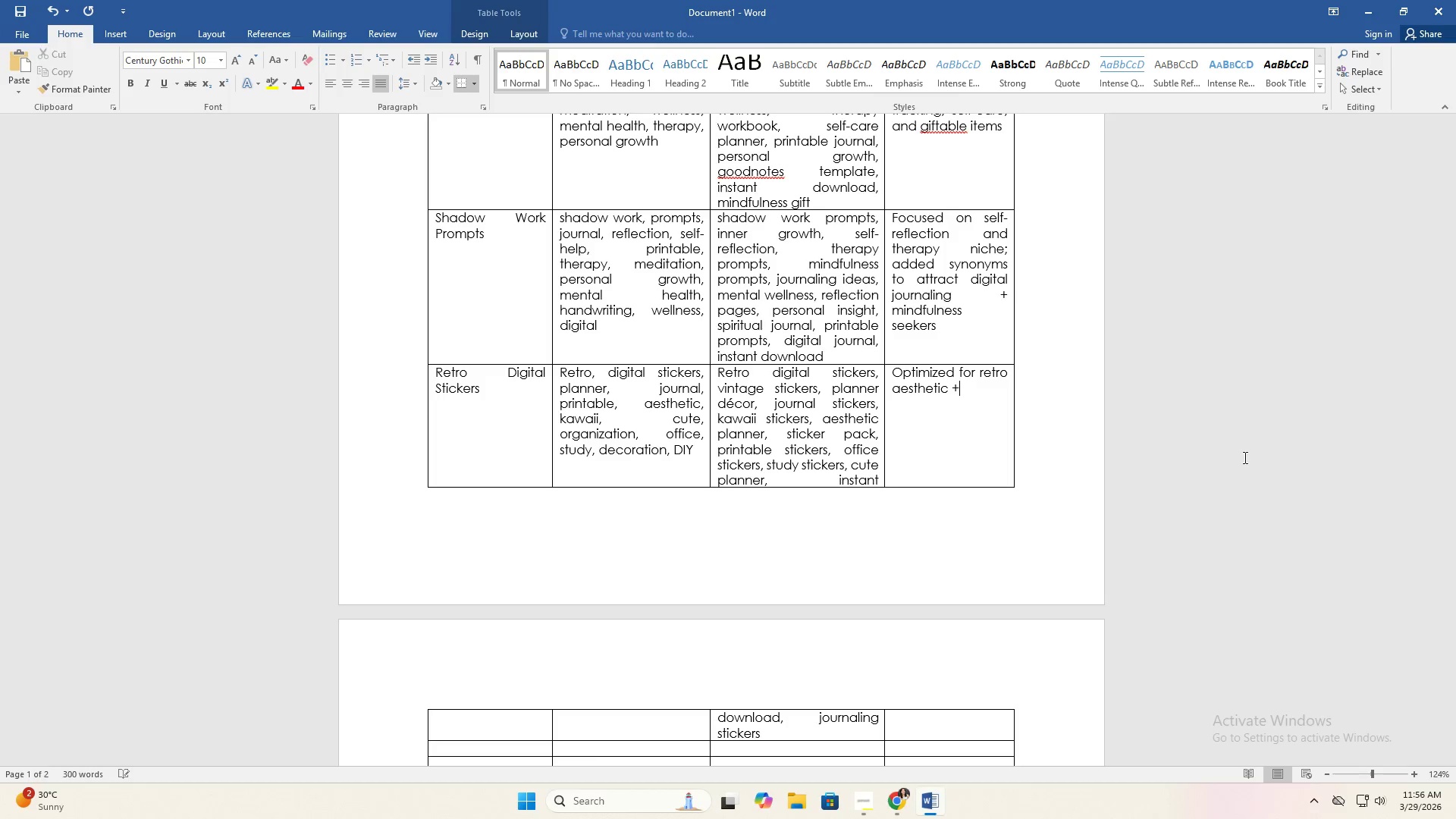 
type( functional planning, )
key(Backspace)
key(Backspace)
type( use )
key(Backspace)
key(Backspace)
type(e; added trending terms like kawaii)
key(Backspace)
key(Backspace)
key(Backspace)
key(Backspace)
key(Backspace)
key(Backspace)
type(Kawaii Sticker Pack, and digital uda)
key(Backspace)
type(s)
key(Backspace)
key(Backspace)
type(sability)
 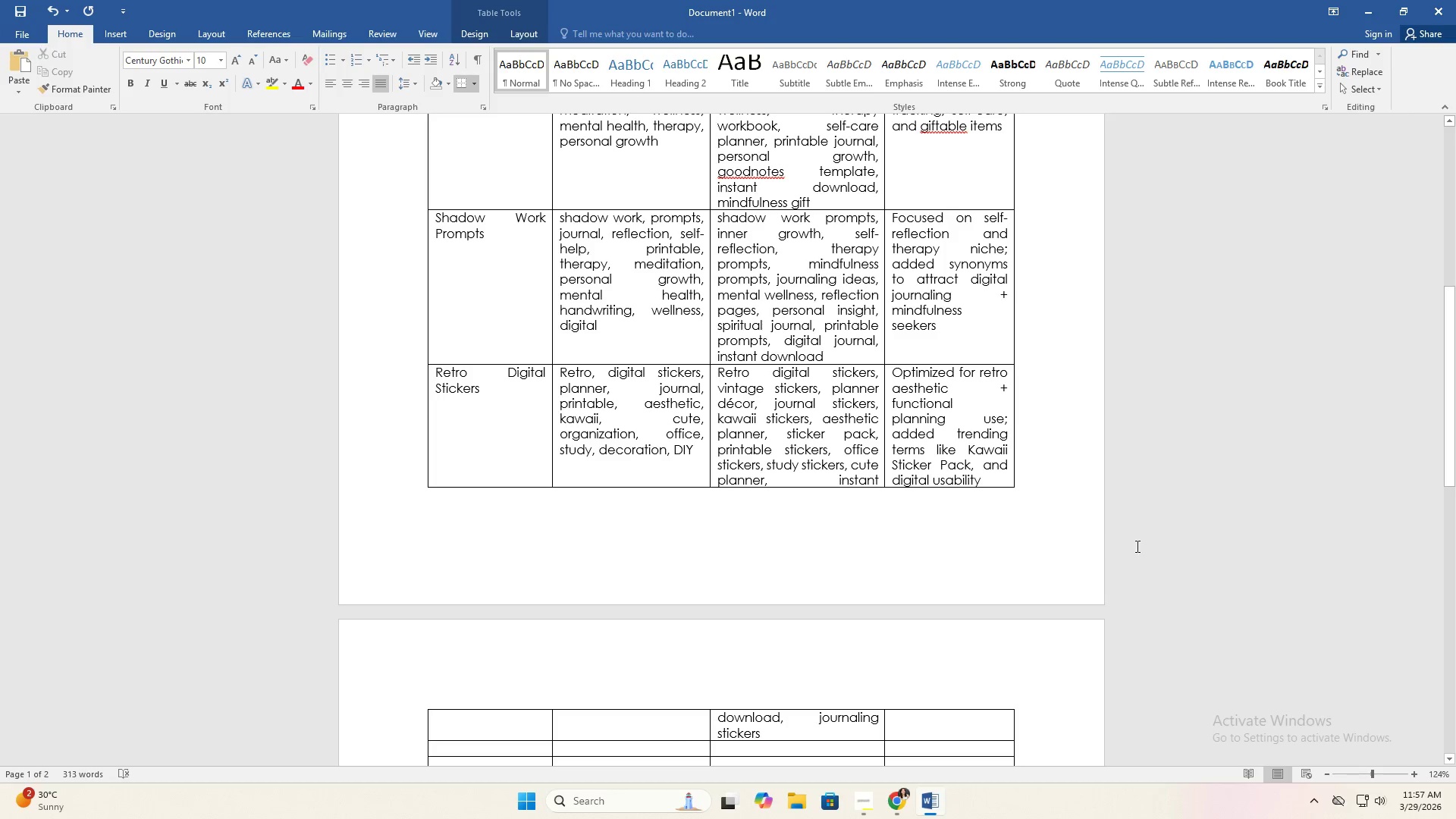 
scroll: coordinate [1134, 646], scroll_direction: down, amount: 6.0
 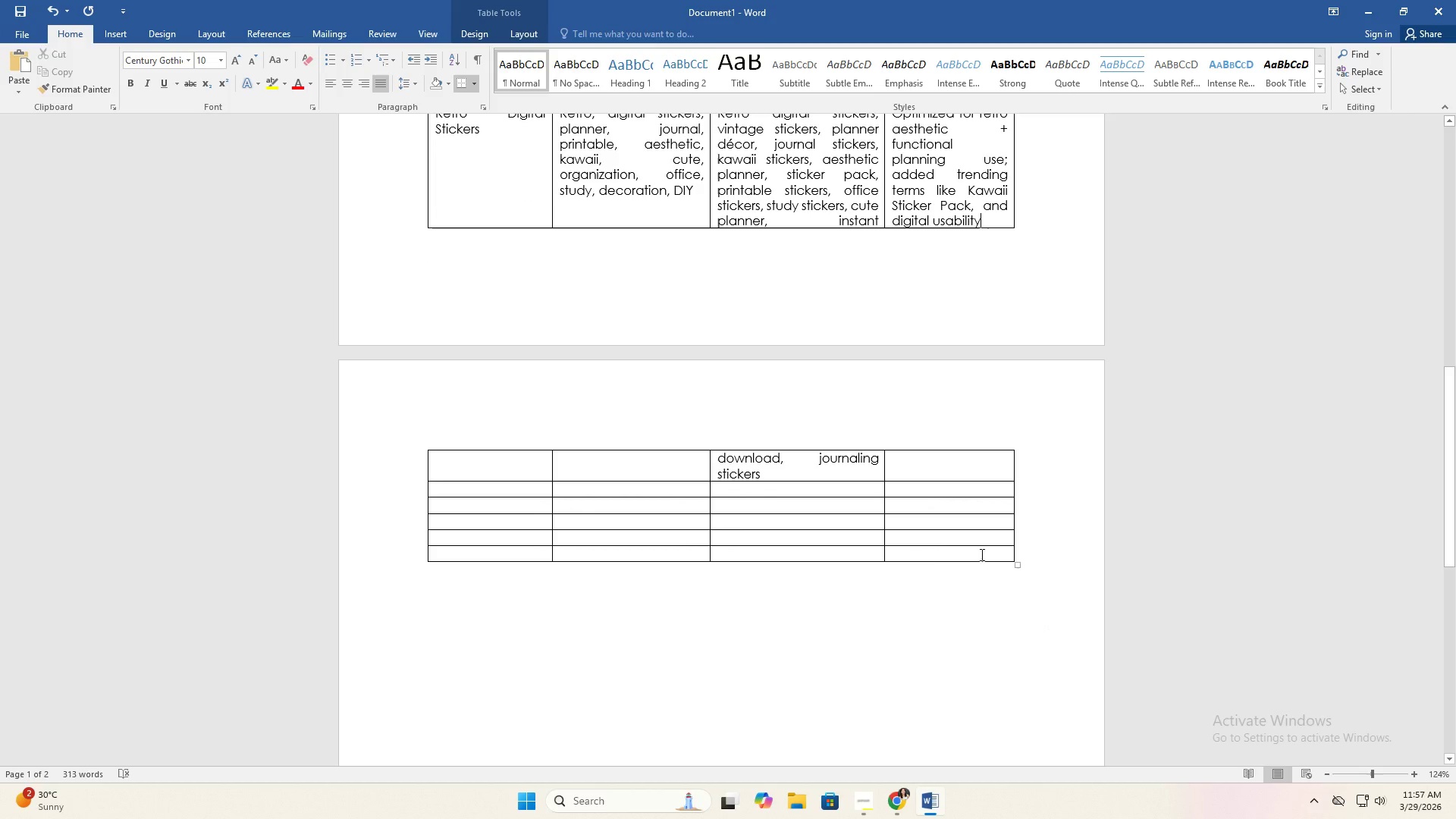 
left_click([899, 563])
 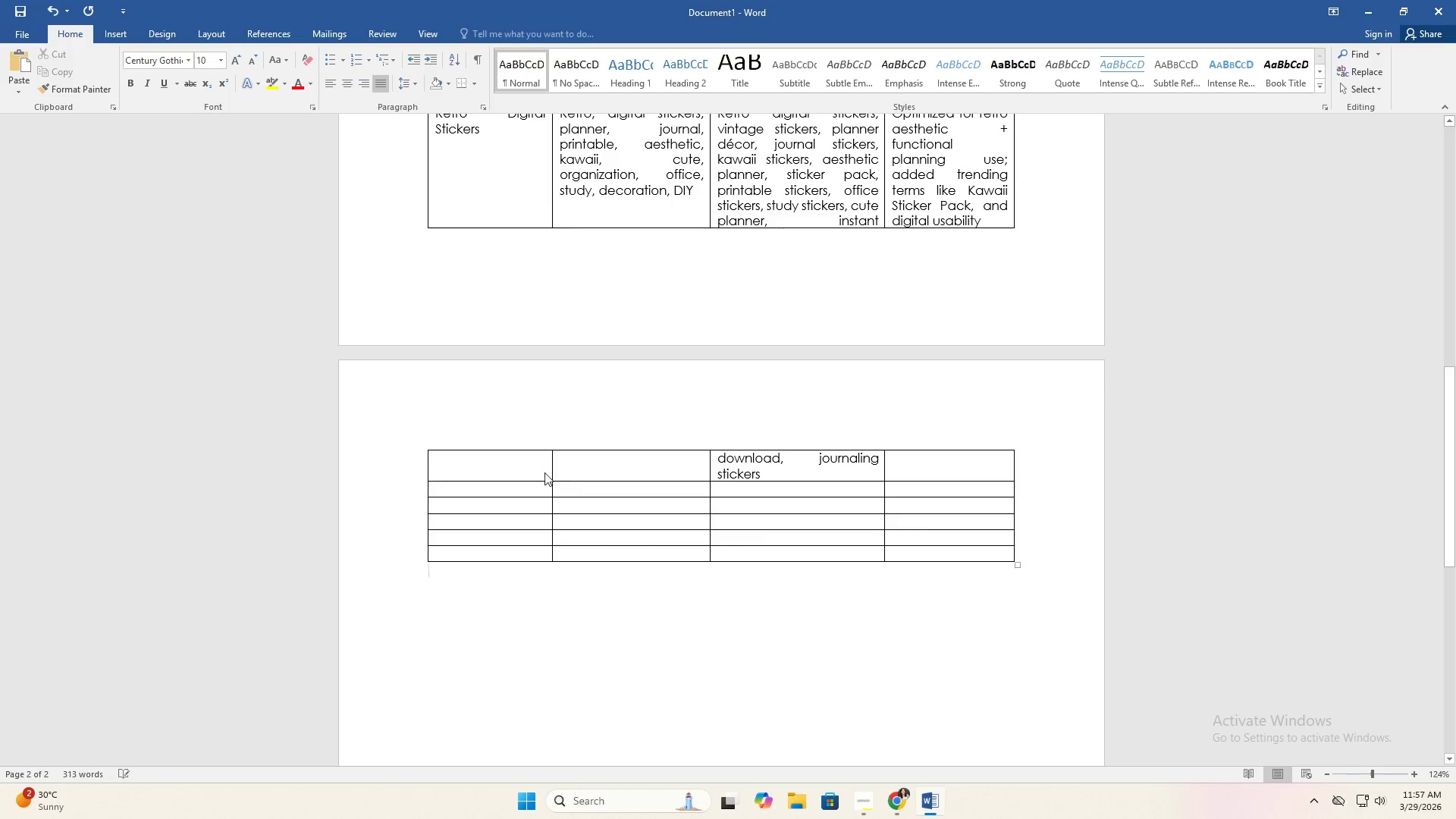 
left_click([521, 461])
 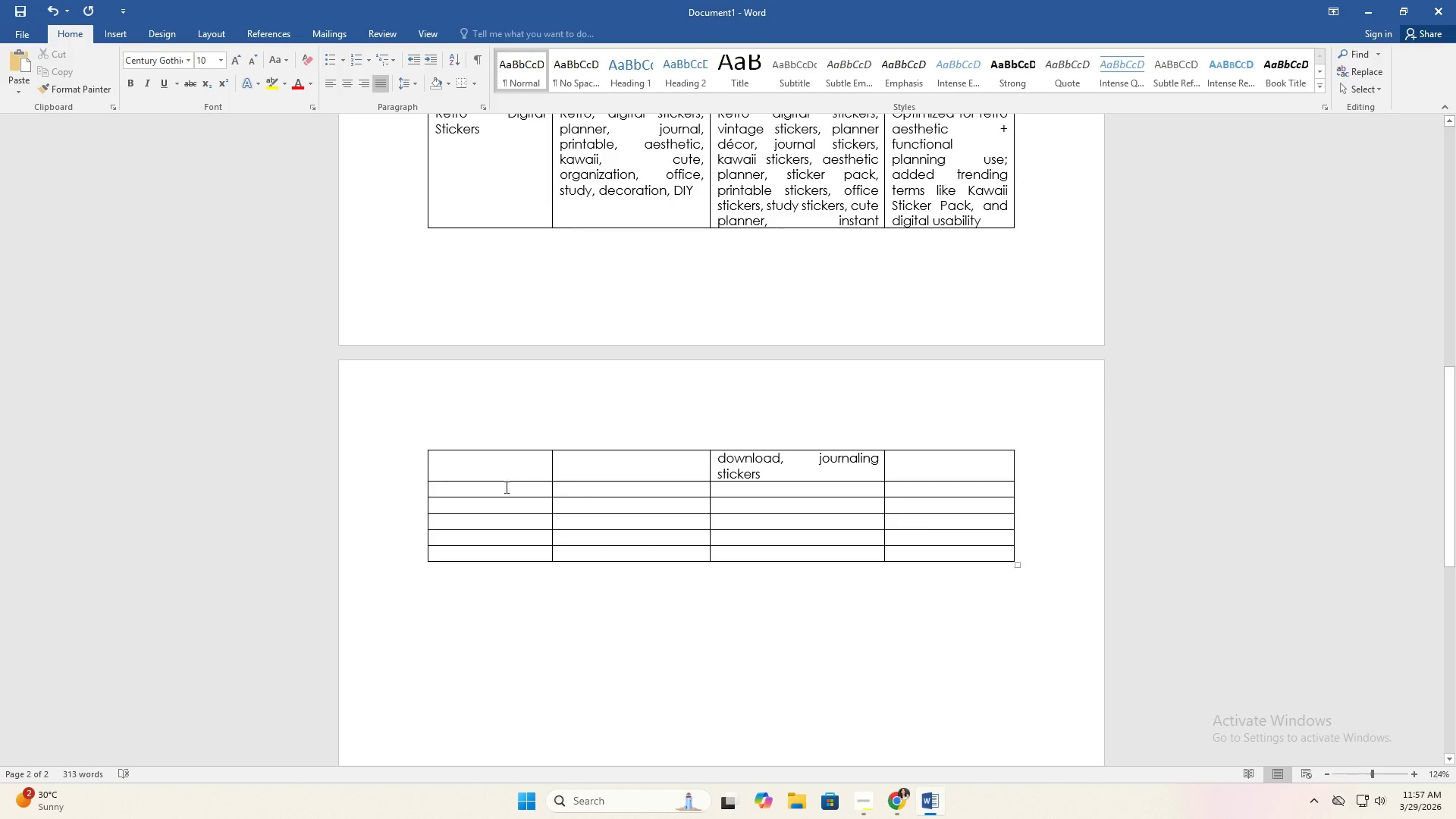 
left_click([504, 488])
 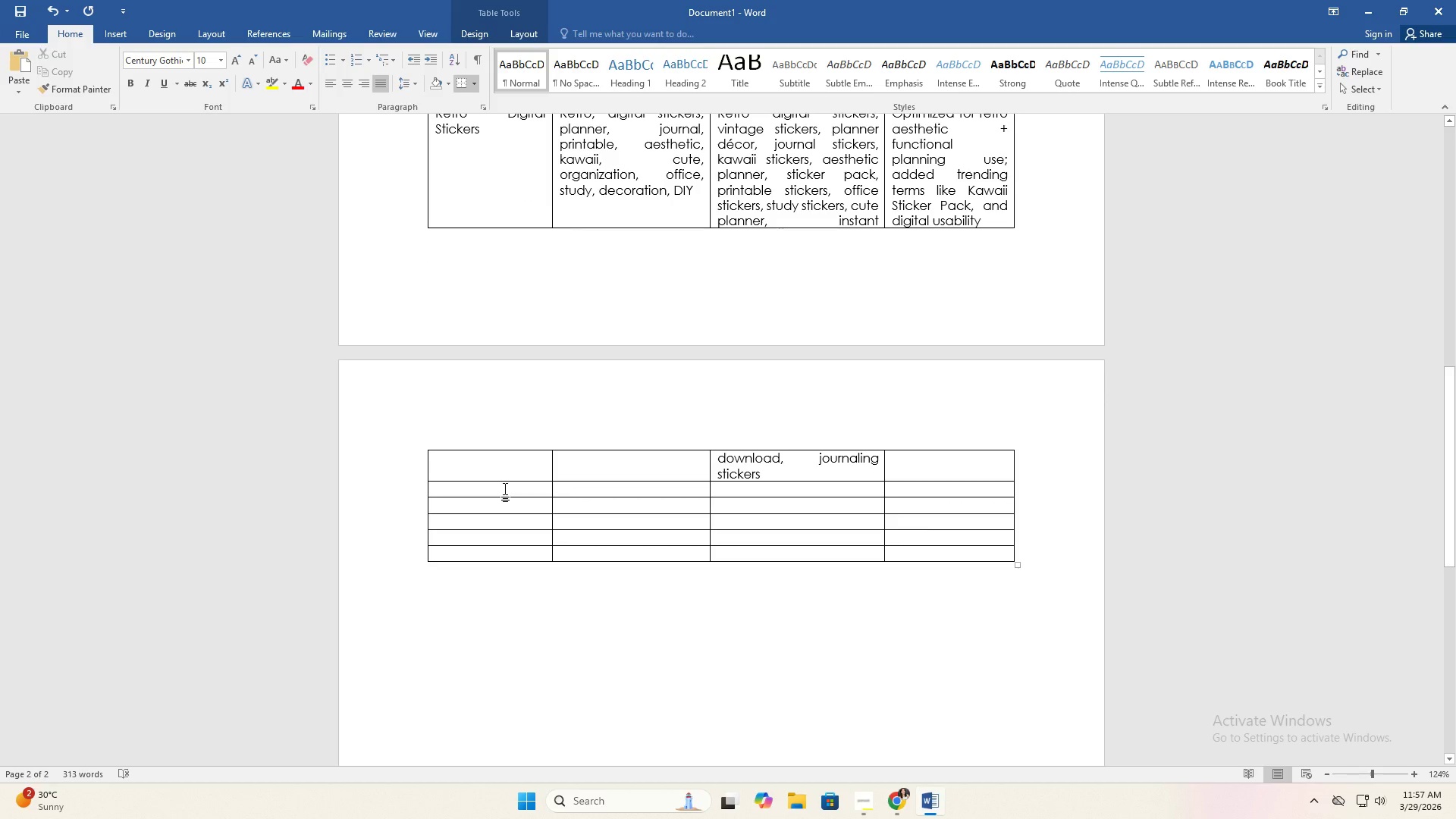 
wait(5.52)
 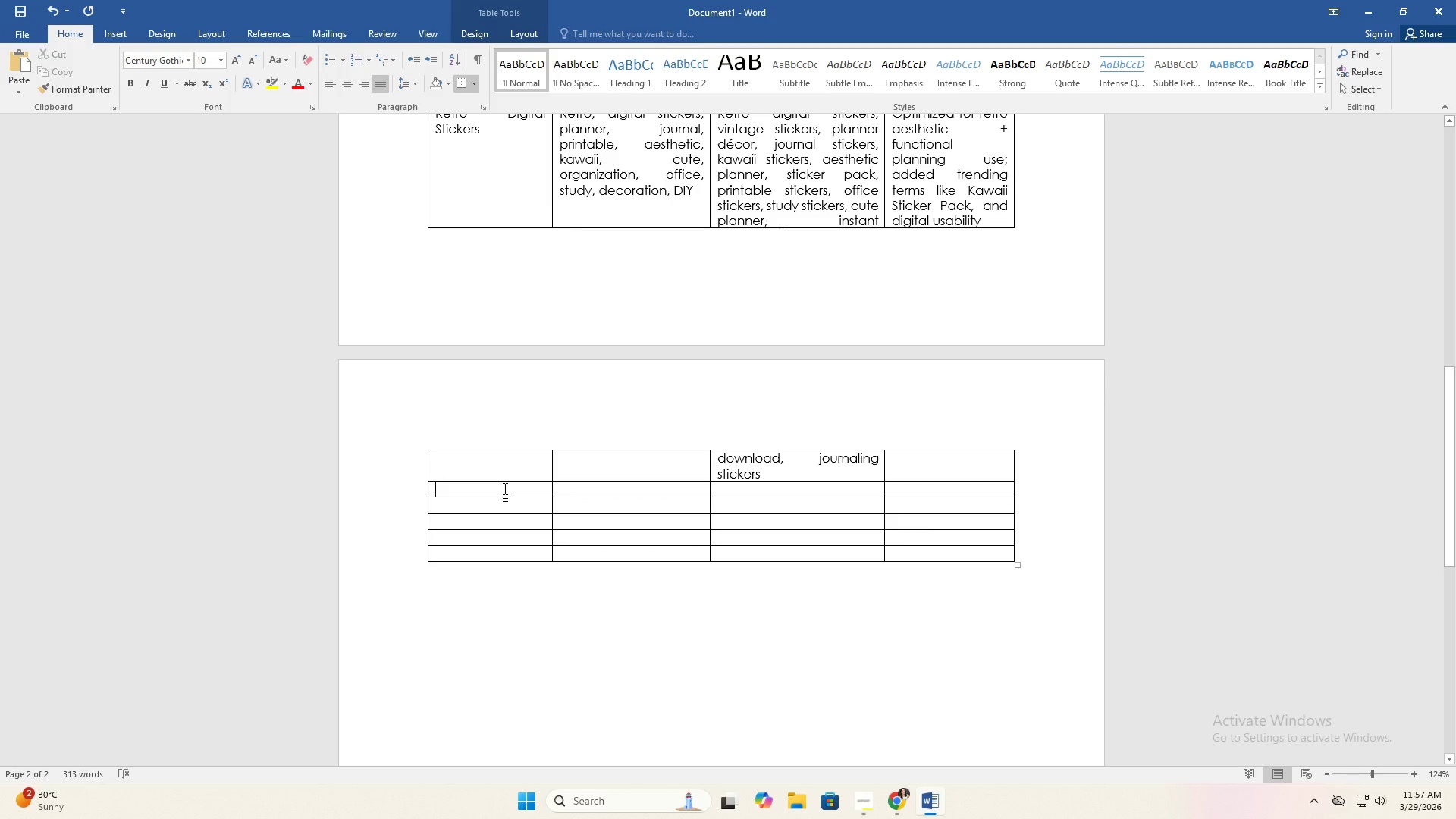 
type(Guided Shaw)
key(Backspace)
type(dow Jpur)
key(Backspace)
key(Backspace)
key(Backspace)
type(ournal)
key(Tab)
type(guided, shadow work, journal therapy, printable, reflection, meditation, self-help, mindfulness, mental health, personal growth, handwriting, digital)
key(Tab)
type(guided shadow h)
key(Backspace)
type(journal, )
 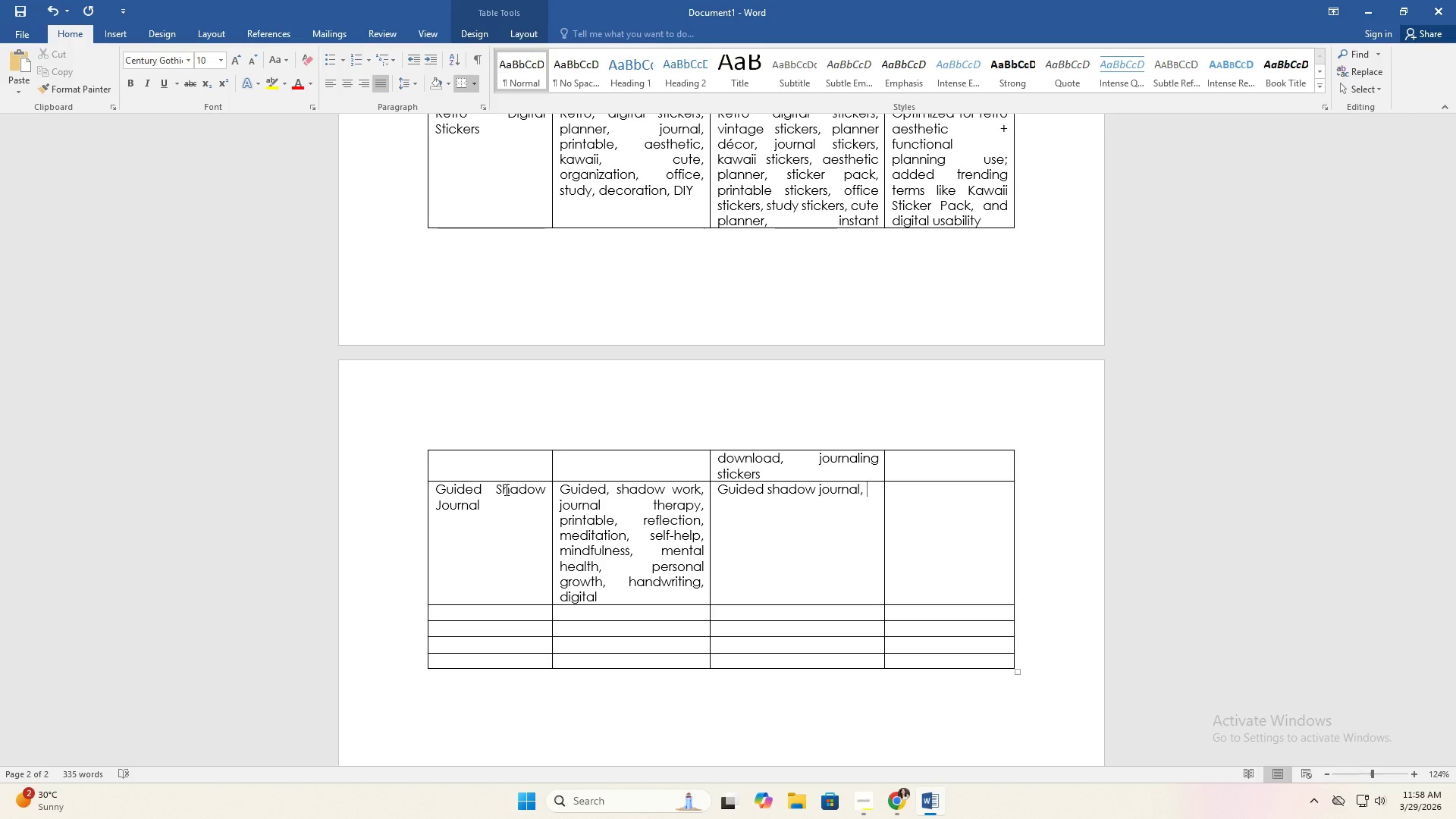 
type(therapy journal )
key(Backspace)
type(, self-help journal, inner healing, mindfulness journal, reflection jpurnal, )
key(Backspace)
key(Backspace)
key(Backspace)
key(Backspace)
key(Backspace)
key(Backspace)
key(Backspace)
key(Backspace)
type(ournal, )
 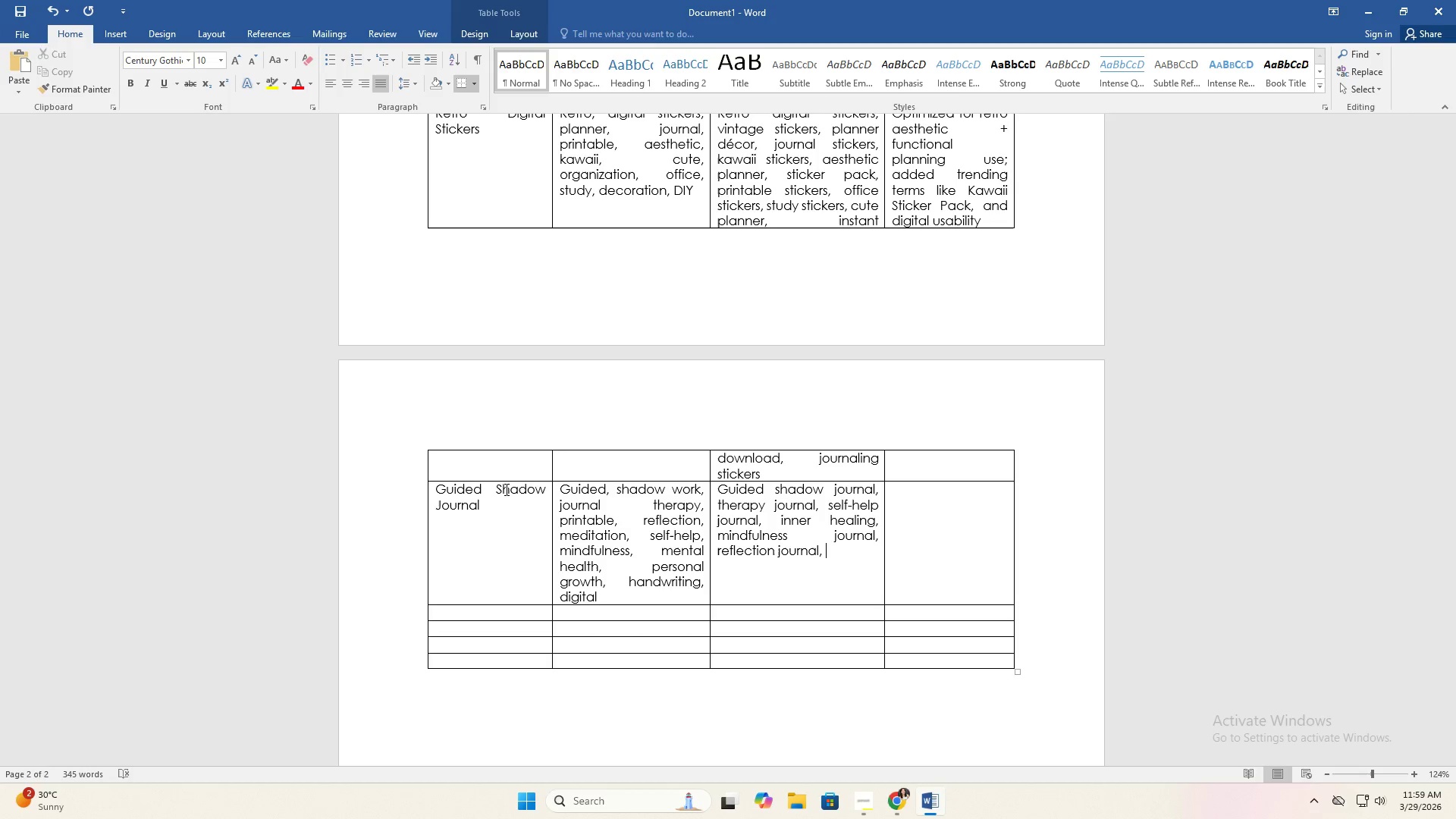 
type(mental wellness, personal growth, guided workbook, printable journal, journaling, )
key(Backspace)
key(Backspace)
type( template, digital planner, instant download)
key(Tab)
type(Combines guided functionality with emotional appeal; expands search into therapy, mindfulness, and digital journaling)
 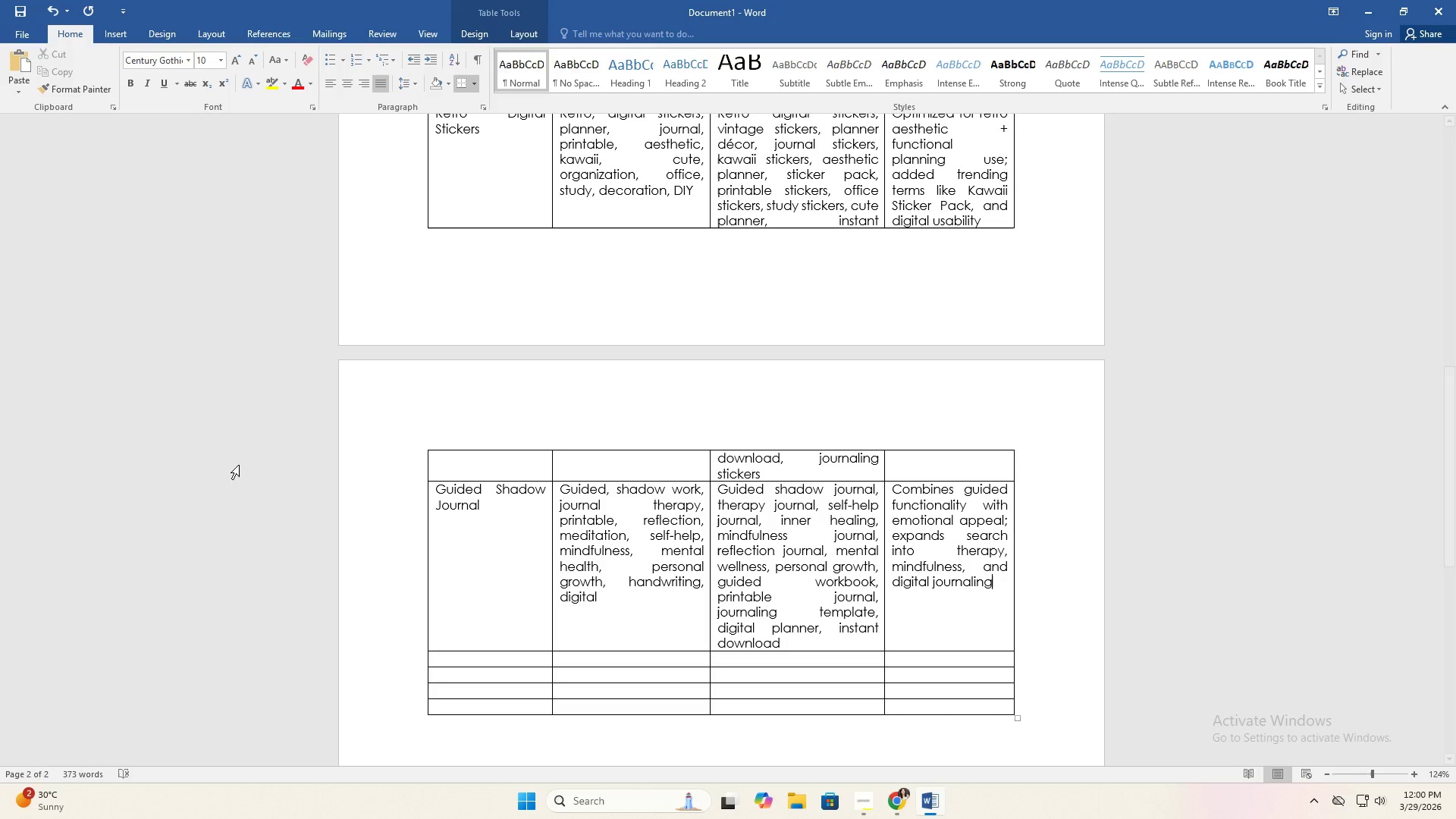 
scroll: coordinate [686, 612], scroll_direction: down, amount: 2.0
 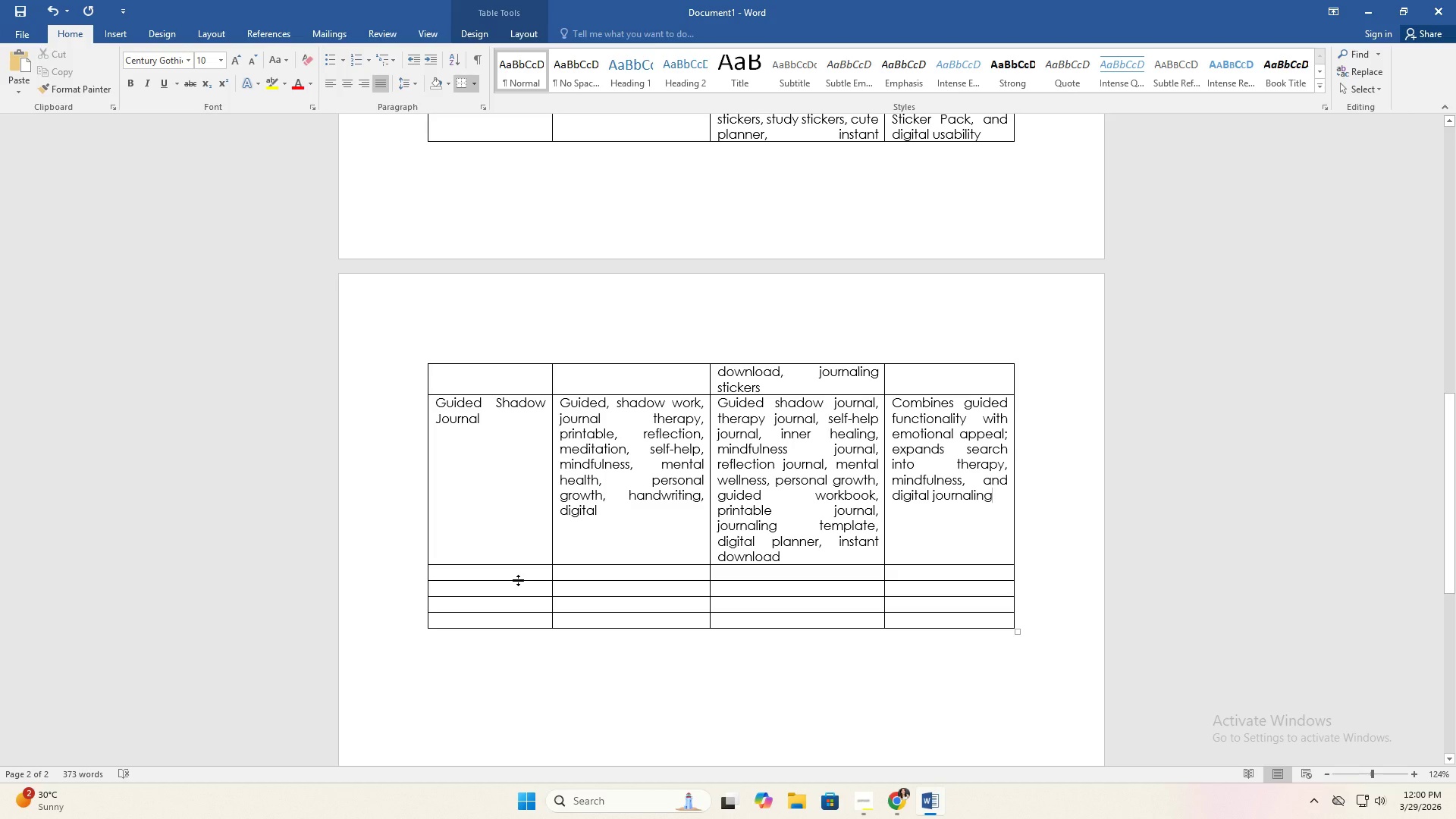 
double_click([514, 572])
 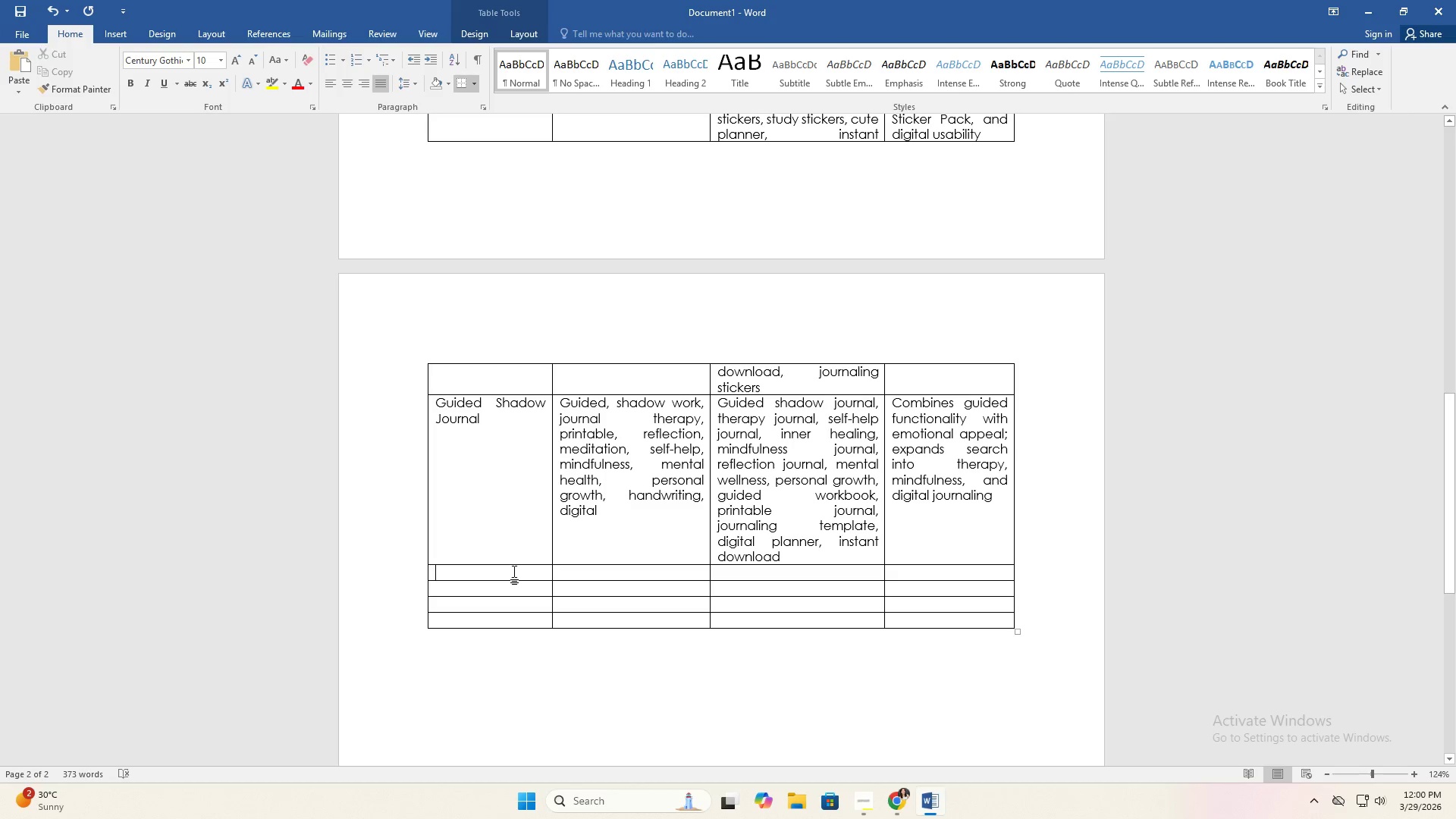 
wait(6.22)
 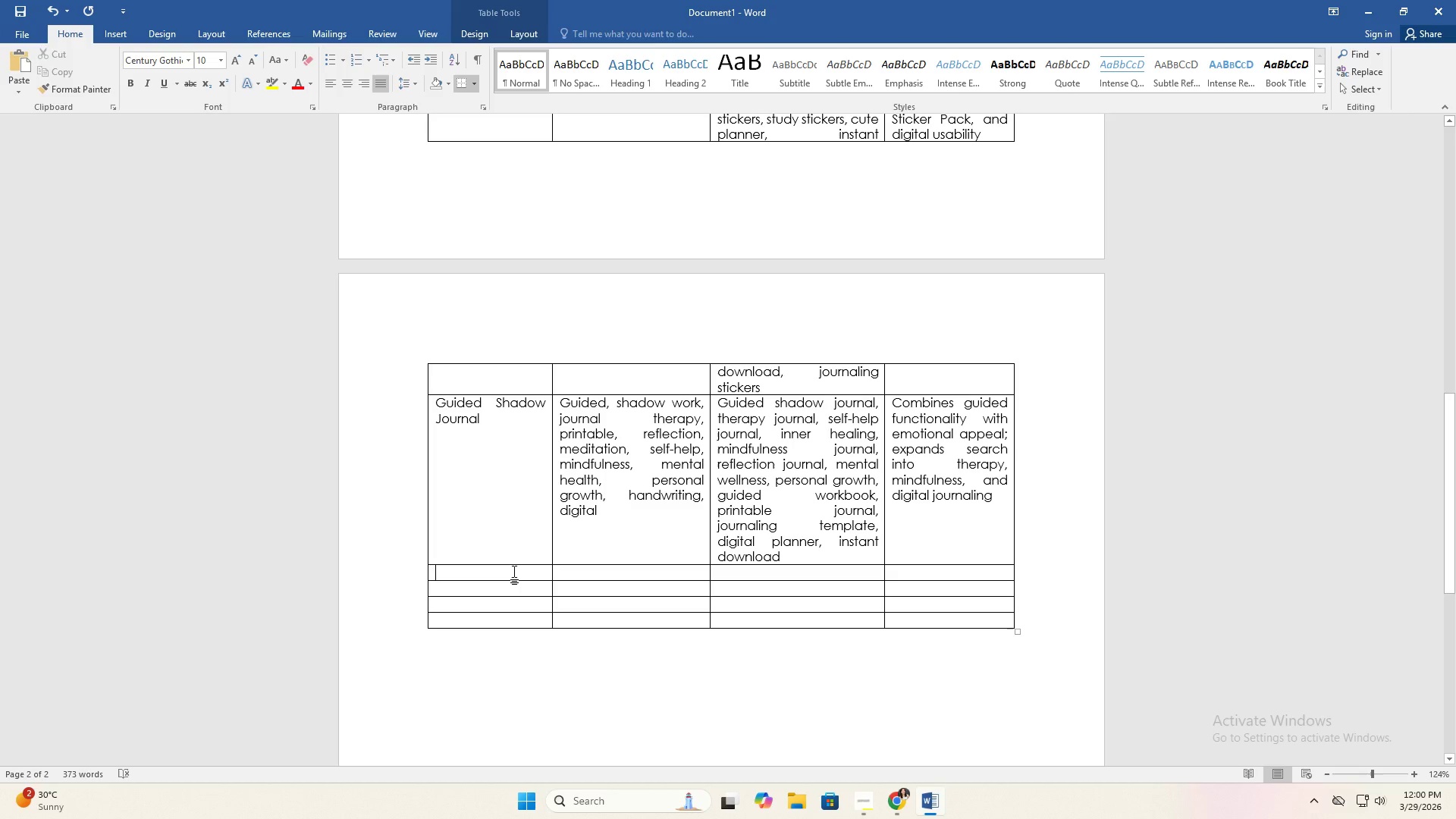 
type(Retro Habit Tracker)
key(Tab)
 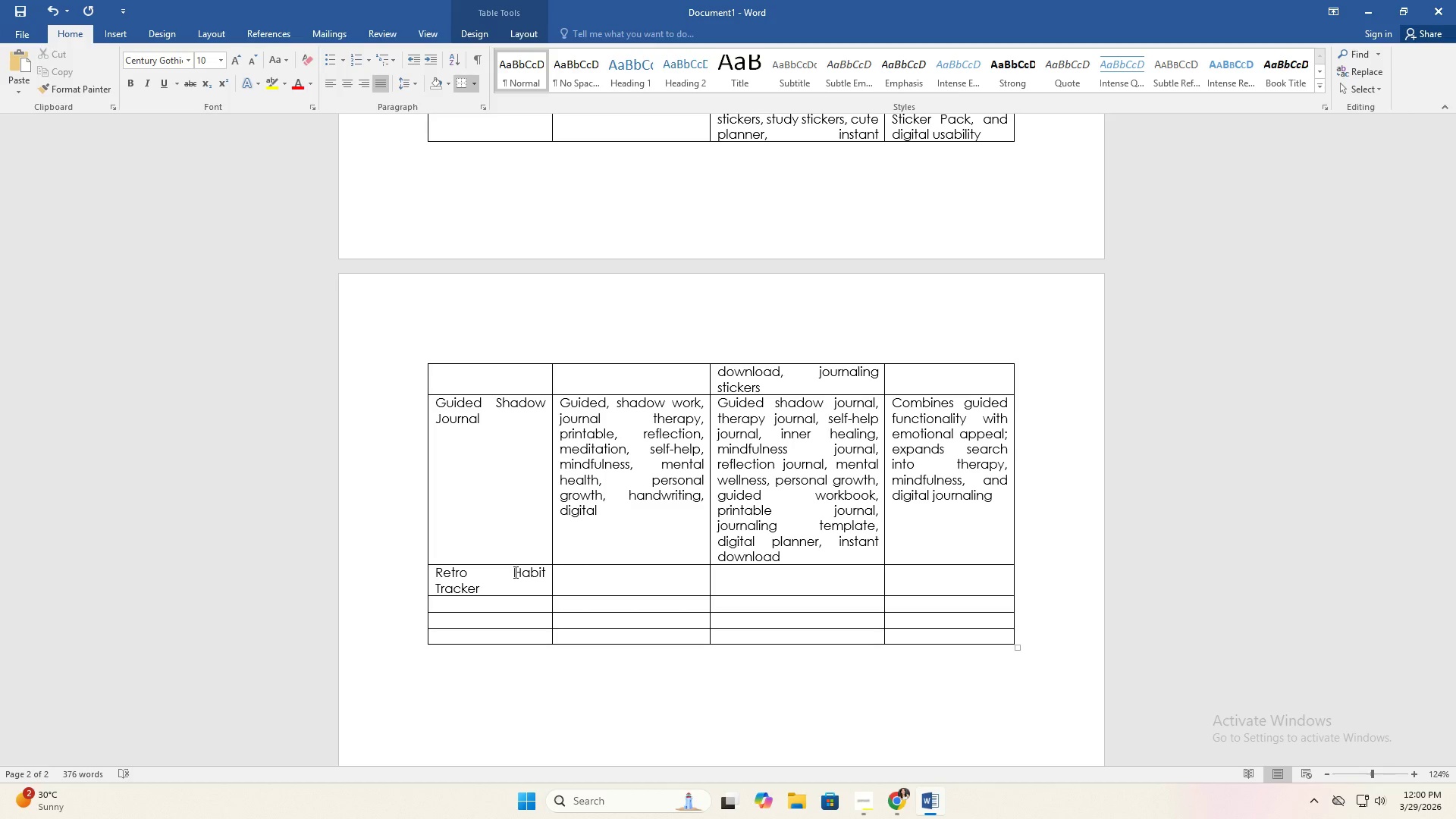 
scroll: coordinate [548, 461], scroll_direction: up, amount: 15.0
 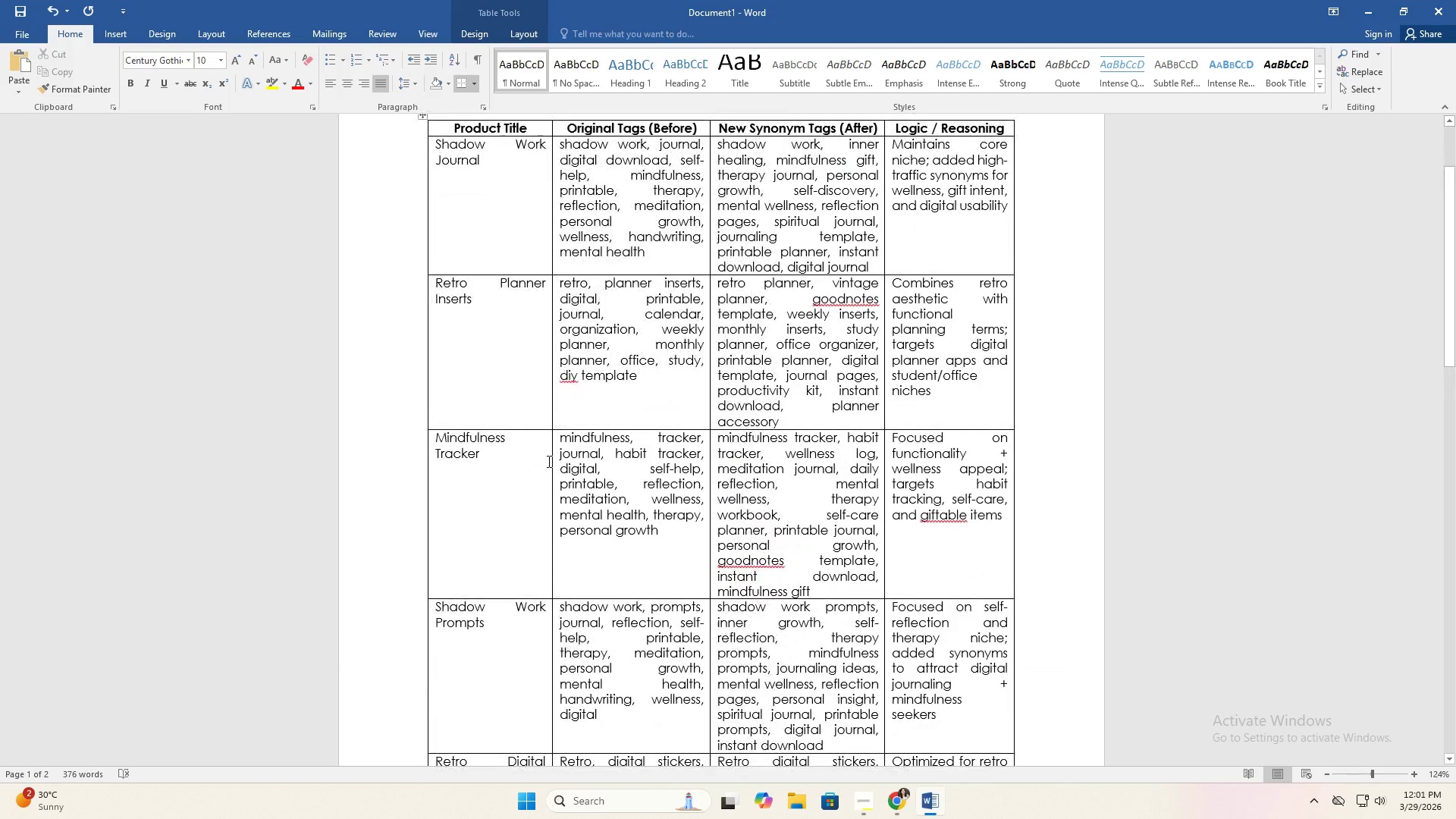 
scroll: coordinate [550, 462], scroll_direction: down, amount: 21.0
 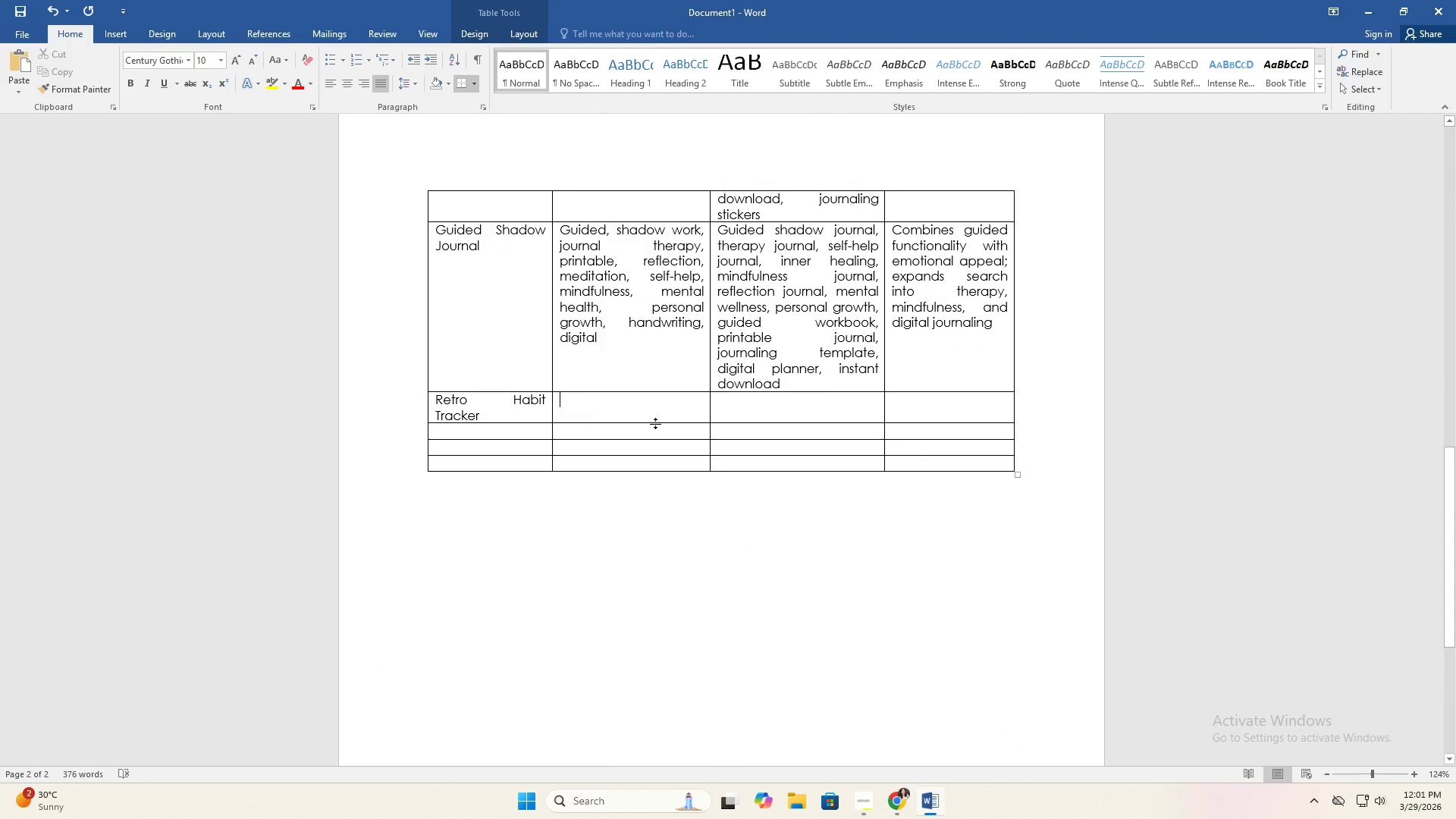 
type(retro, habit tracker, planner, journal, digital )
key(Backspace)
type(, printable, self-help, mindfulness, productivity, organiziation, calnedar)
key(Backspace)
key(Backspace)
key(Backspace)
key(Backspace)
key(Backspace)
type(endar, study, DIY)
key(Tab)
type(retro g)
key(Backspace)
type(habit tracker, vintage habit log, productivity planner, )
 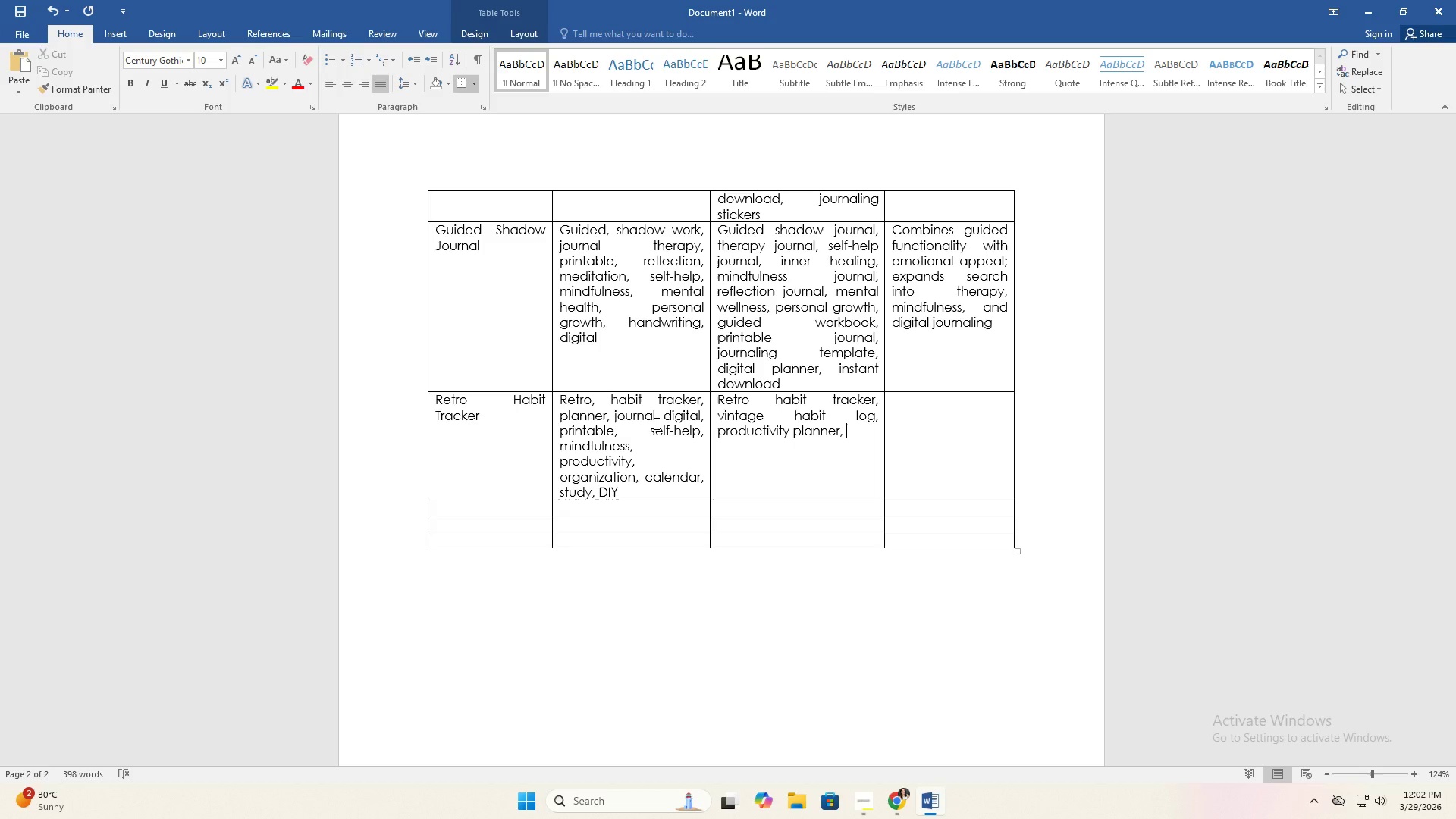 
type(daily tracker, )
 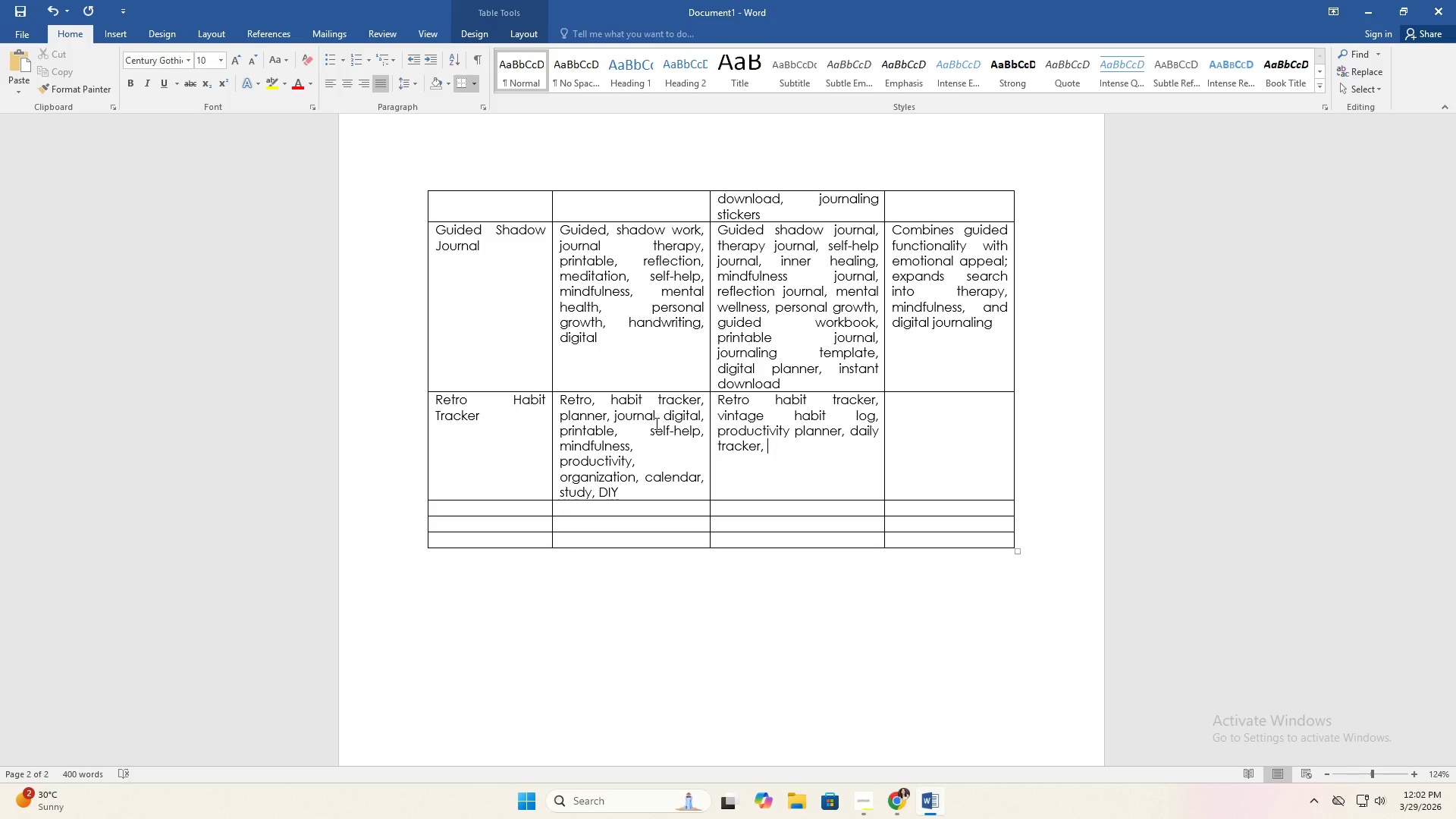 
wait(8.55)
 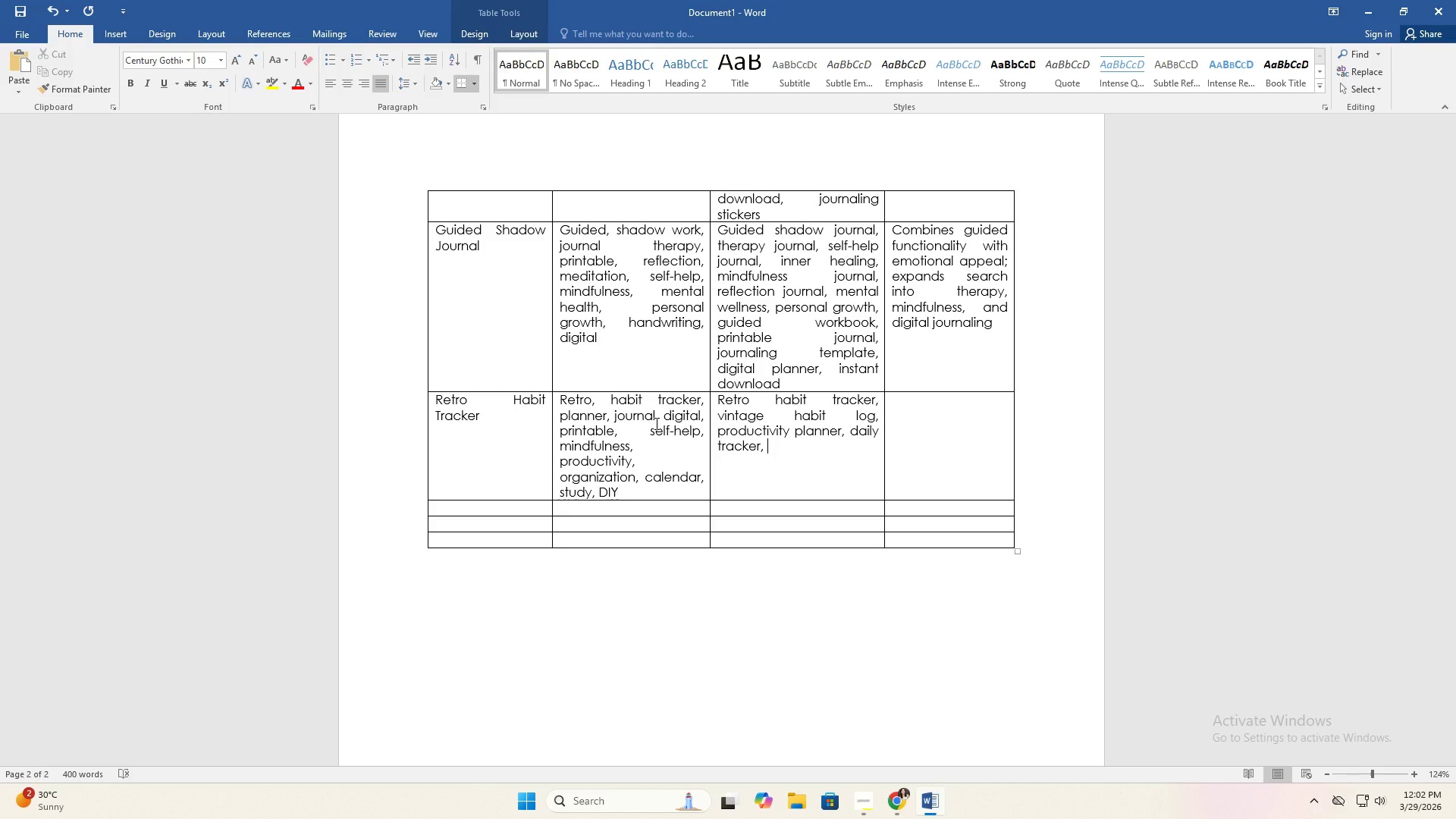 
type(self-help journal, )
 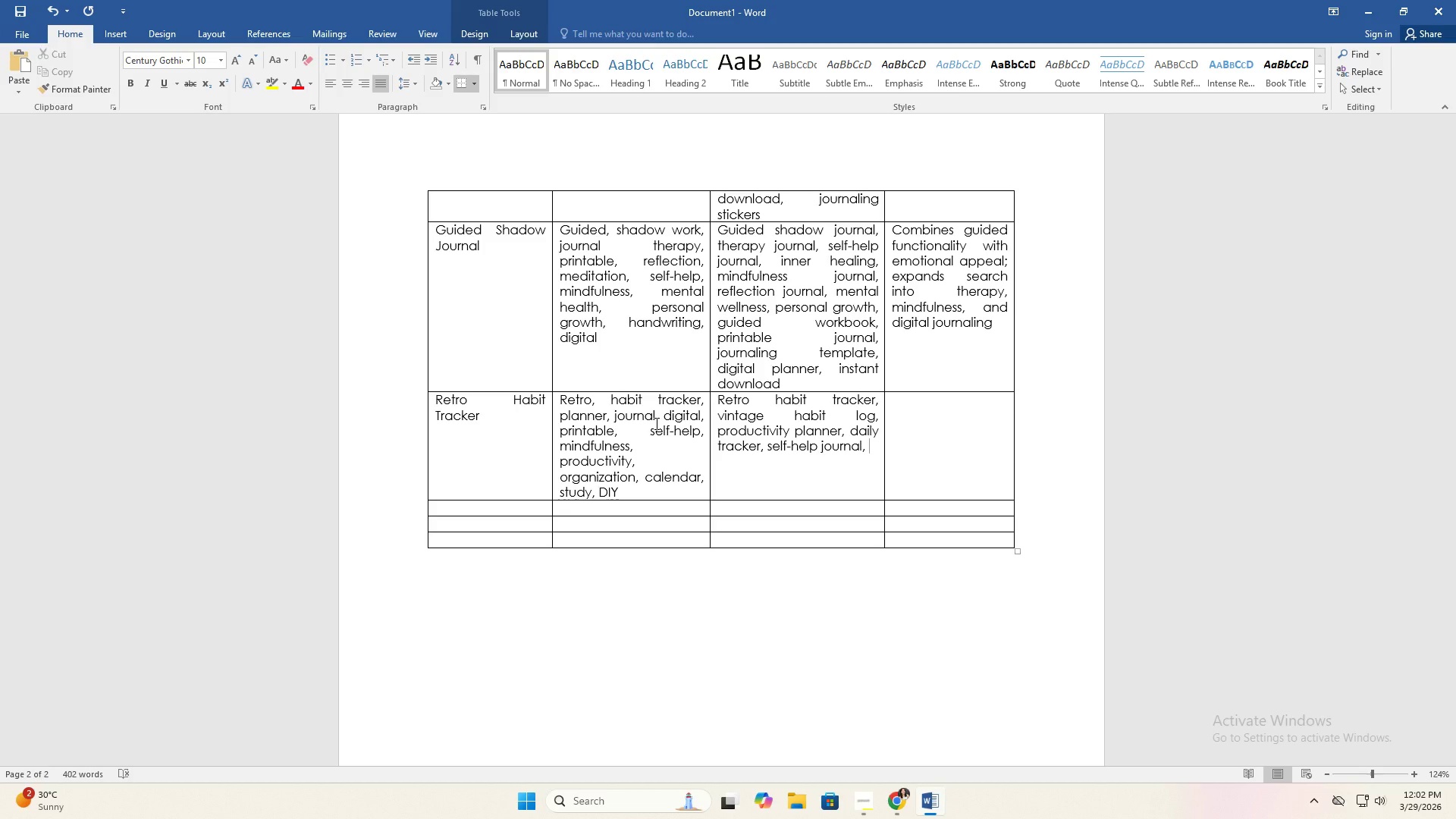 
wait(5.66)
 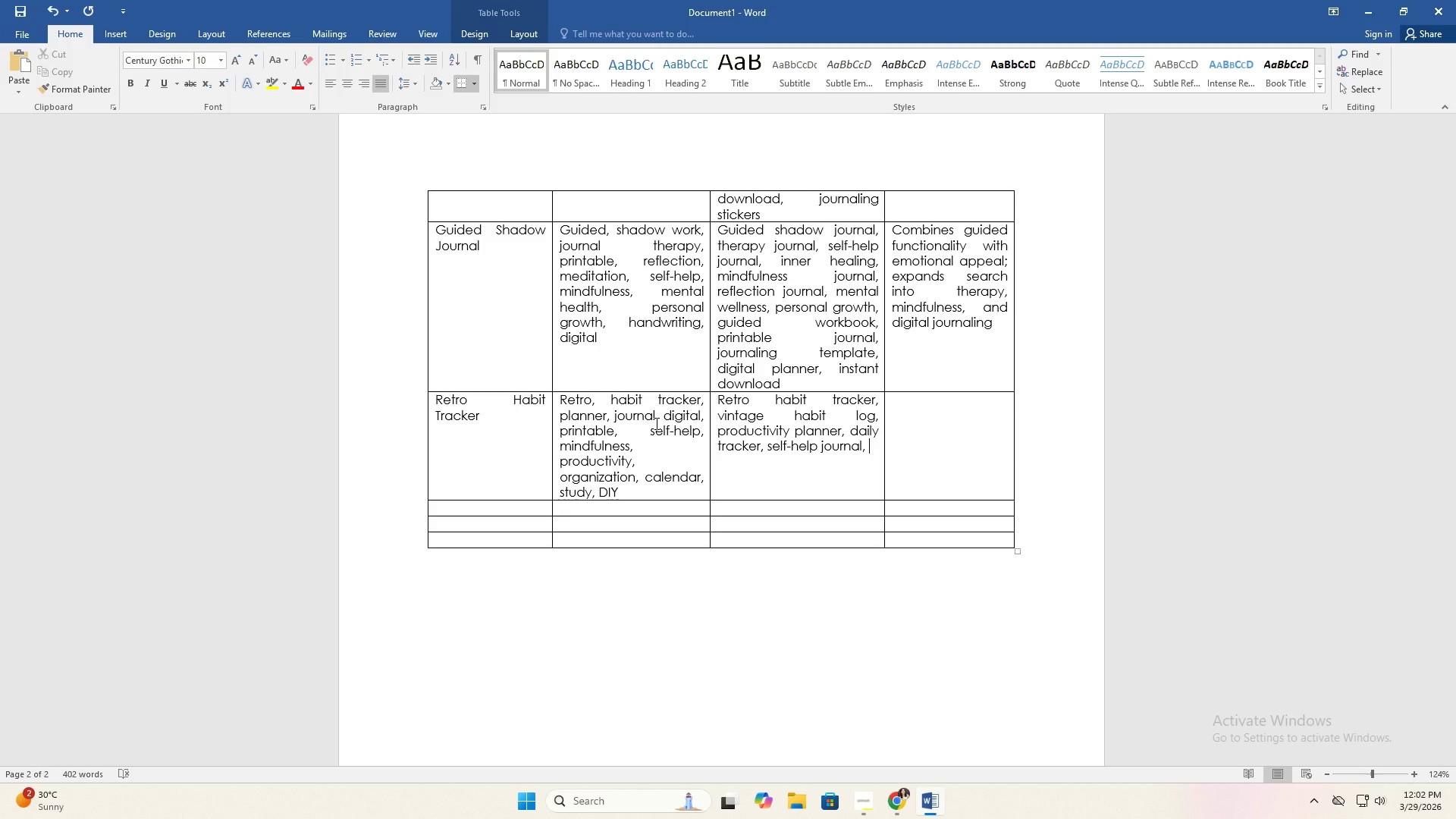 
type(mindfulness, )
key(Backspace)
key(Backspace)
type( tracker, habit journal, )
 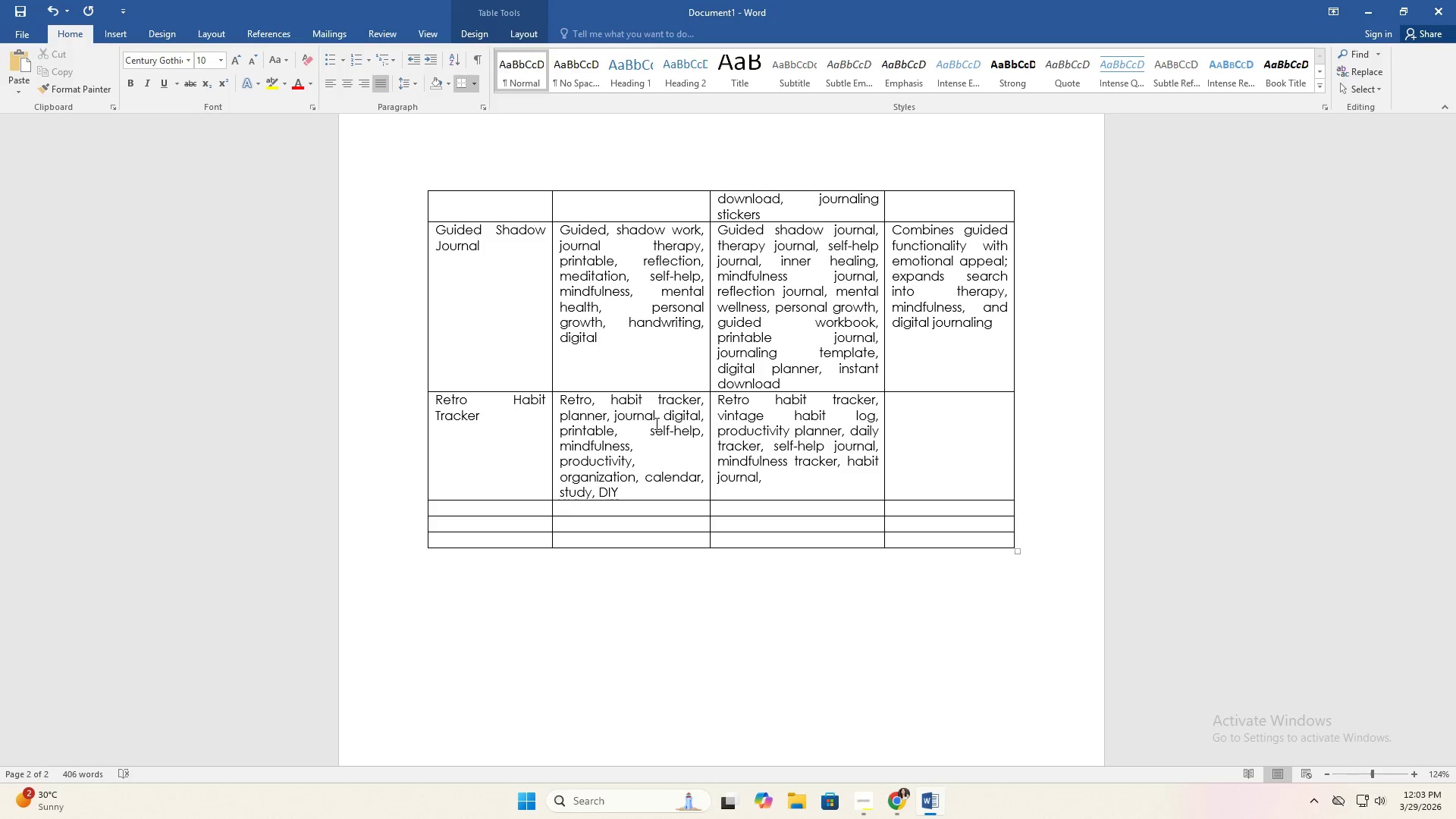 
wait(26.28)
 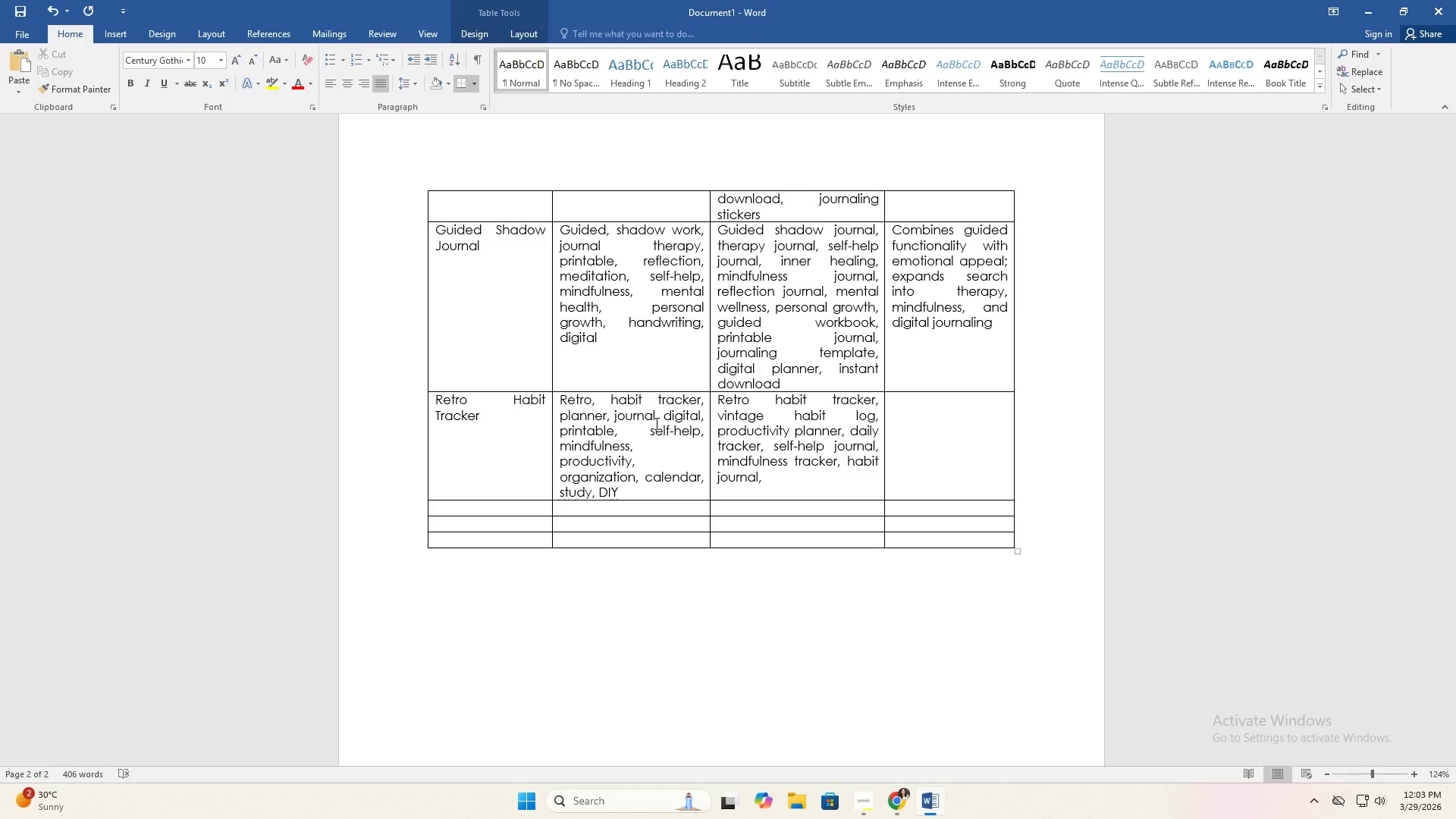 
type(prointable banner, )
 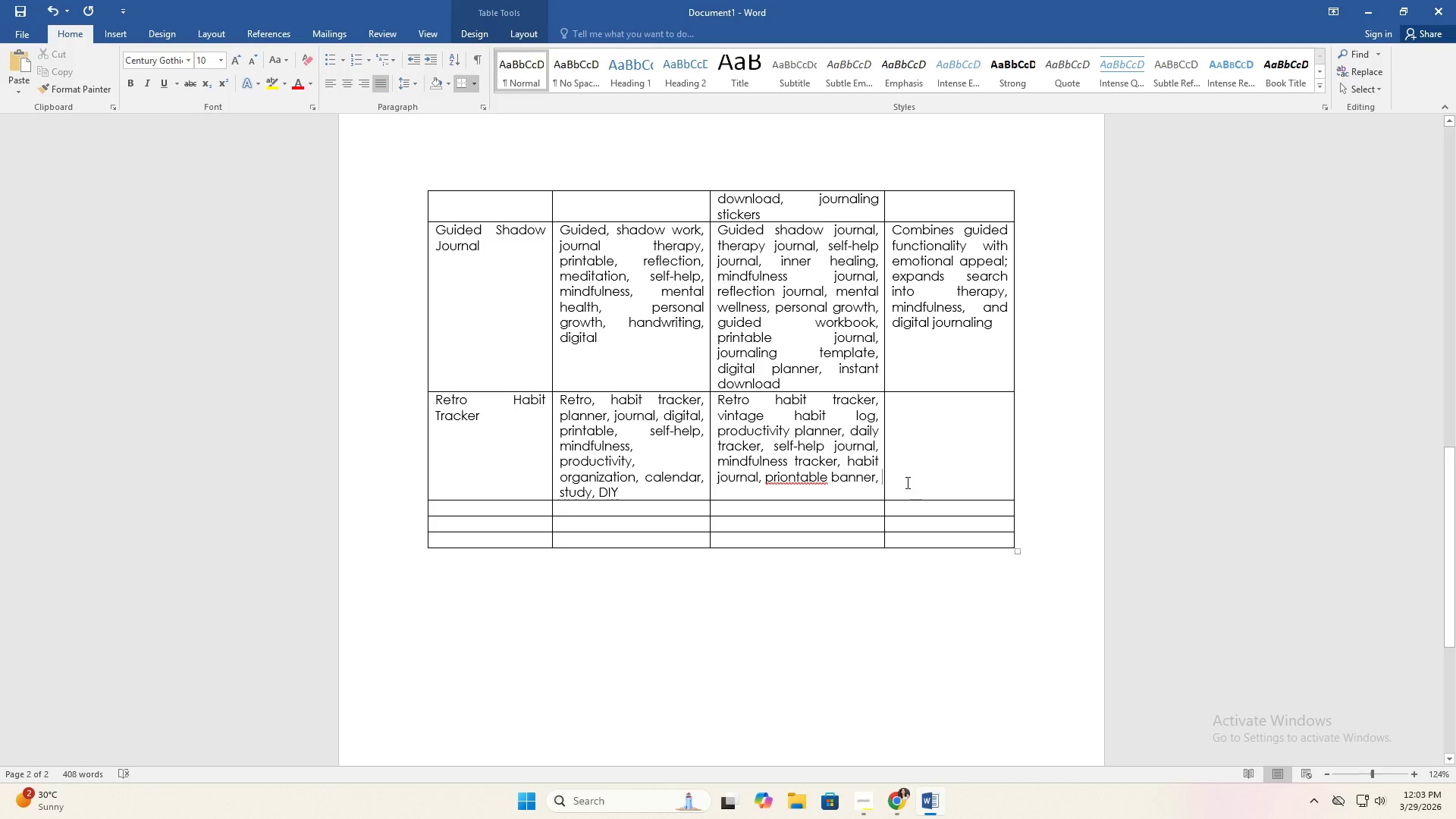 
left_click([811, 471])
 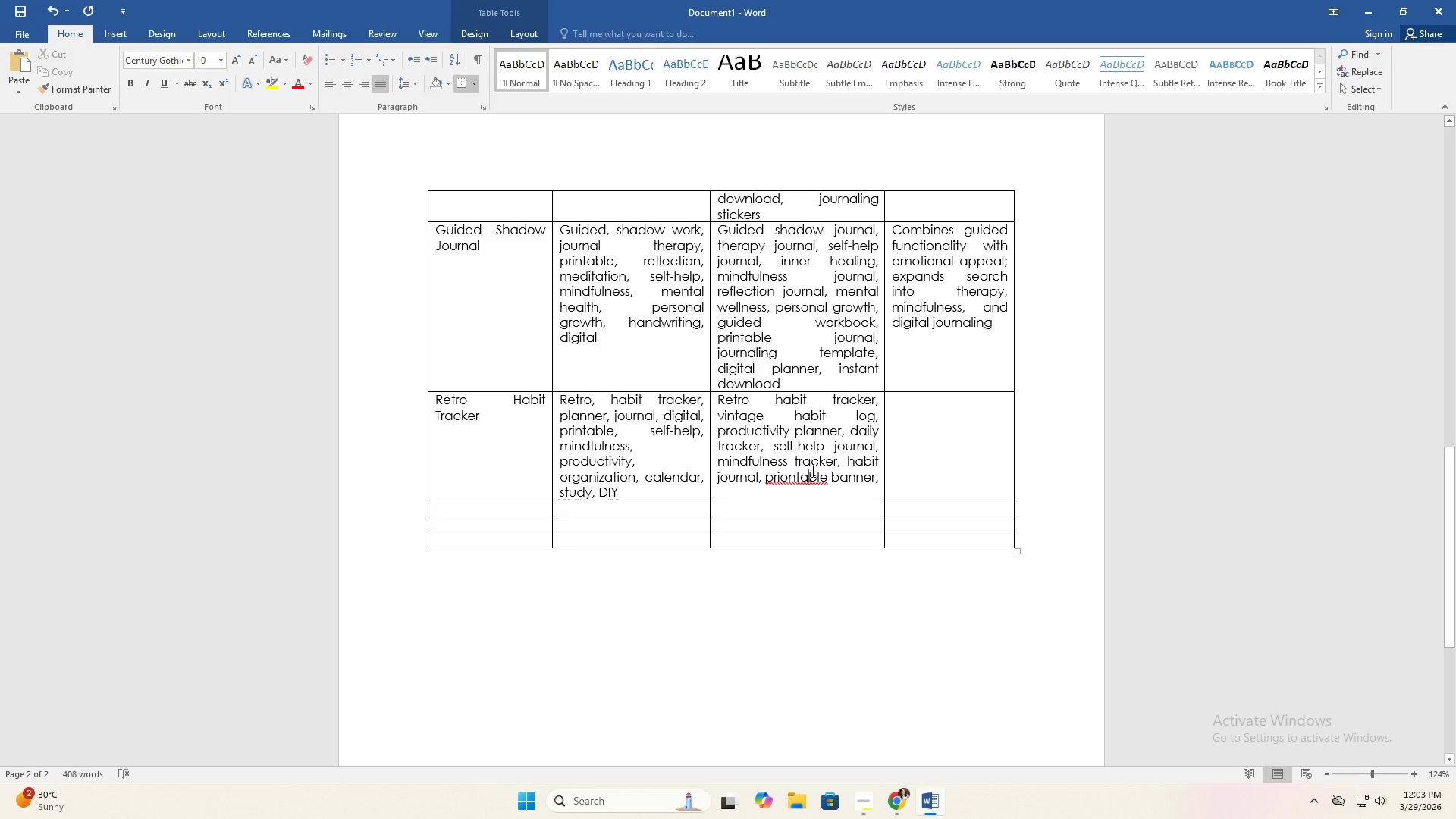 
right_click([811, 471])
 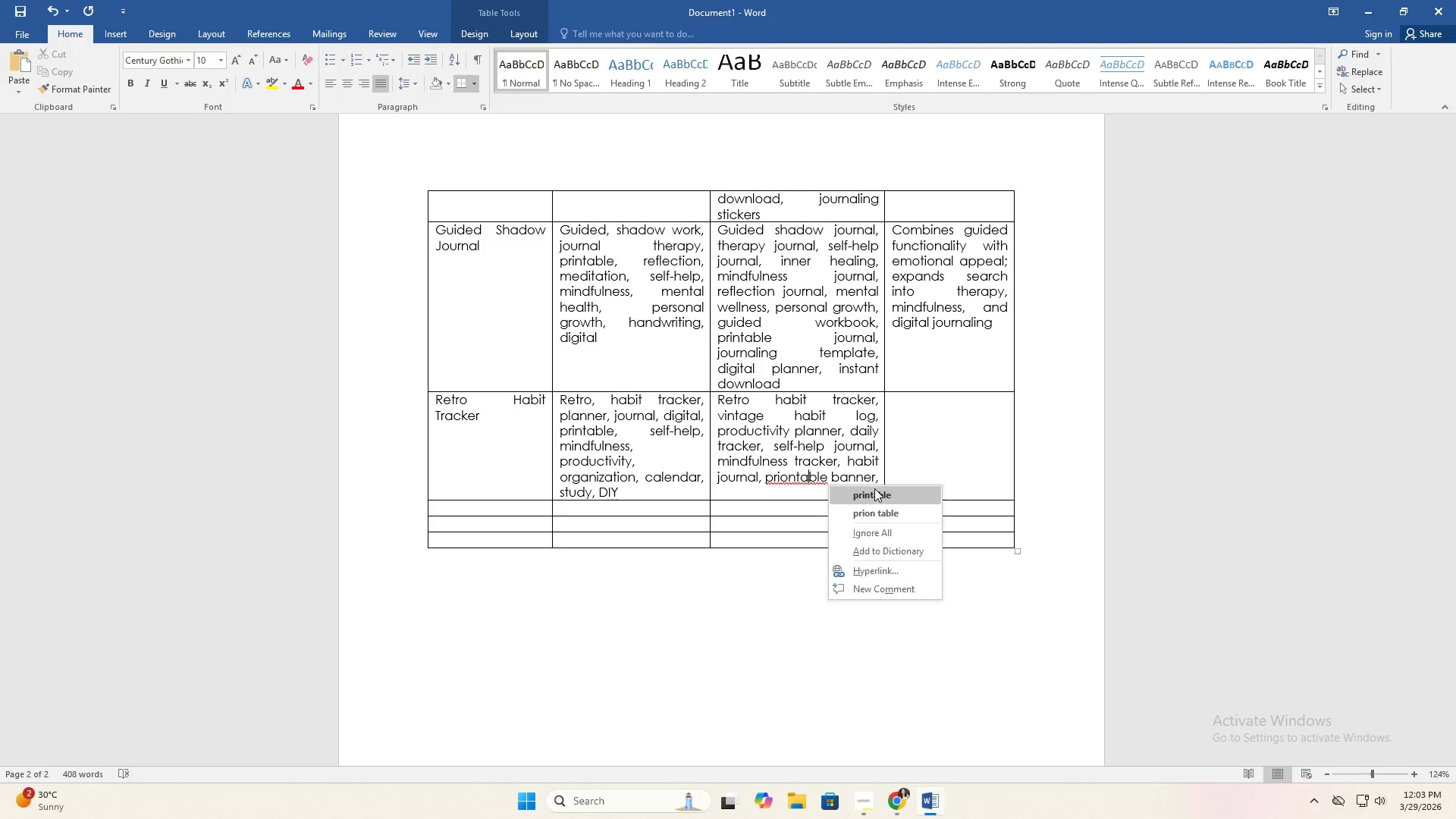 
left_click([874, 489])
 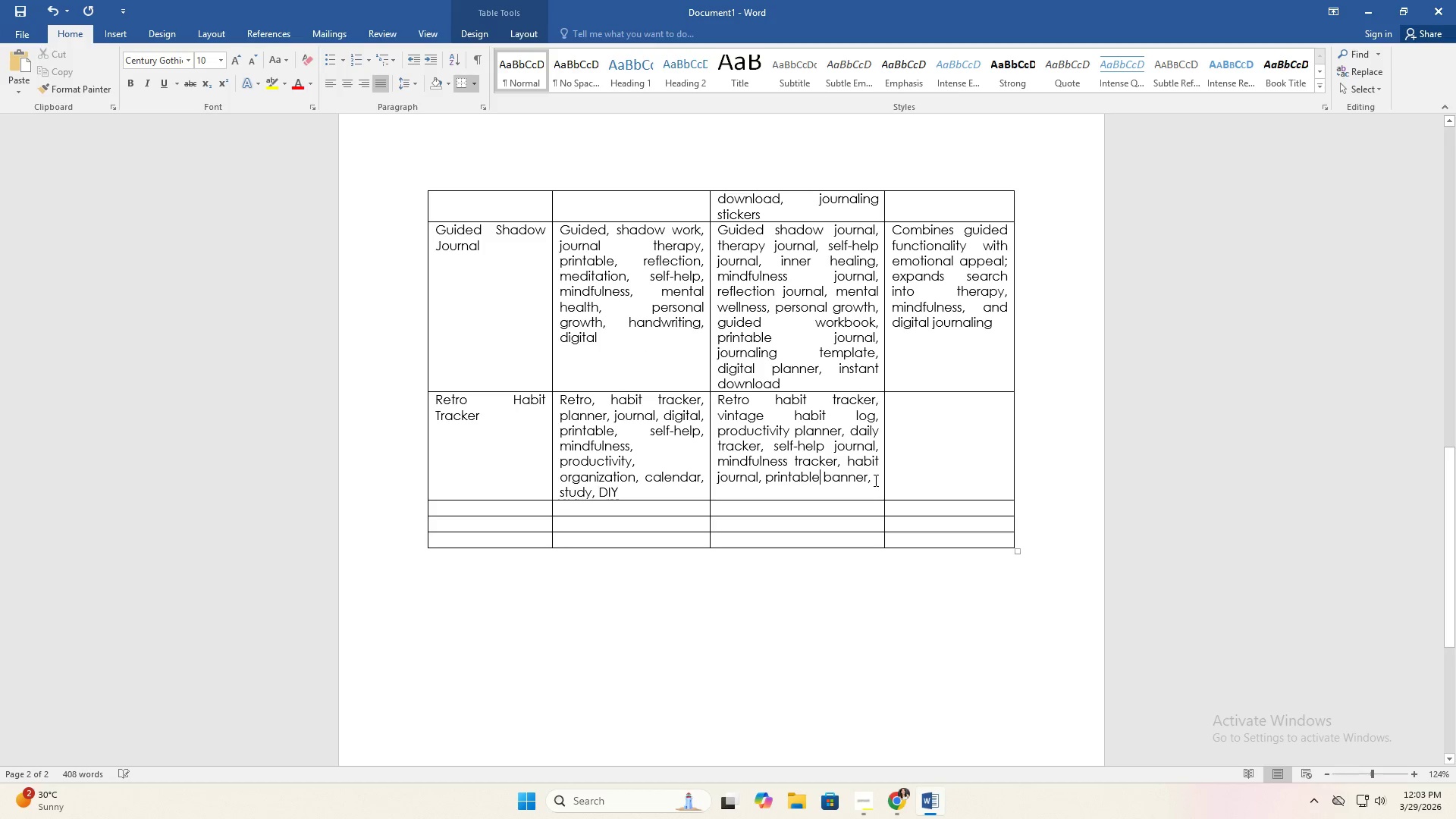 
left_click([874, 480])
 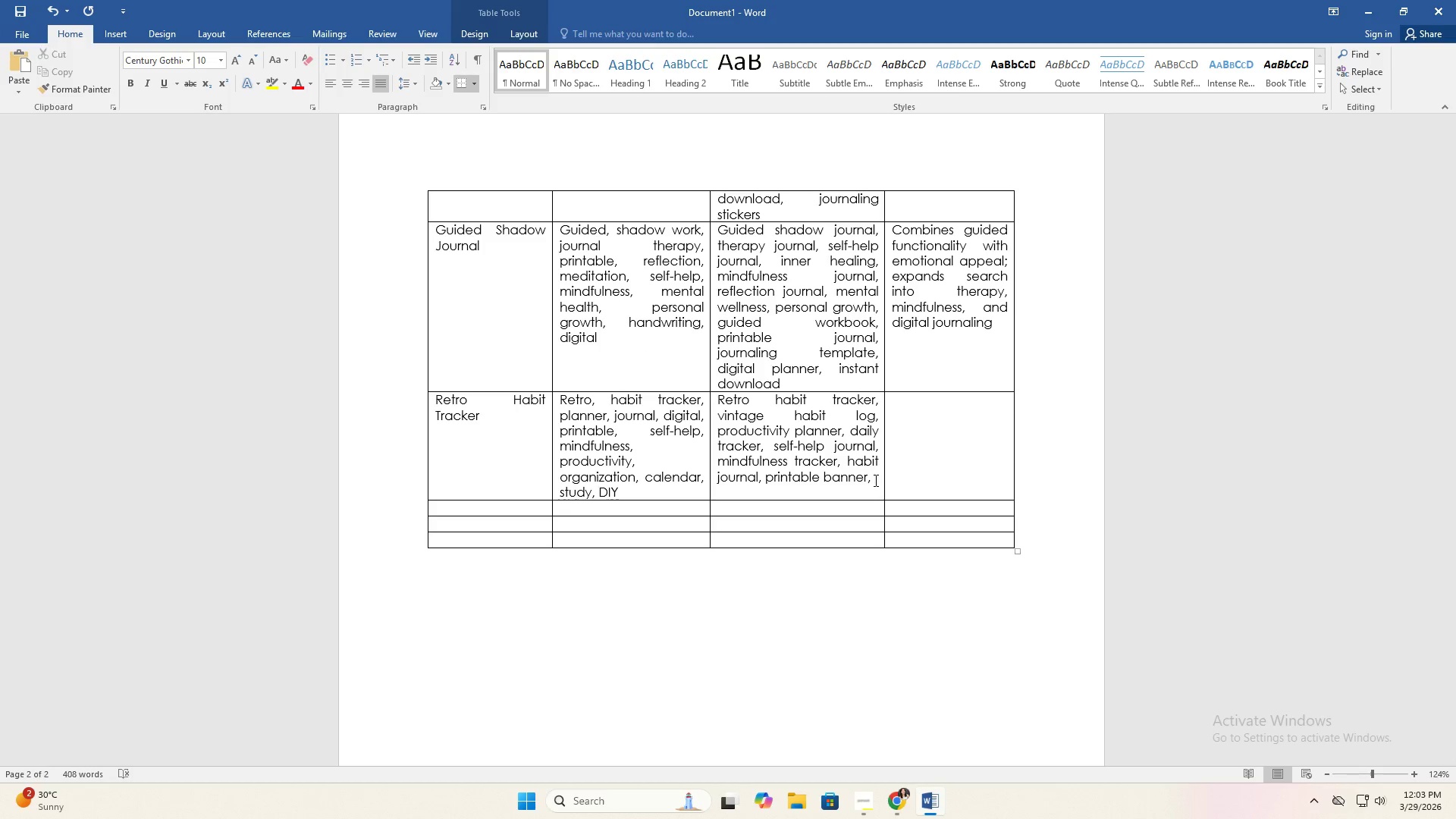 
wait(10.2)
 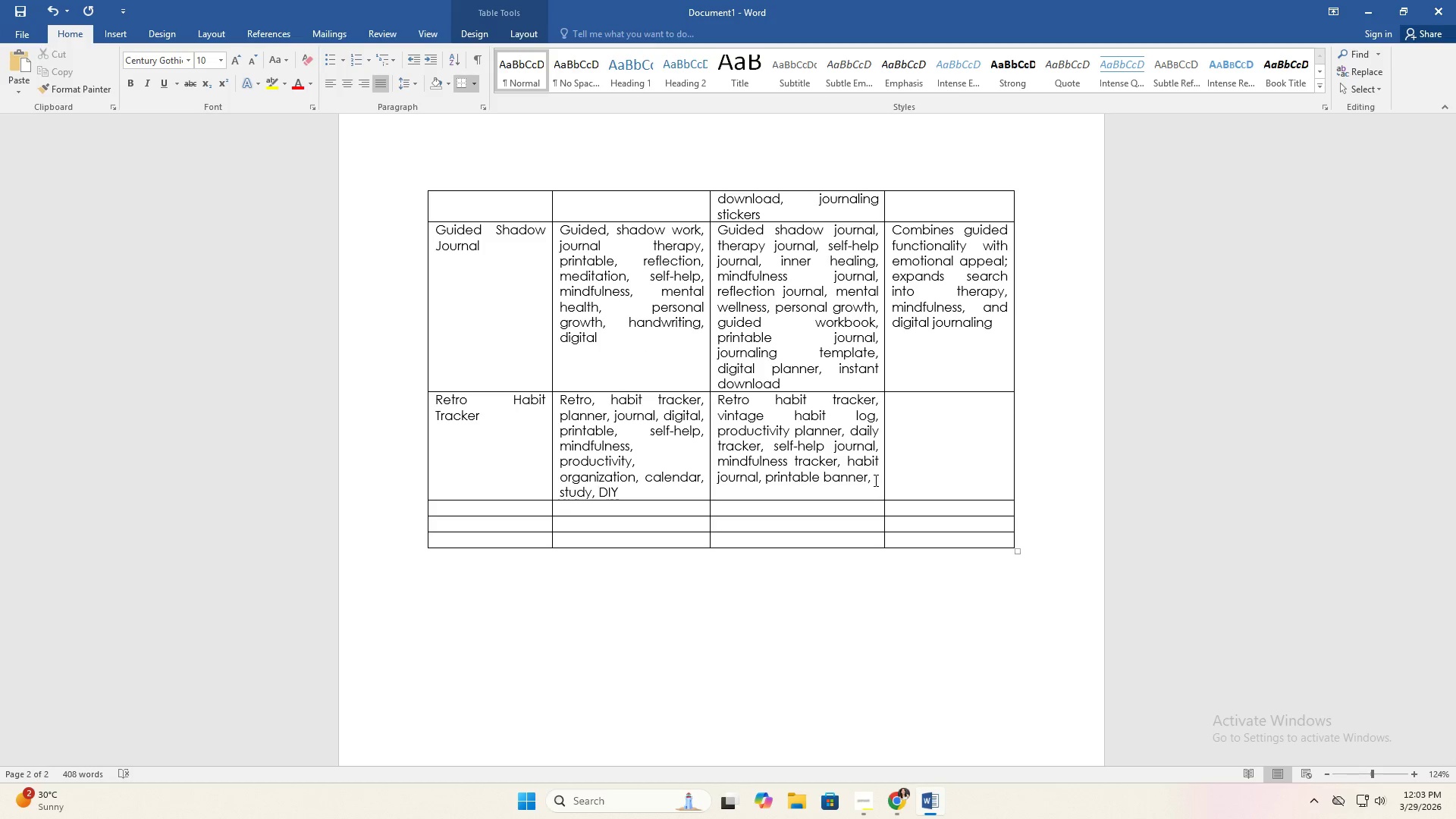 
key(Backspace)
key(Backspace)
key(Backspace)
key(Backspace)
key(Backspace)
key(Backspace)
key(Backspace)
key(Backspace)
type(planner, digital template, organization kit, study planner, )
 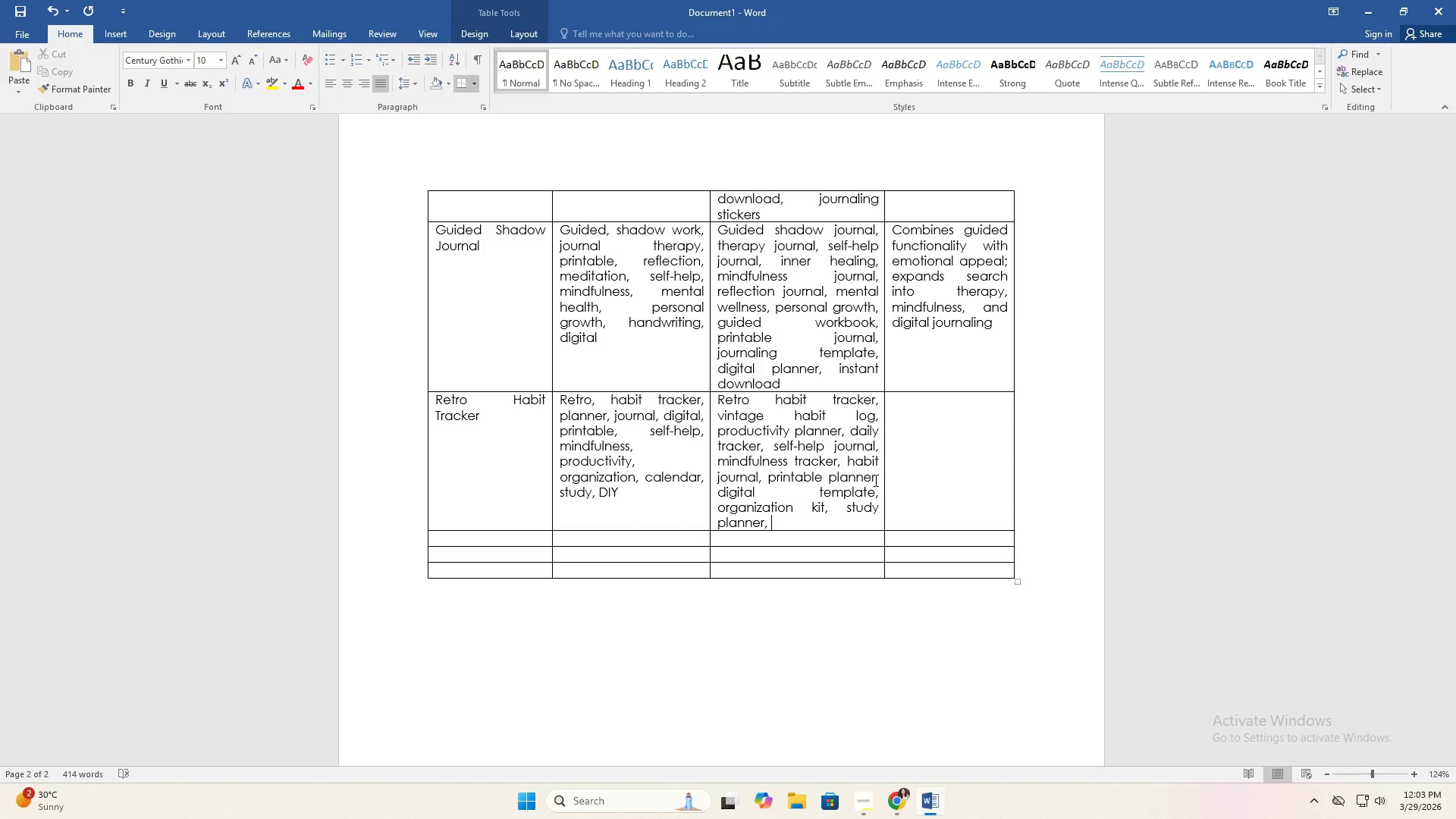 
type(instant download, planner accessory)
key(Tab)
type(Targets productivity + habit-forming searches; combines retro aesthetiv with planner )
 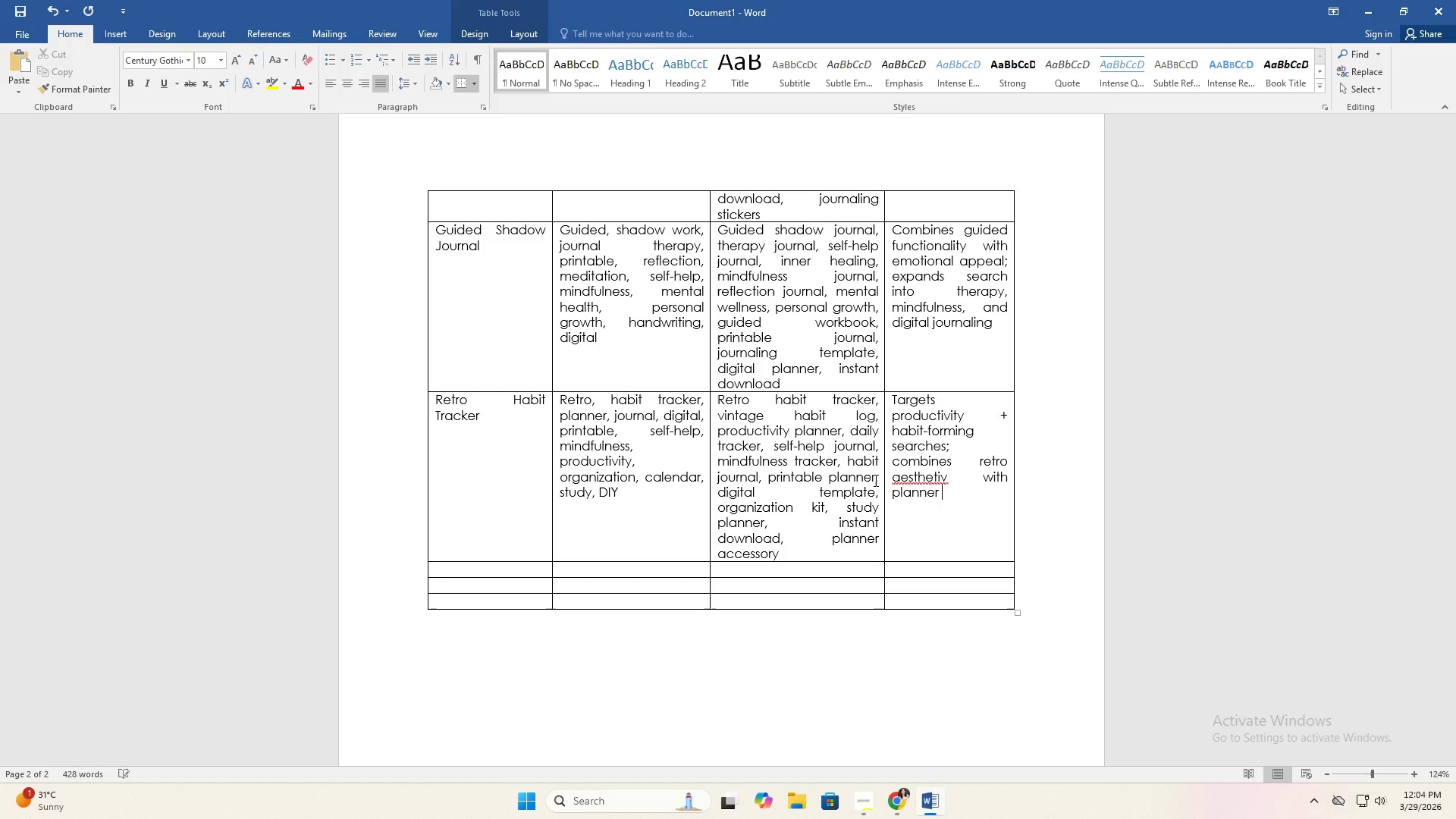 
left_click([1154, 566])
 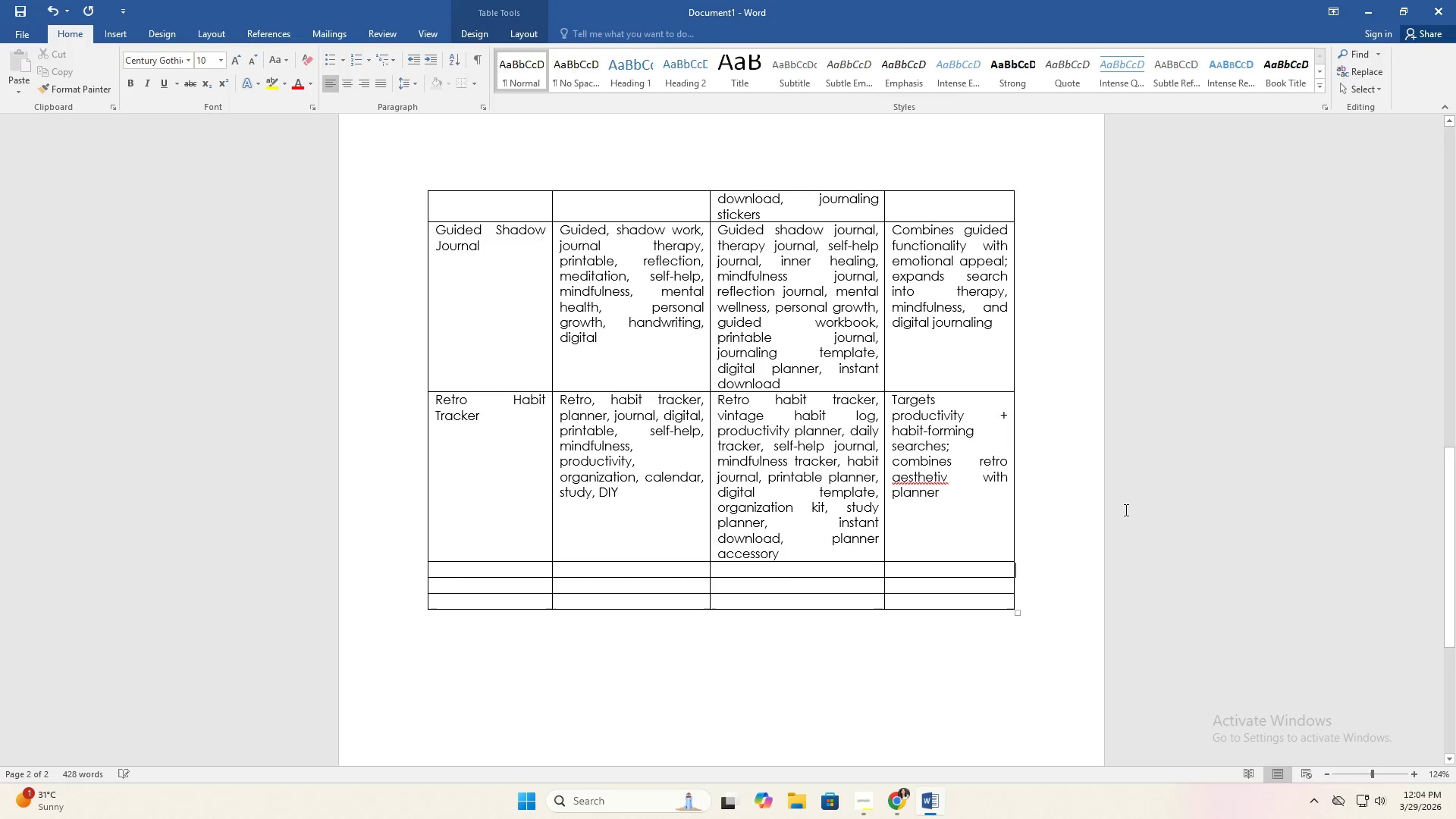 
left_click([1244, 486])
 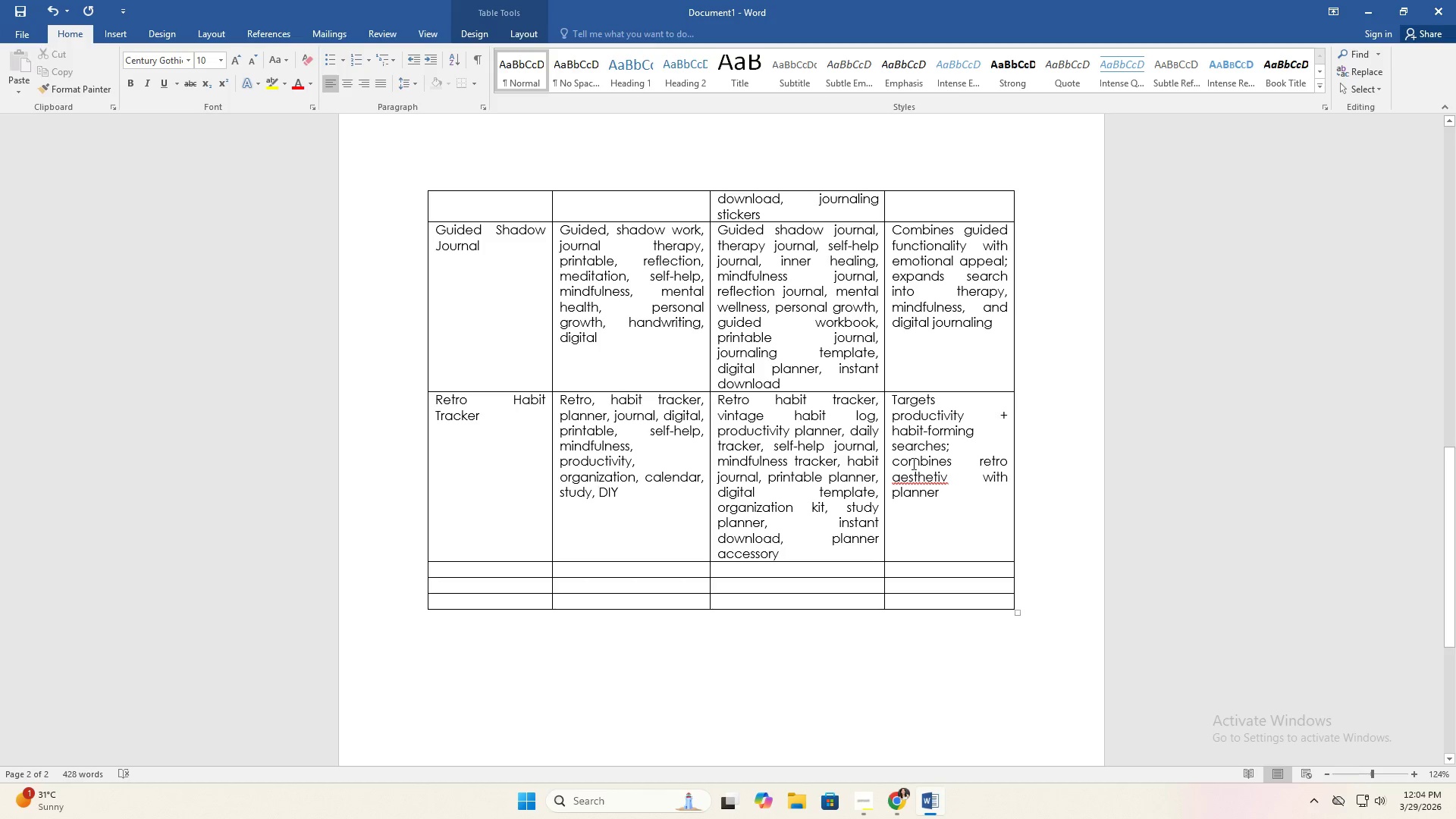 
left_click([912, 472])
 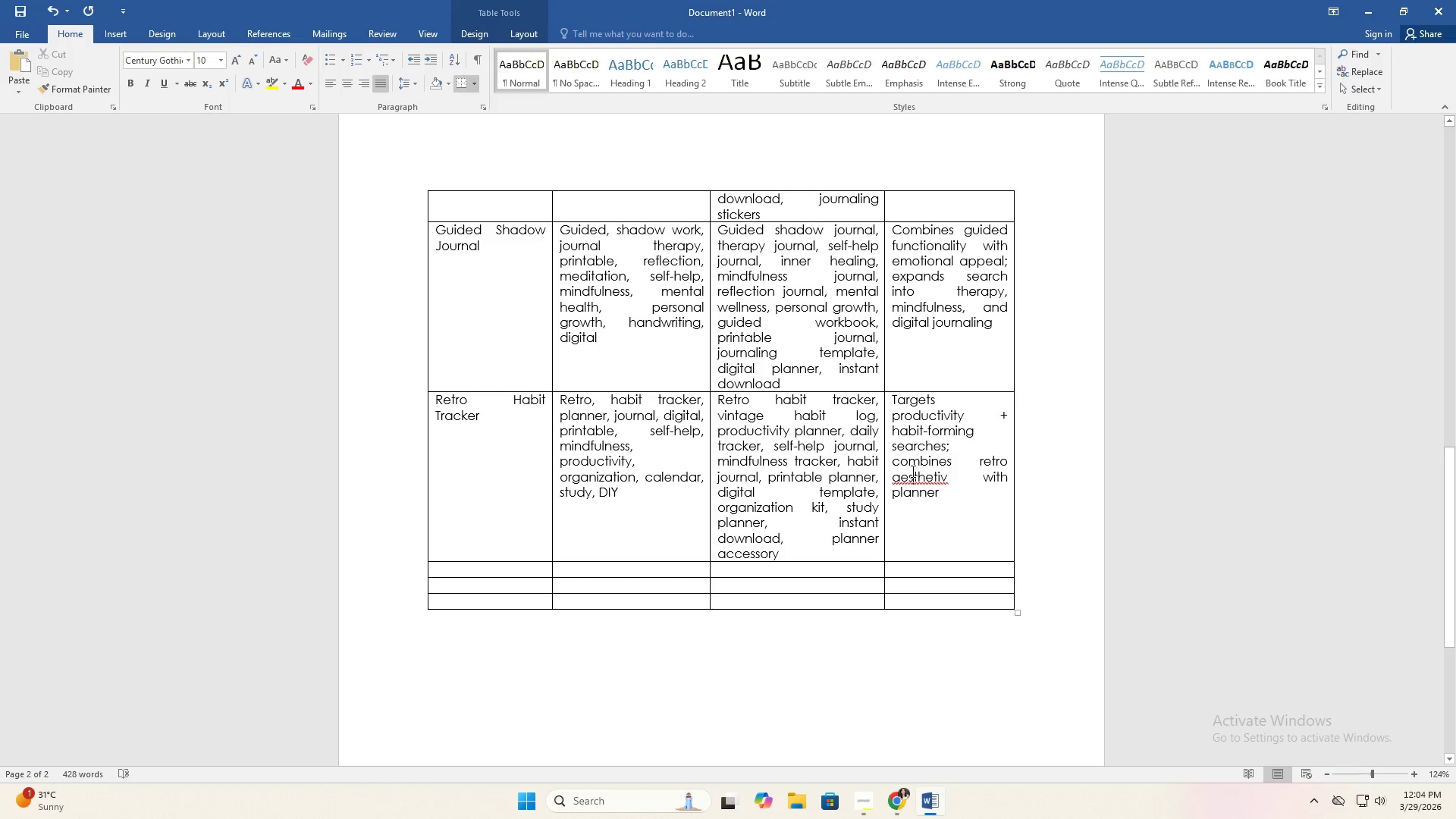 
right_click([912, 470])
 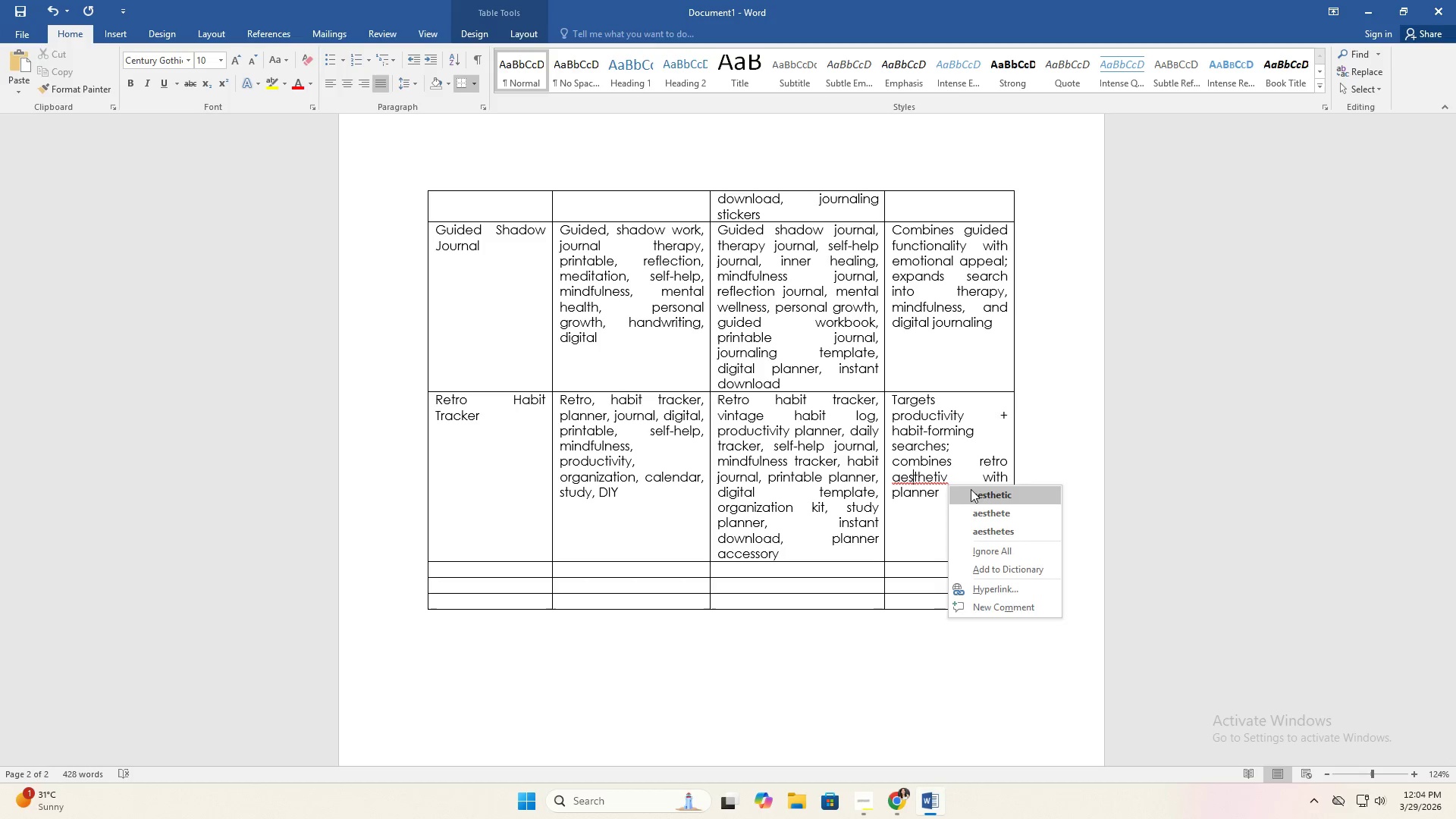 
left_click([978, 490])
 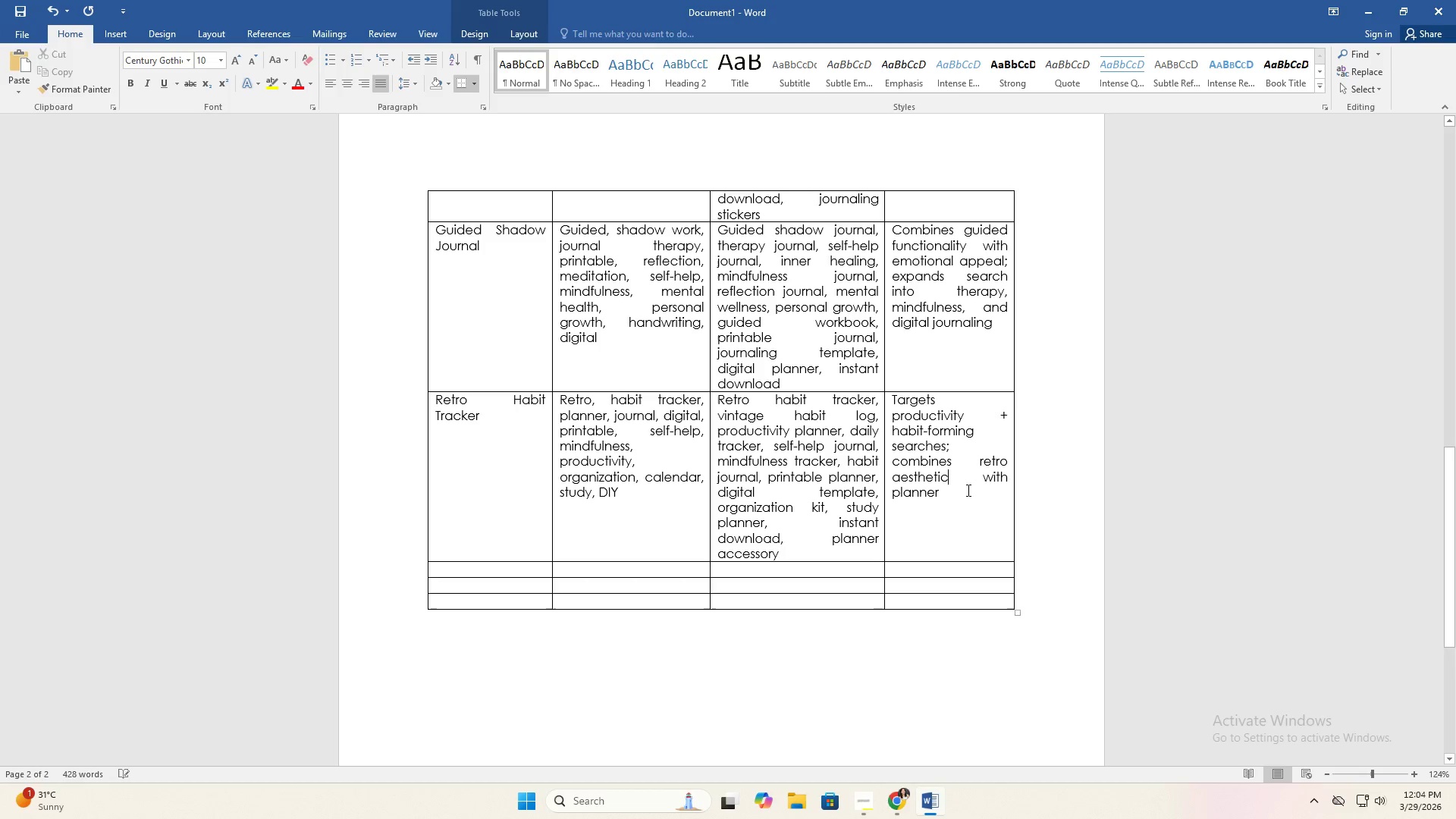 
left_click([967, 490])
 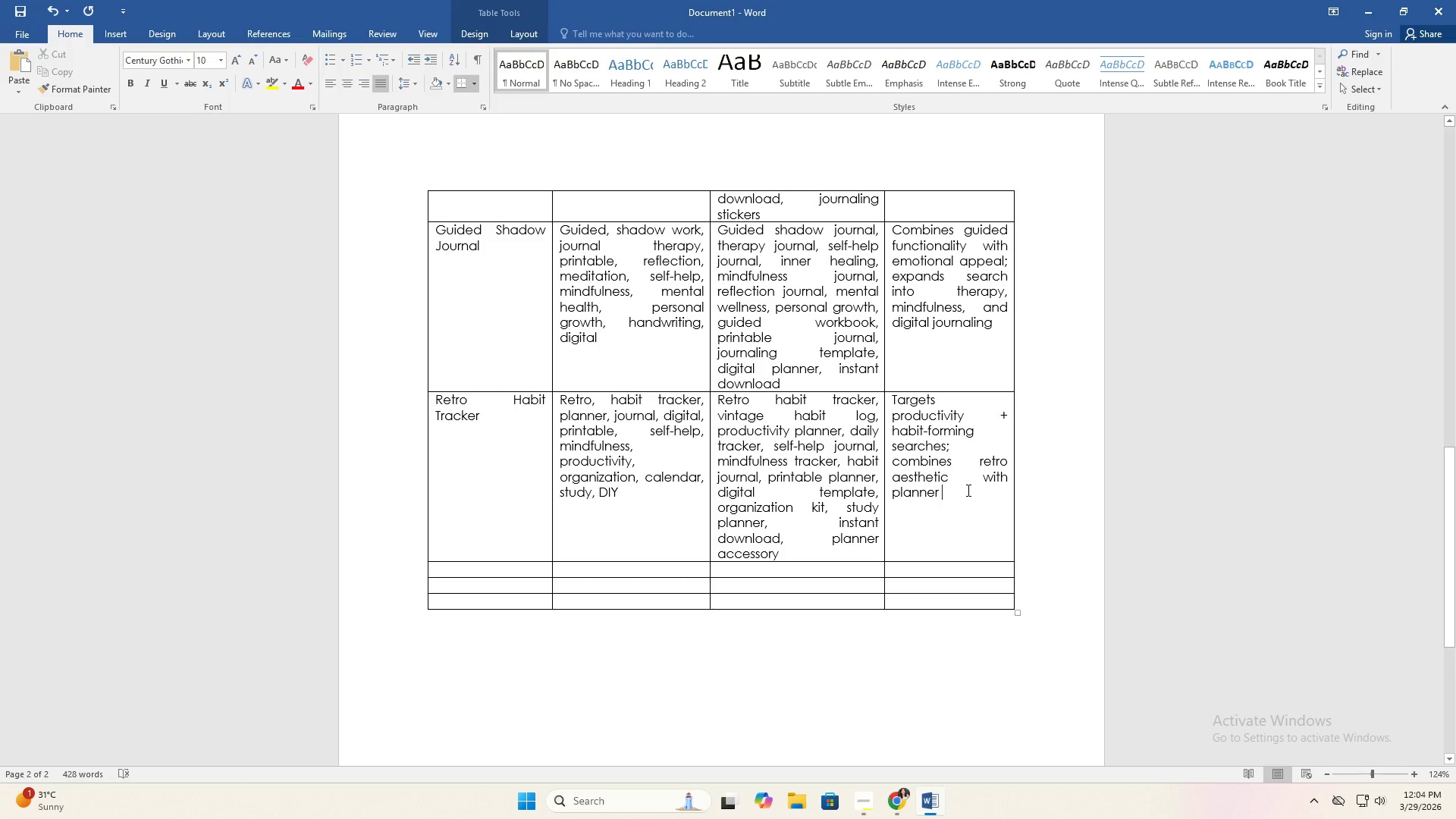 
wait(8.81)
 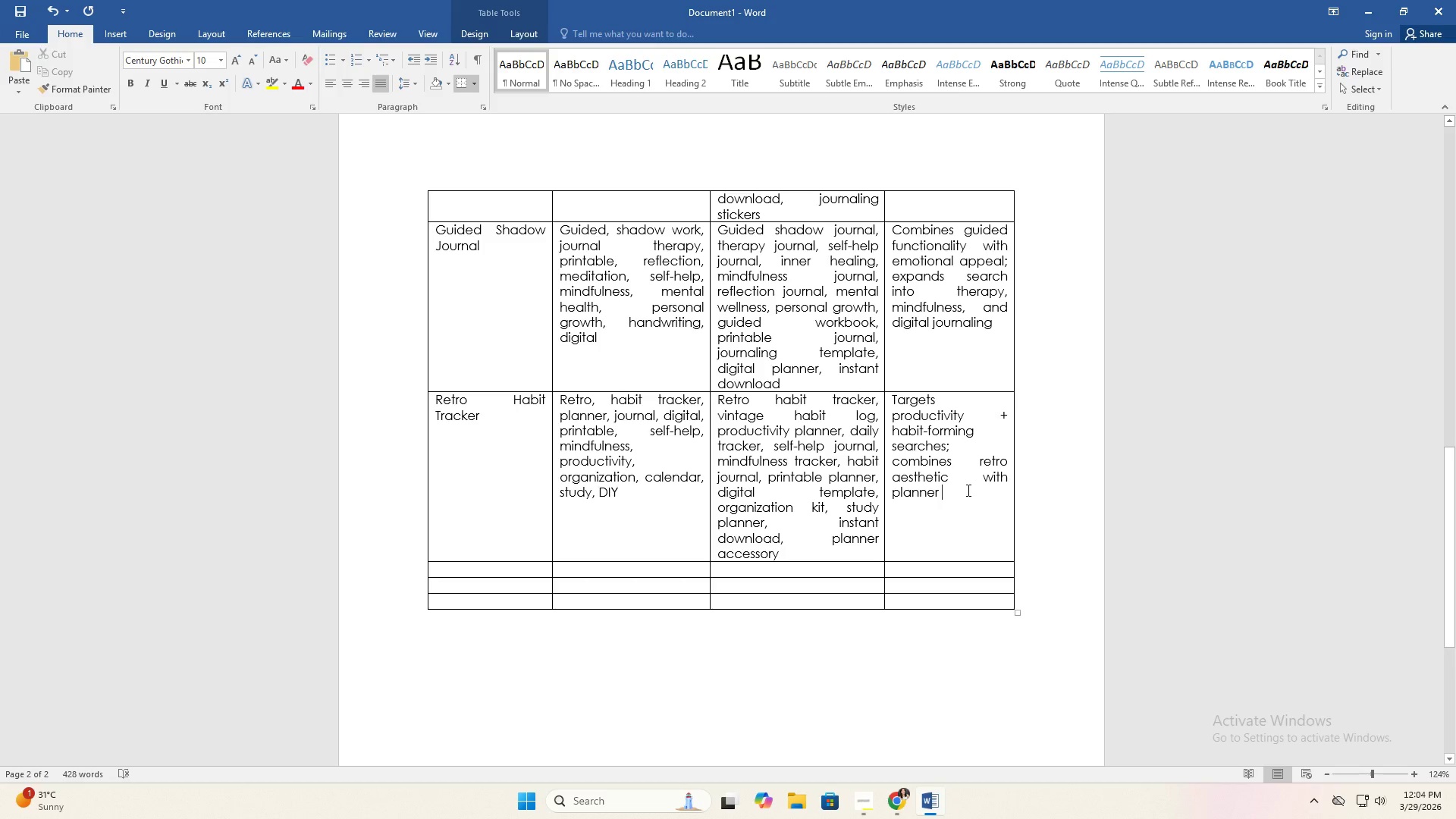 
type(functionality)
 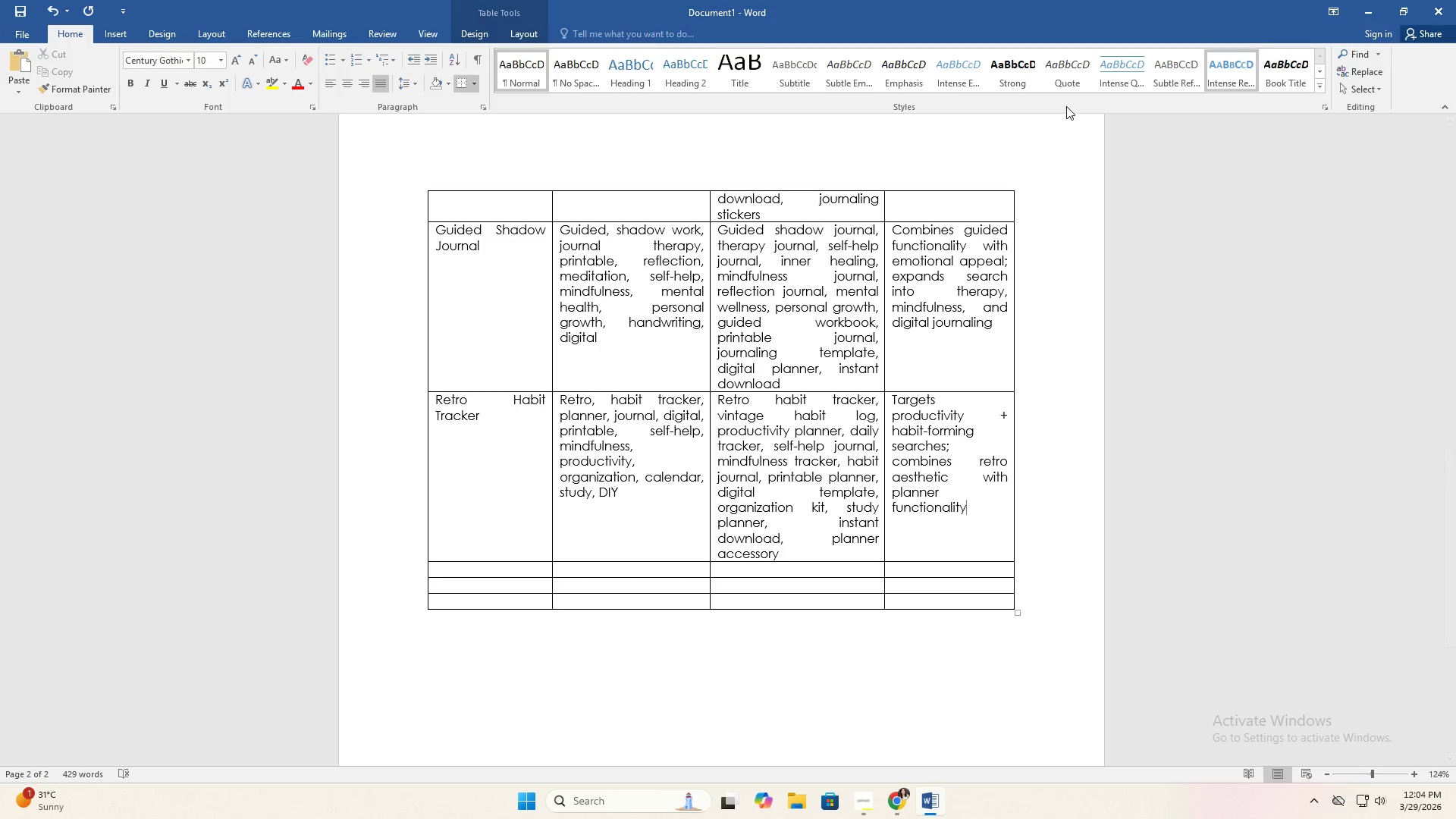 
scroll: coordinate [1130, 2], scroll_direction: down, amount: 1.0
 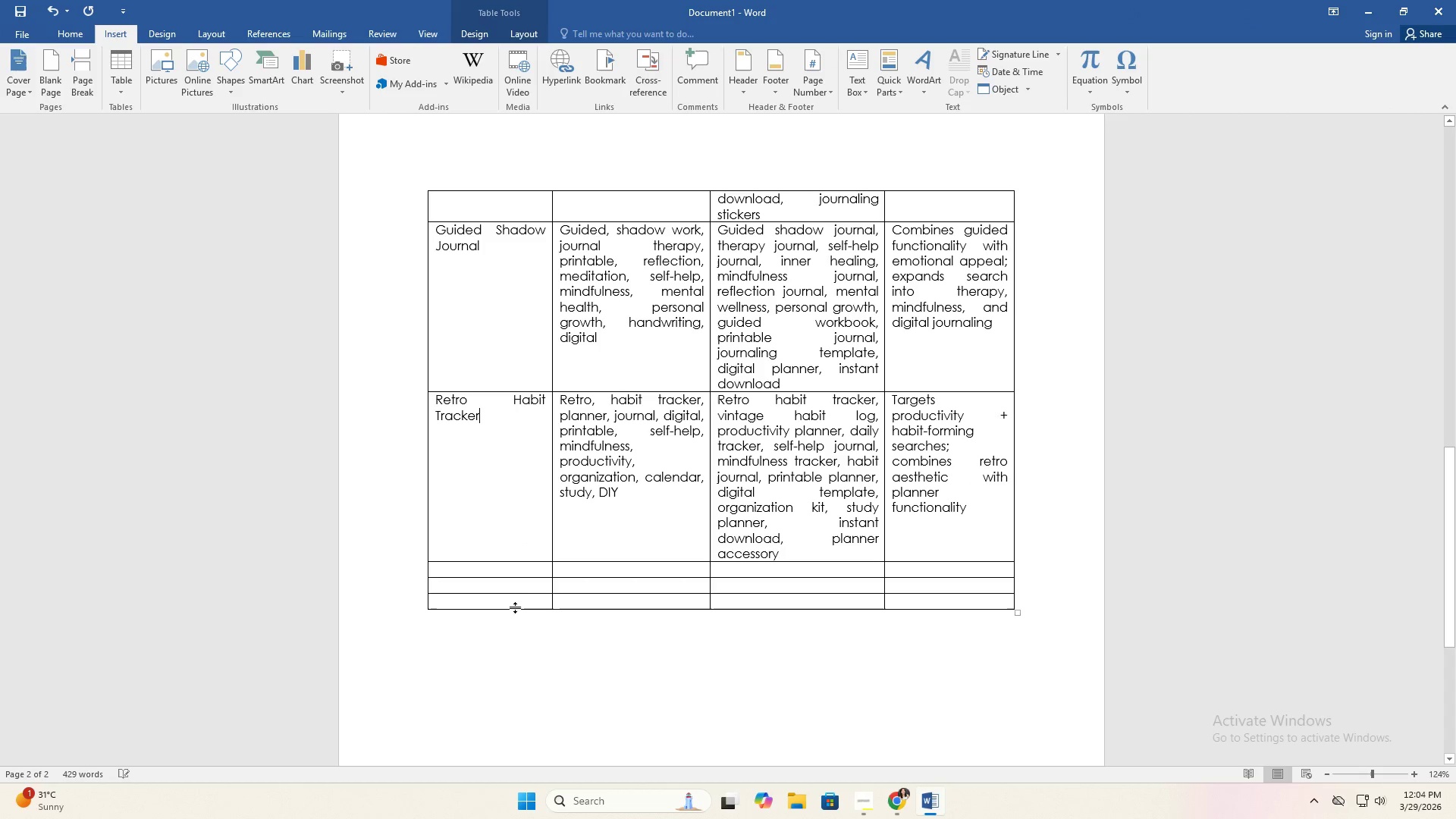 
left_click([517, 570])
 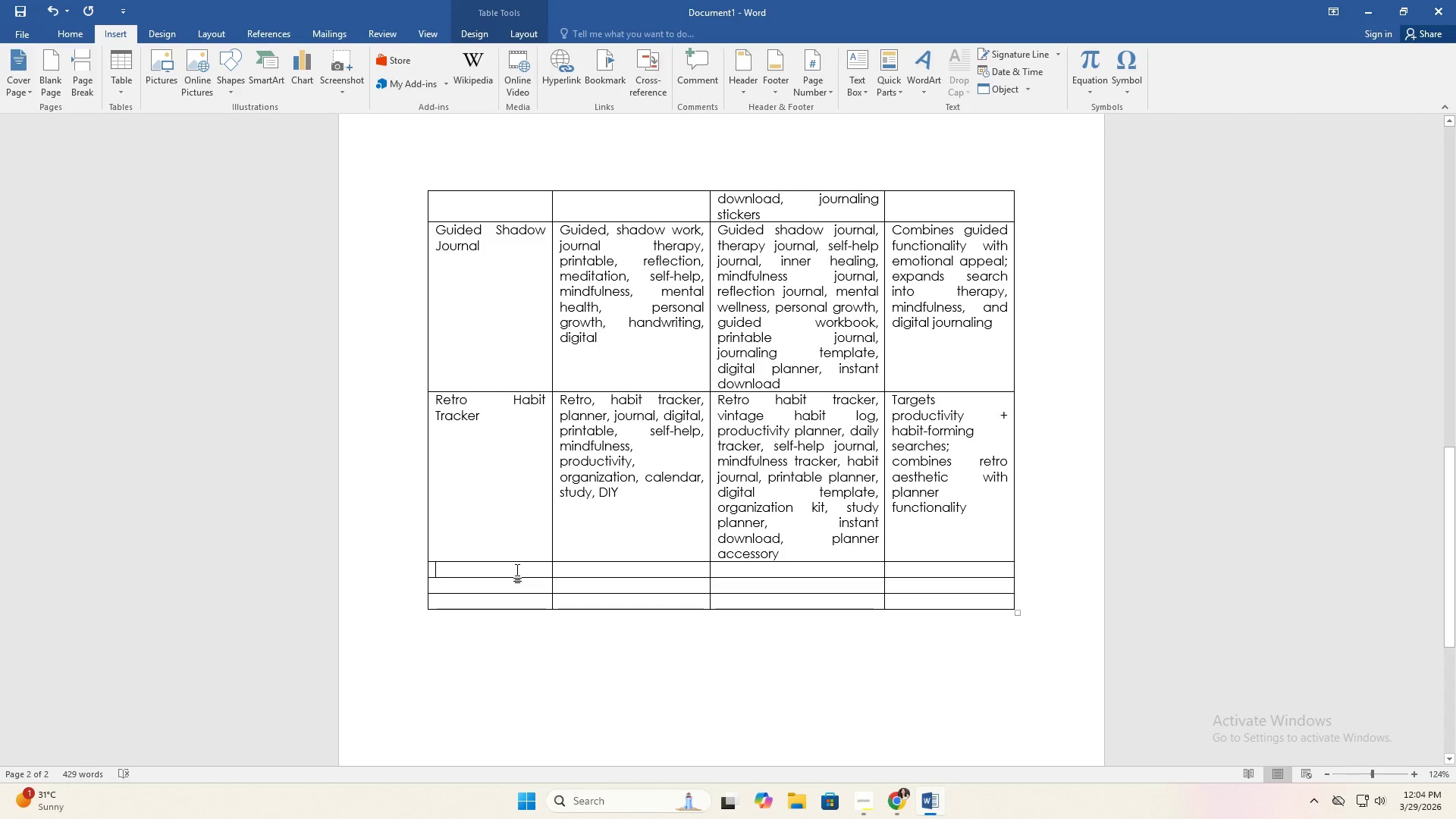 
type(Shadow Work Coloring Pages)
key(Tab)
type(shadow work, coloring pages, journal, printable, meditation, ther)
key(Backspace)
key(Backspace)
type(erapy )
key(Backspace)
type(, mindfulness, self-help, personal growth, mental health, reflection )
key(Backspace)
type(, DIY, digital)
key(Tab)
type(shadow work coloring, mindfulness coloring, therapy coloring, meditation pages, slef-)
key(Backspace)
key(Backspace)
key(Backspace)
key(Backspace)
type(elf-help art, personal growth)
 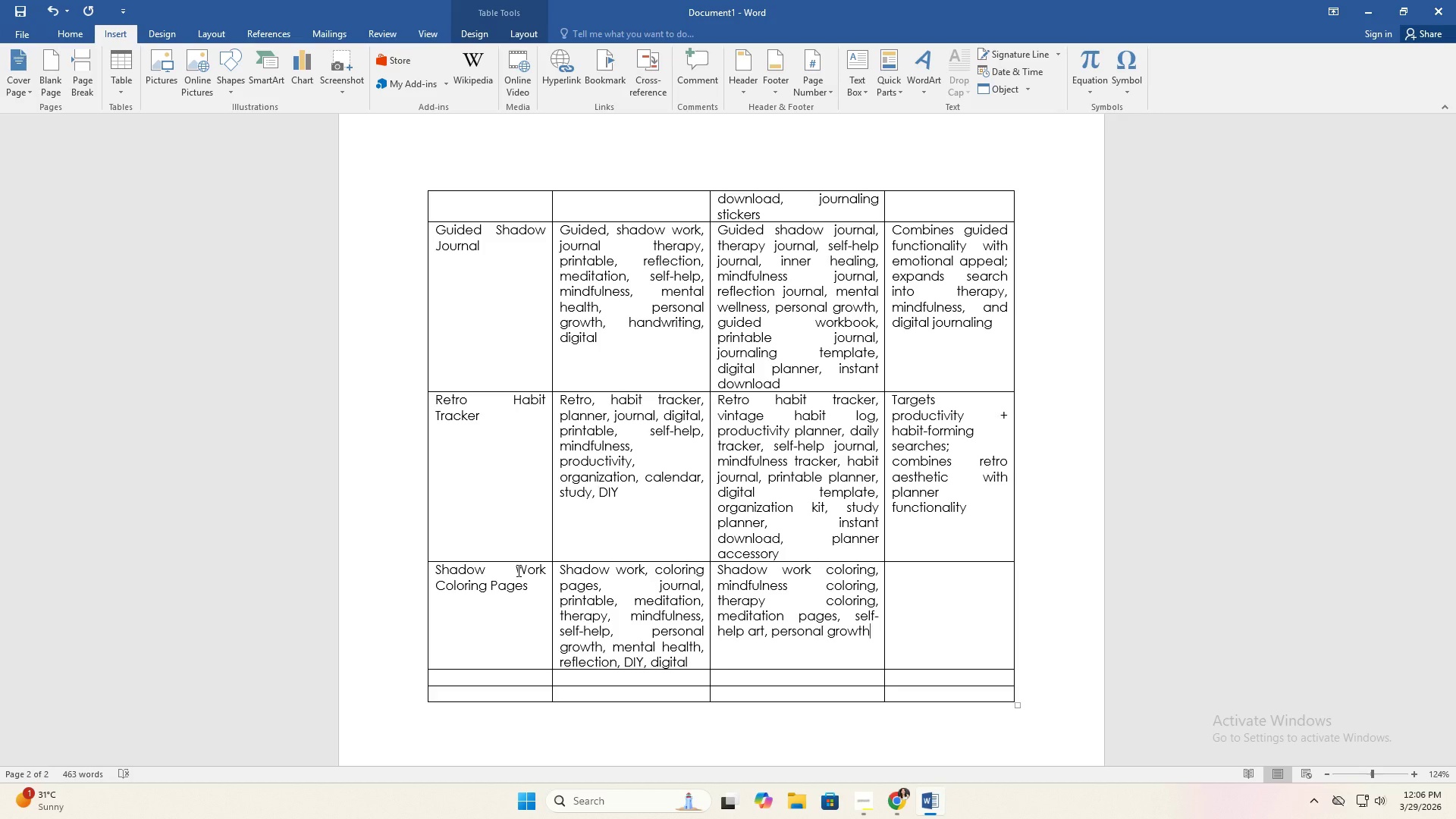 
type(, mental wellness)
 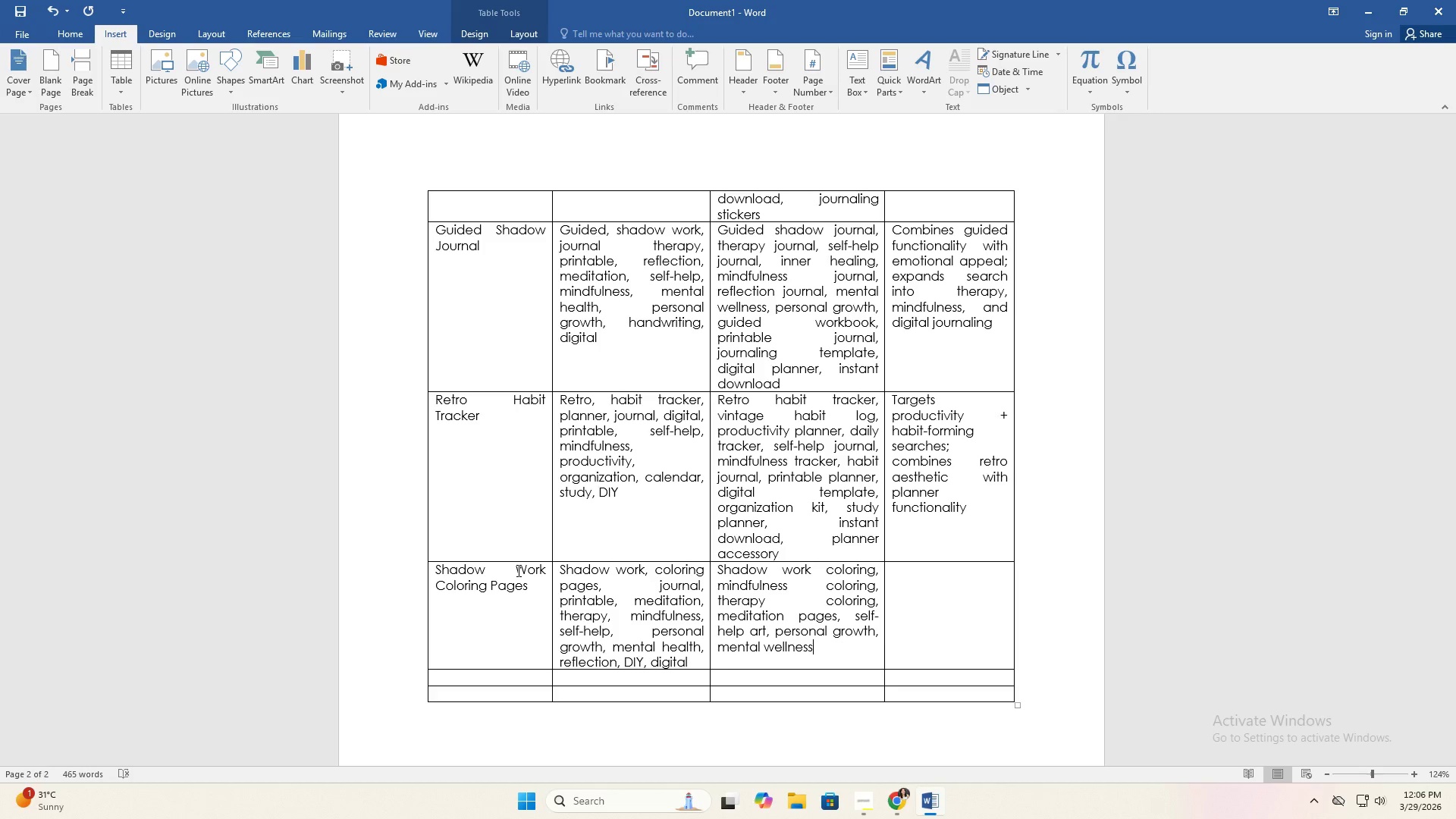 
wait(33.39)
 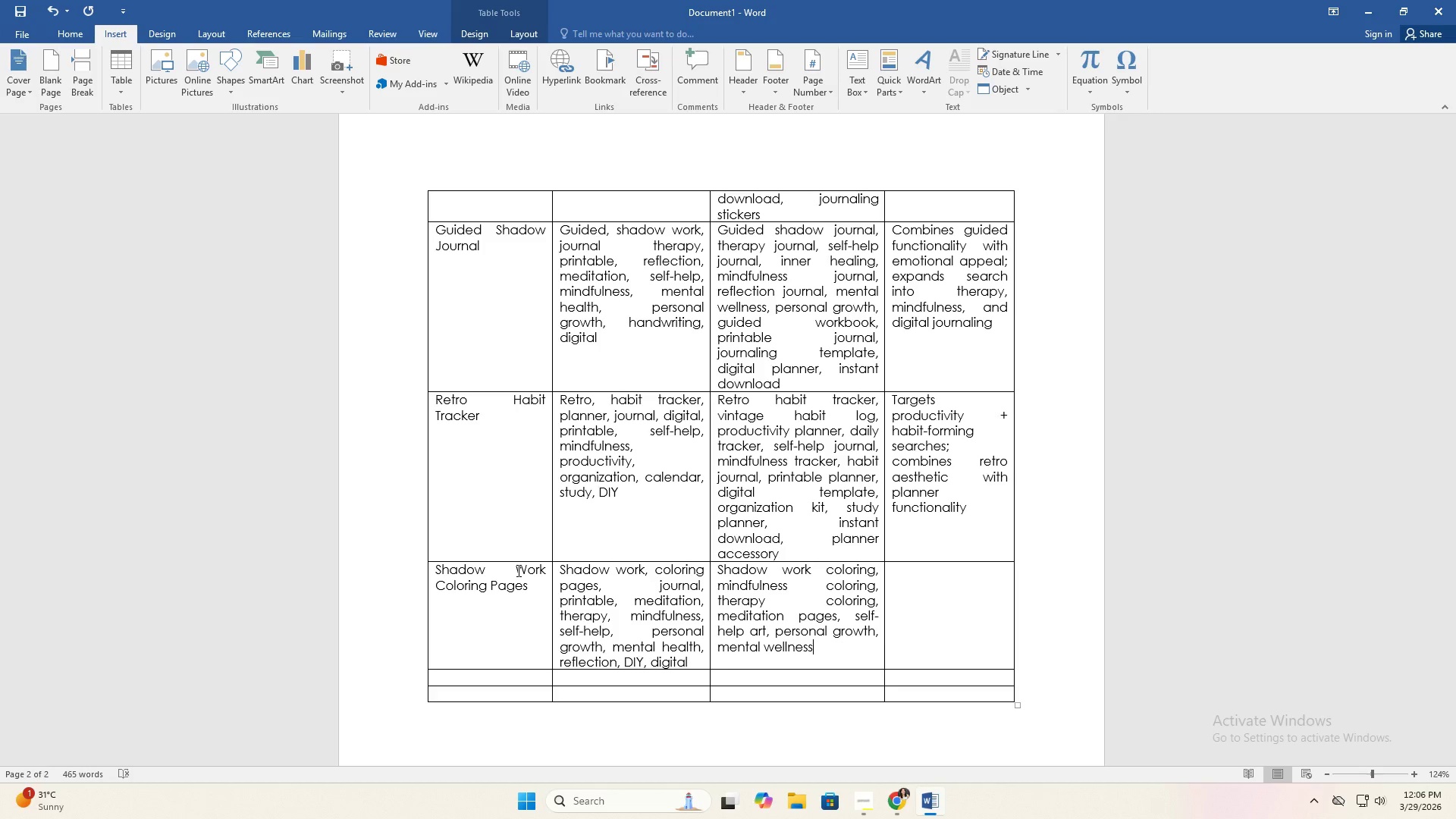 
type(, printable coloring, )
 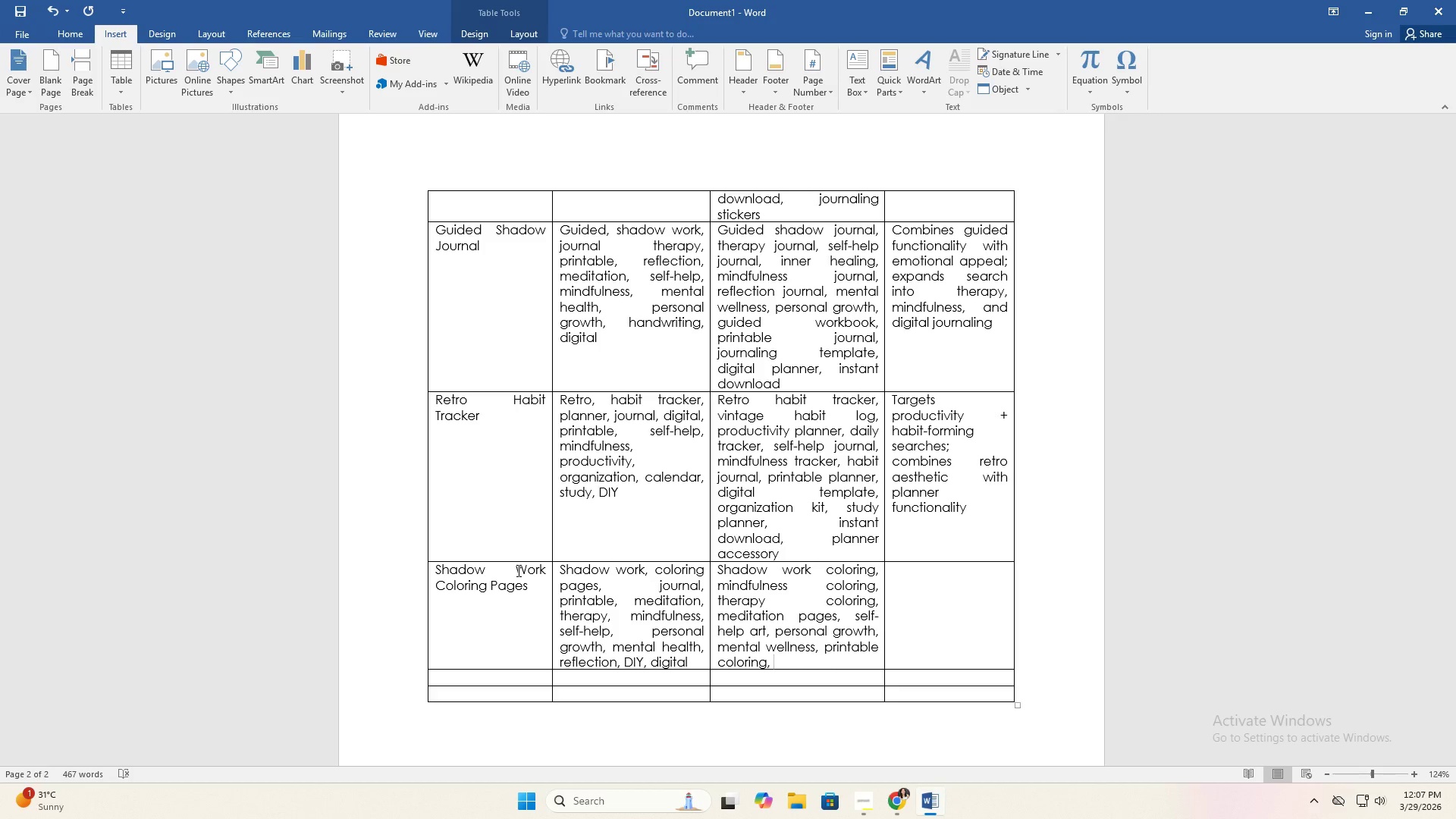 
type(journaling coloring, )
 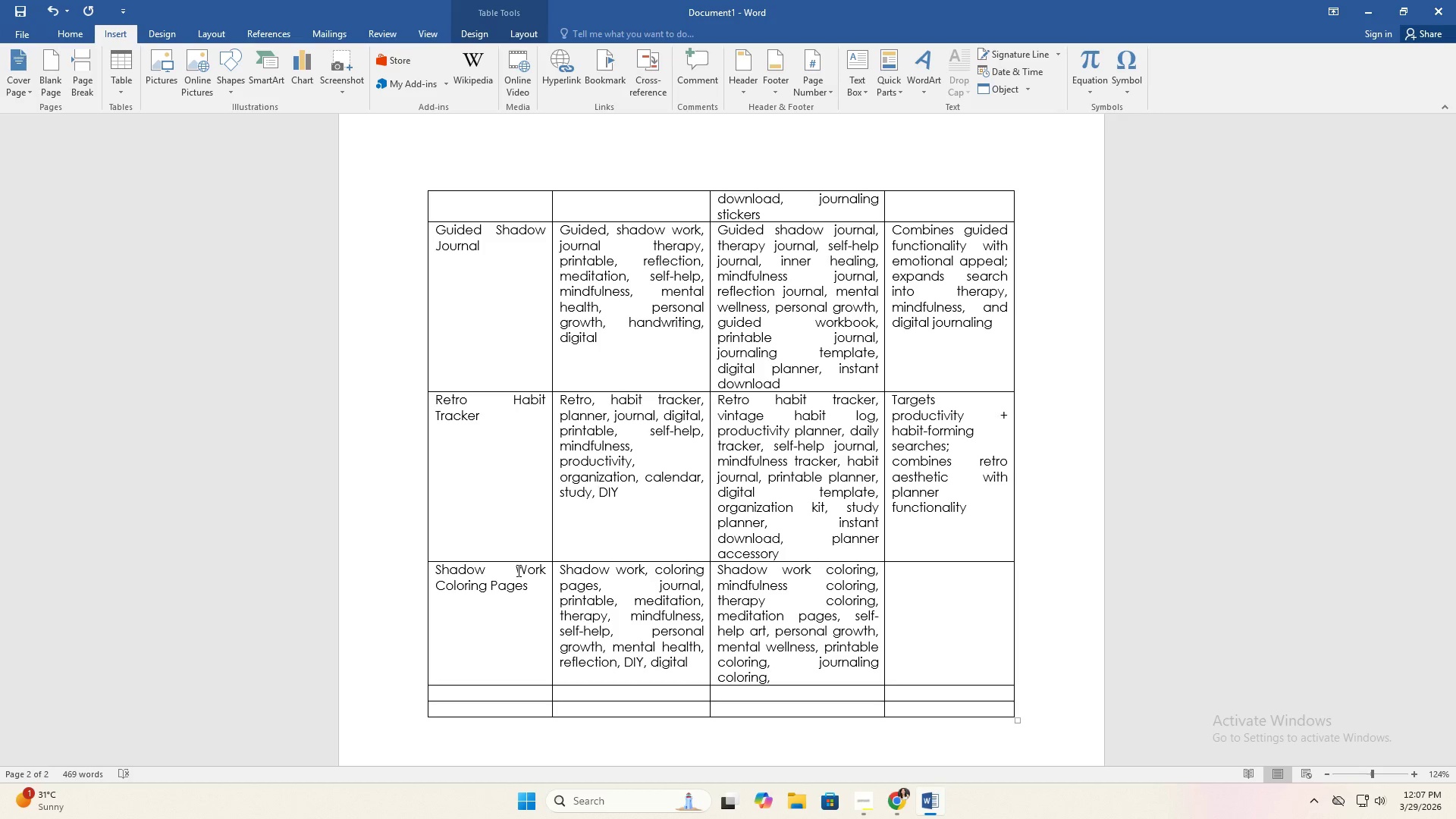 
wait(11.09)
 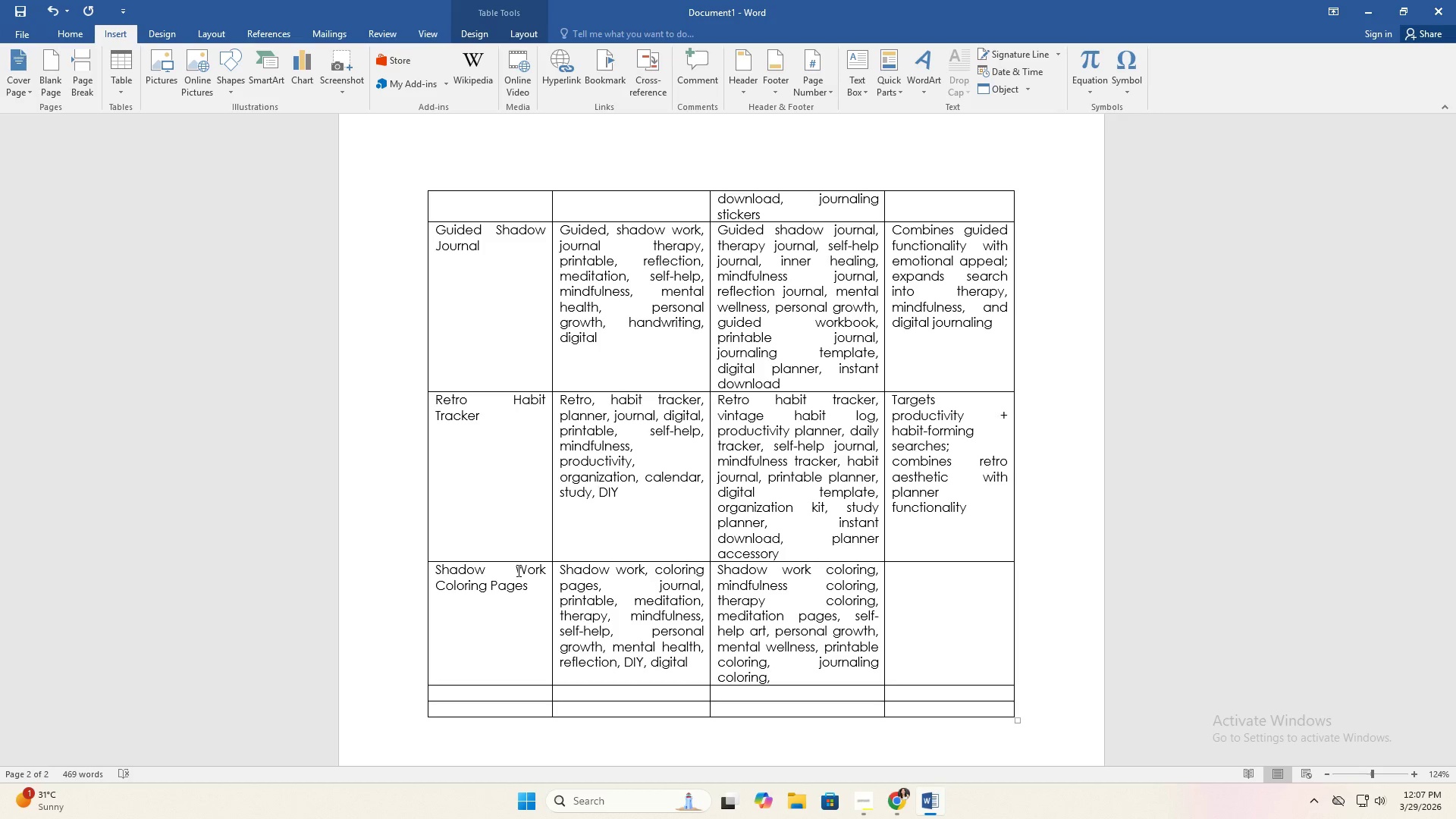 
type(digital coloring, inner healingm,,)
key(Backspace)
type( )
 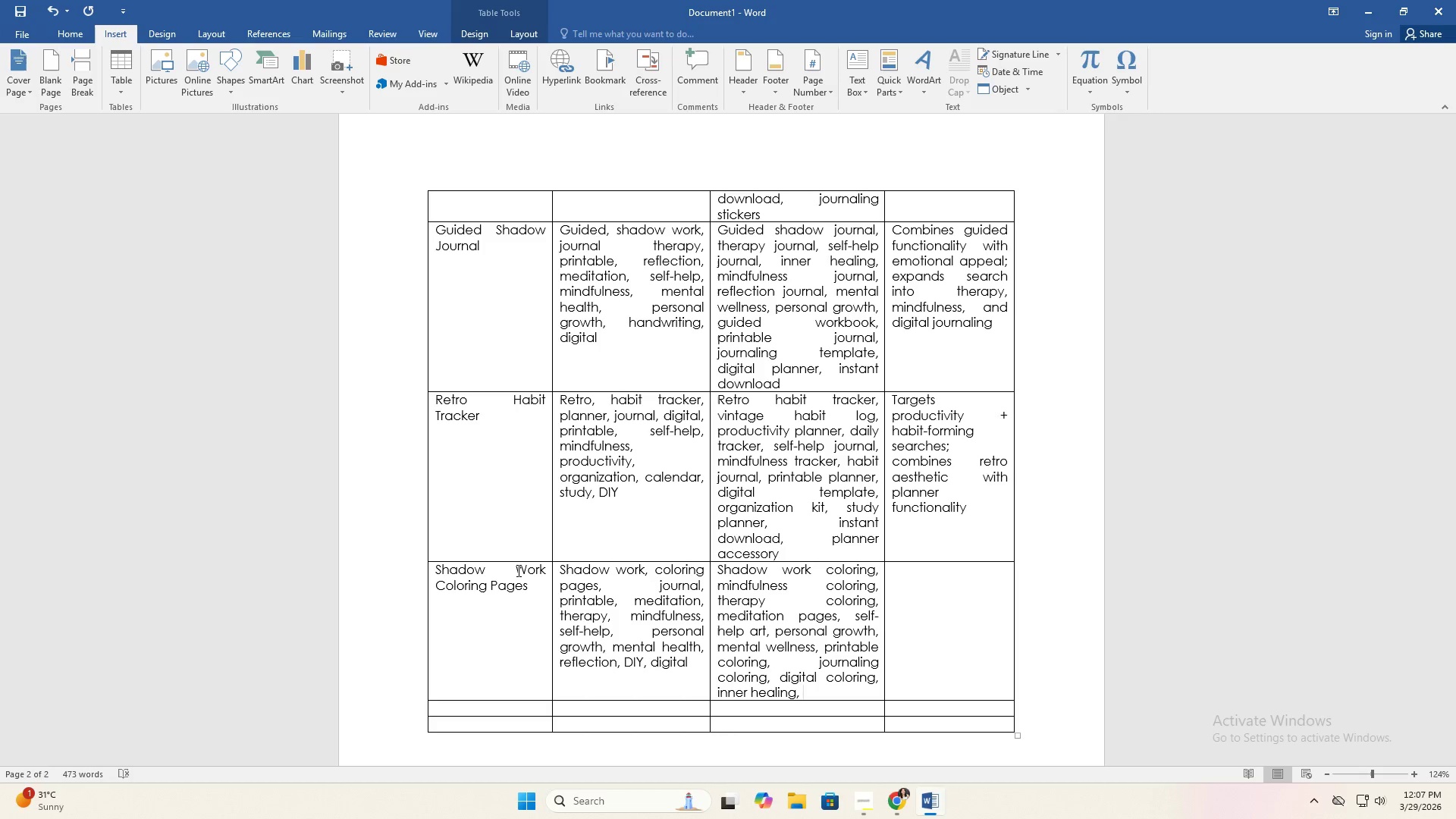 
type(spiritual art, instant download)
key(Tab)
type(Combines therapeutic + creative niche )
key(Backspace)
type(')
key(Backspace)
type(; added "coloring" + slef-help )
key(Backspace)
key(Backspace)
key(Backspace)
key(Backspace)
key(Backspace)
key(Backspace)
key(Backspace)
key(Backspace)
key(Backspace)
type(elf )
key(Backspace)
type(-help )
key(Backspace)
type(/ )
key(Backspace)
type(wellness synoy)
key(Backspace)
type(yms )
key(Backspace)
key(Backspace)
key(Backspace)
key(Backspace)
type(nyms )
 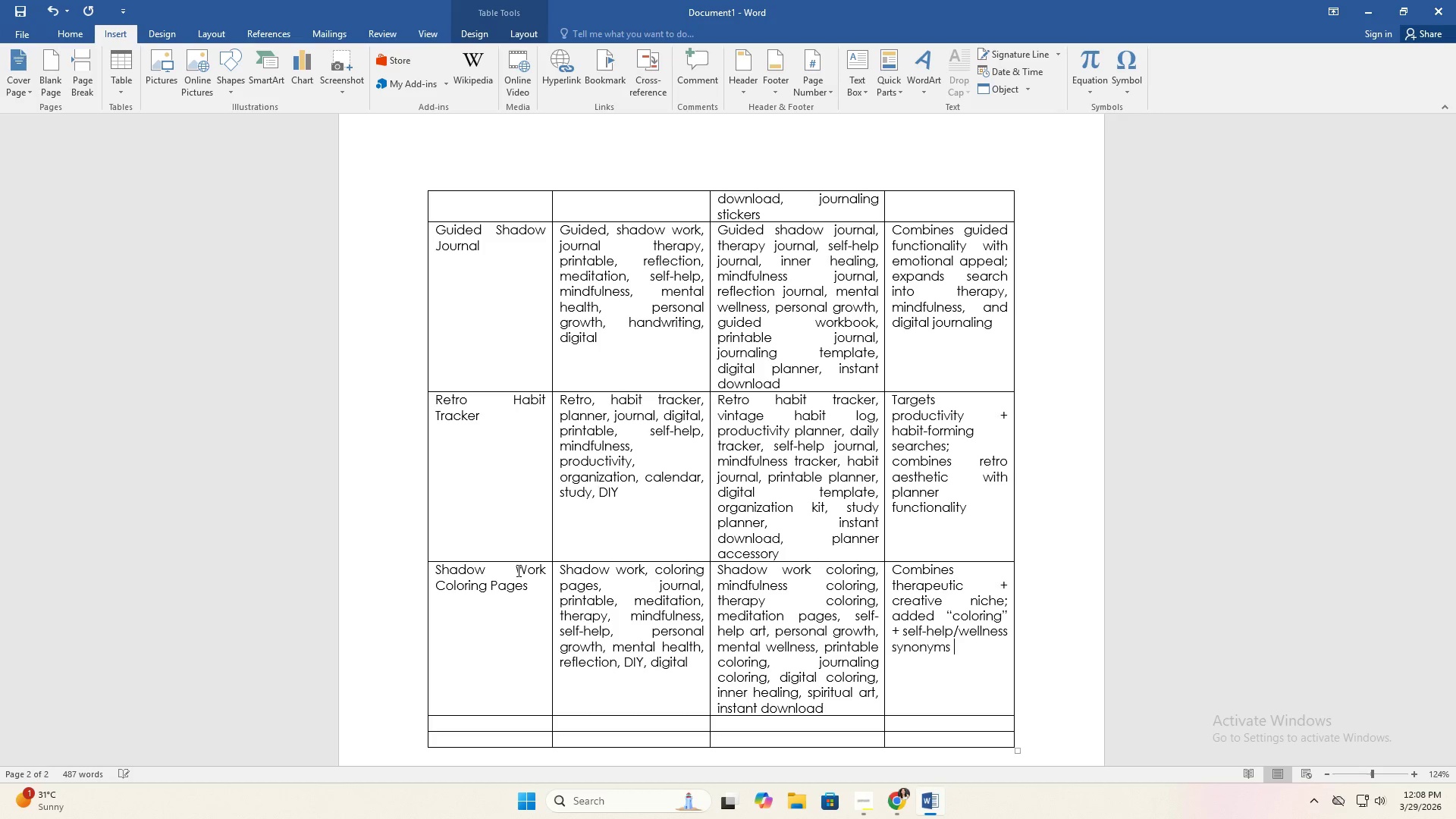 
wait(6.34)
 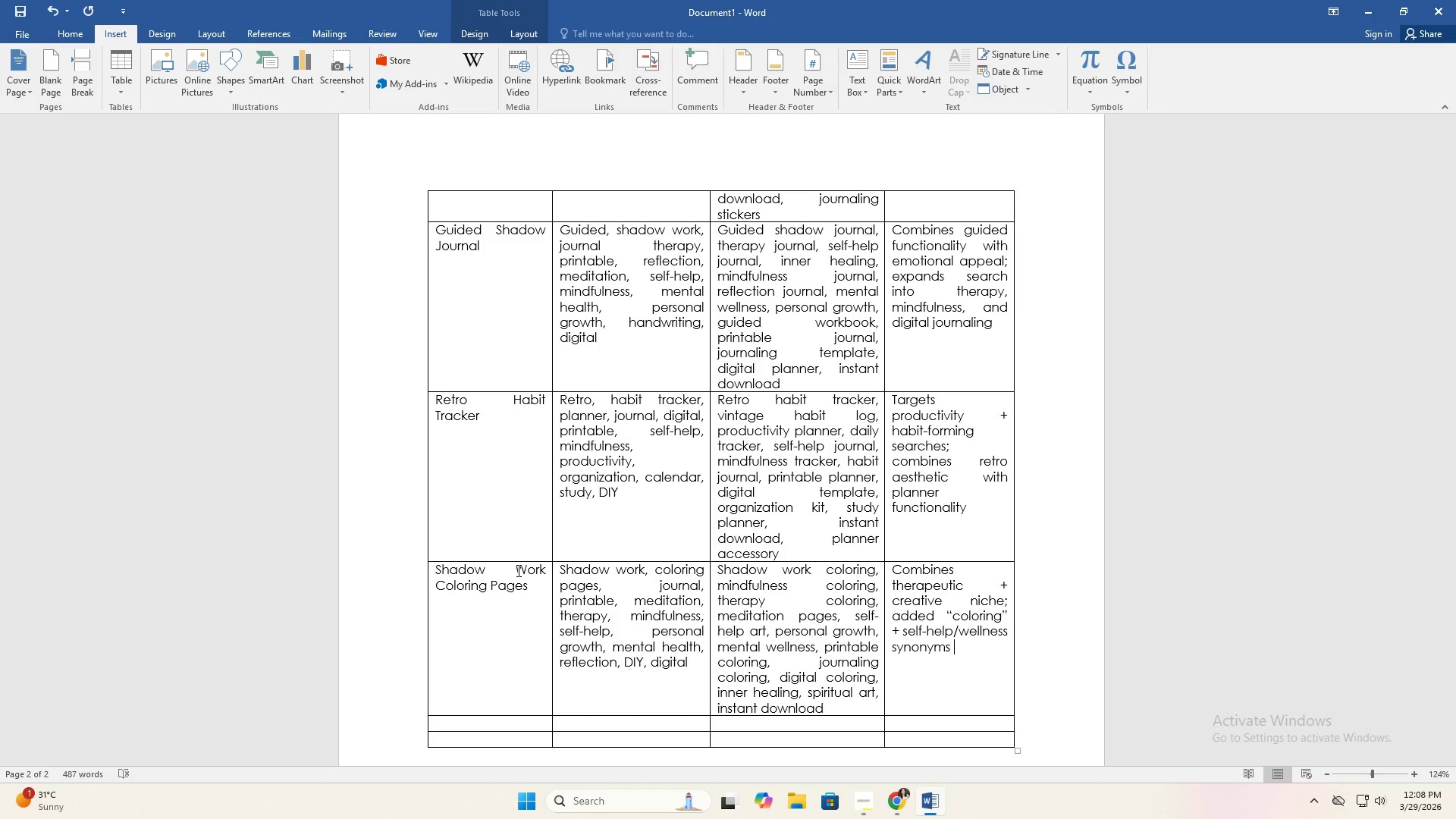 
type(to expand audience)
 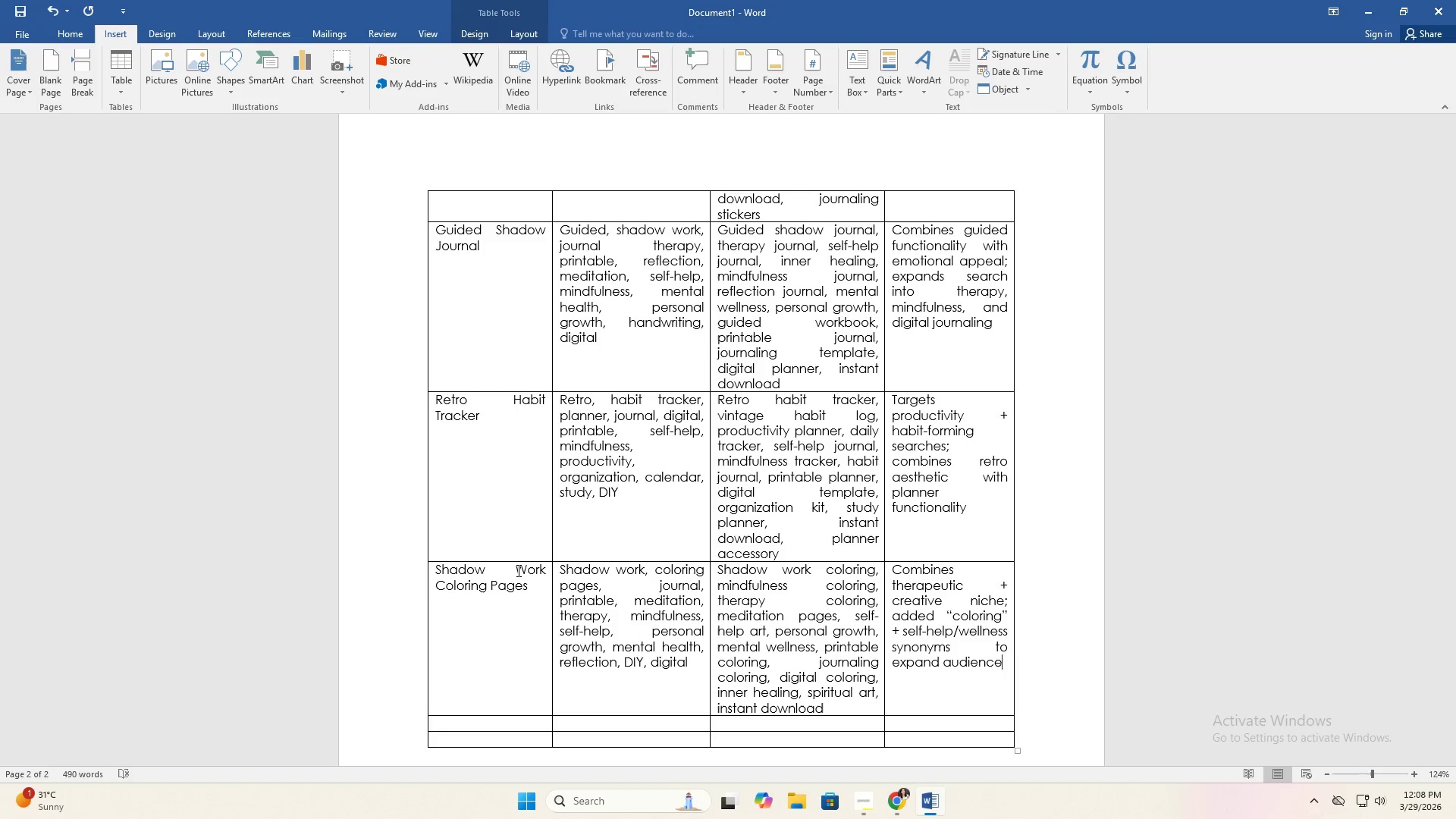 
scroll: coordinate [476, 569], scroll_direction: down, amount: 3.0
 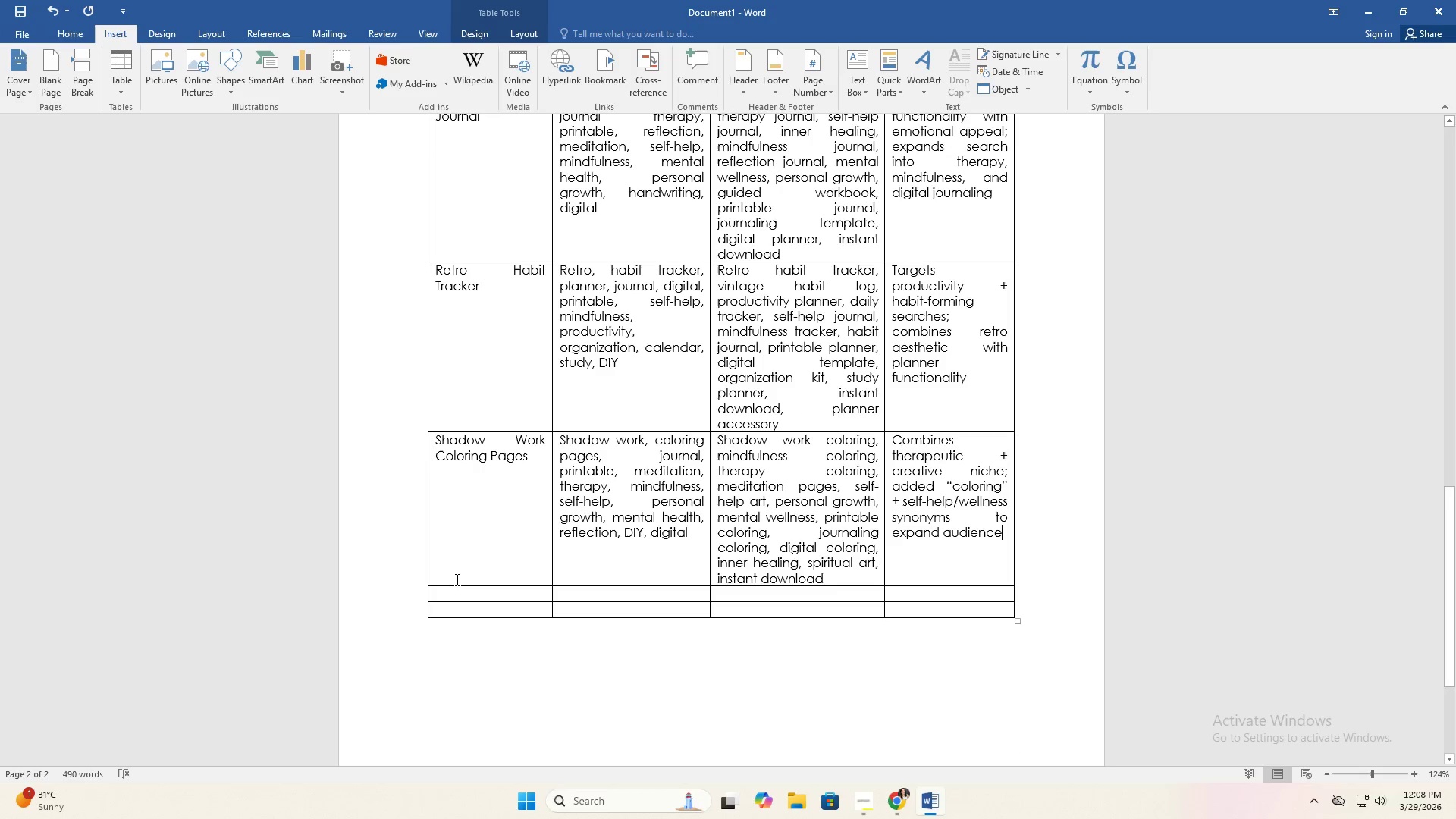 
left_click([456, 585])
 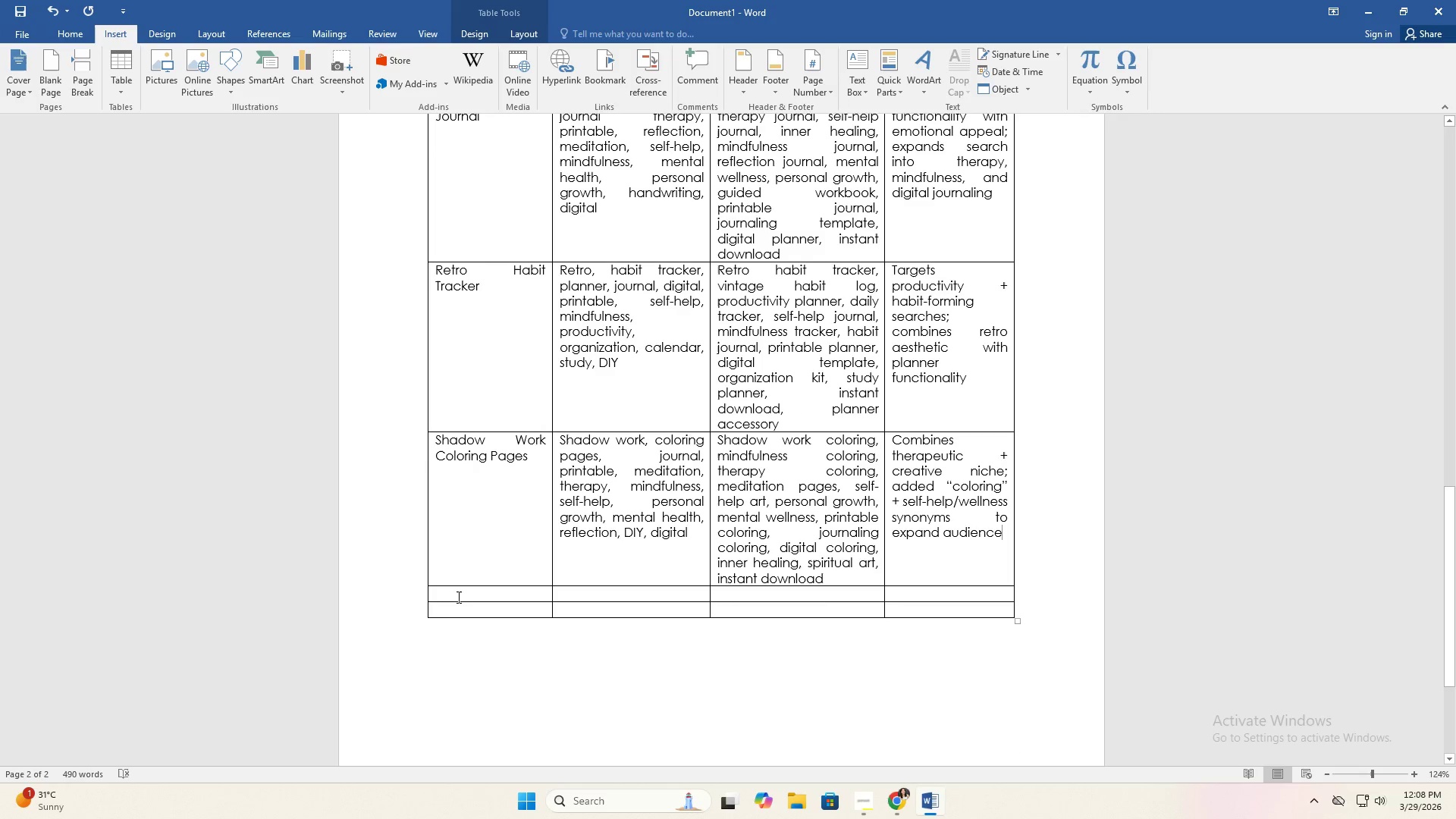 
left_click([458, 595])
 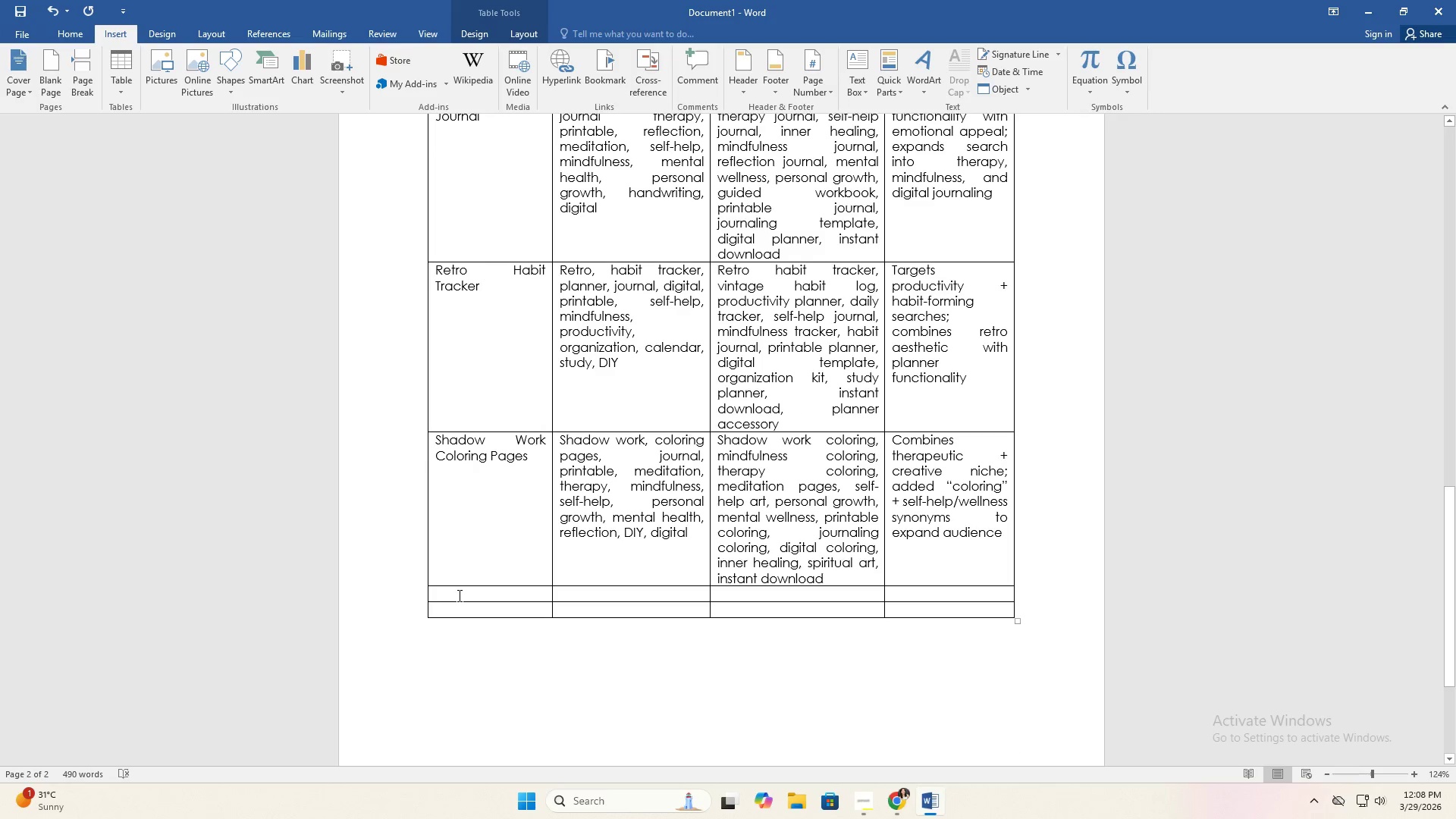 
type(Retro Vison )
key(Backspace)
key(Backspace)
key(Backspace)
type(ion Board it)
key(Backspace)
key(Backspace)
key(Backspace)
type( Kit)
key(Tab)
type(retro, vision board, planner, digital printable )
key(Backspace)
type(, journal )
key(Backspace)
type(, DIY, self-help, mindfulness, )
key(Backspace)
key(Backspace)
type(s)
key(Backspace)
type(, goal setting, personal f)
key(Backspace)
type(groe)
key(Backspace)
type(wty)
key(Backspace)
type(h, therapy, mediut)
key(Backspace)
key(Backspace)
type(tation)
key(Tab)
type(retro visip)
key(Backspace)
type(on kit, vision boar lanner, )
 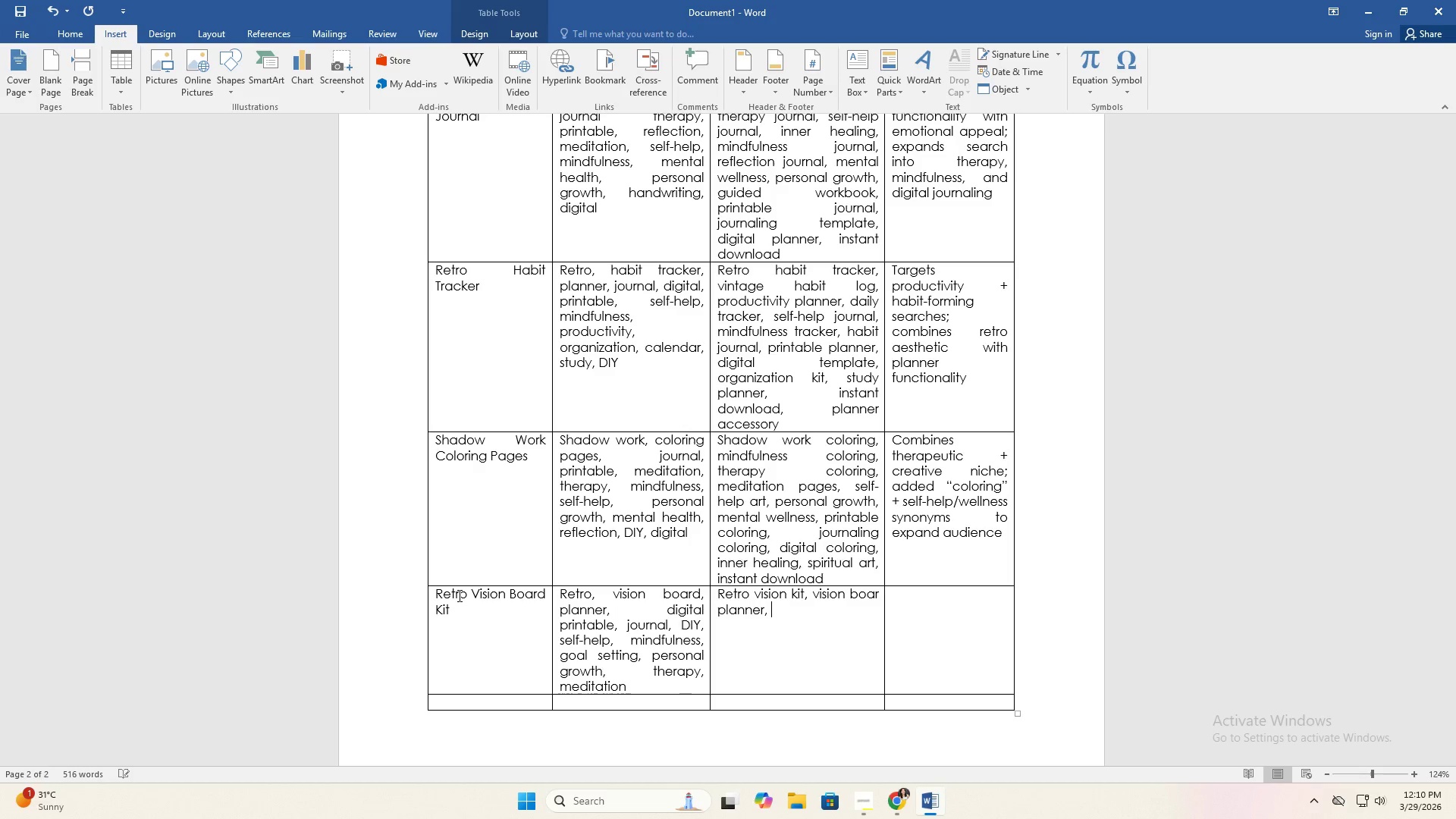 
hold_key(key=P, duration=22.86)
 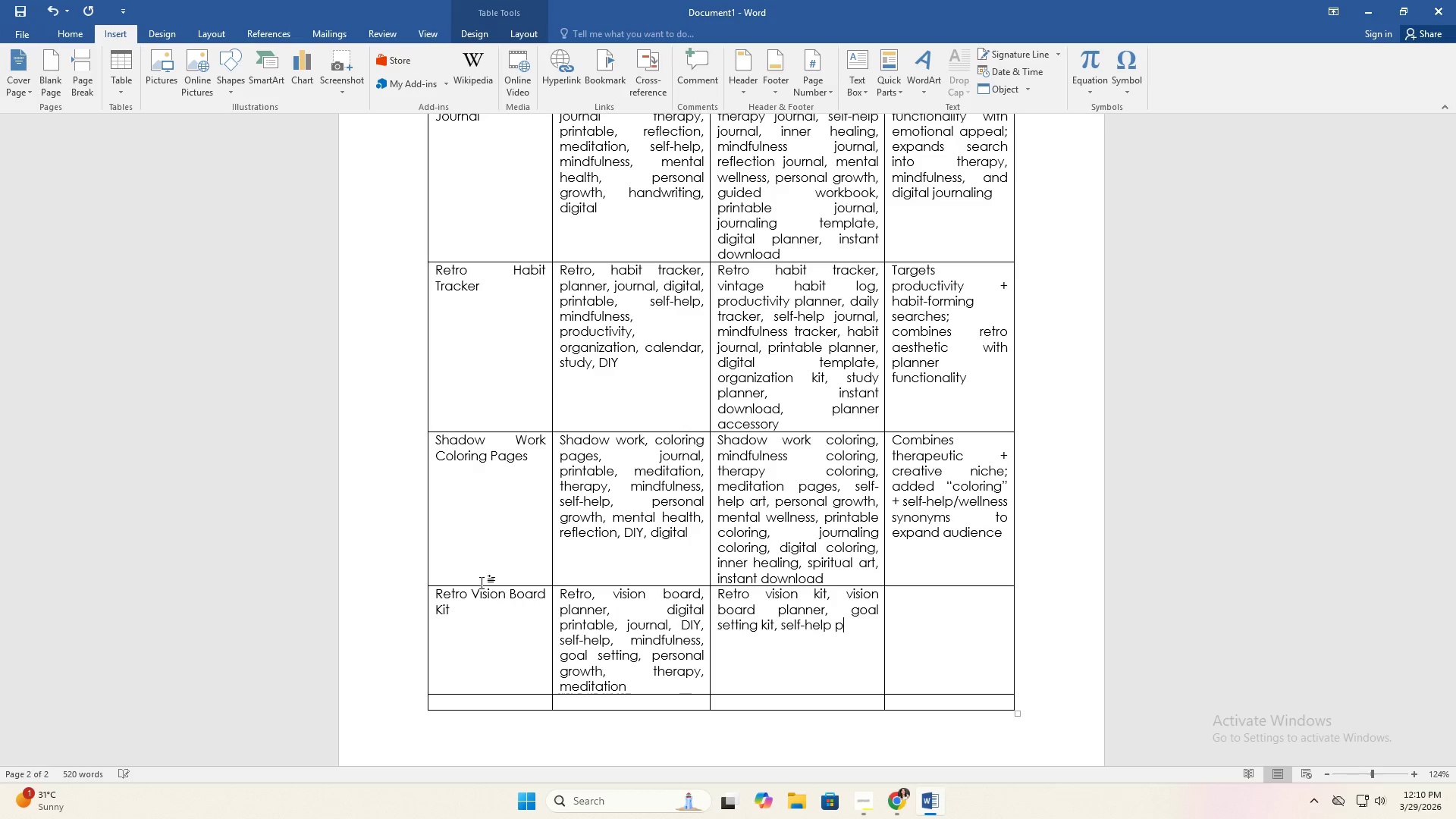 
key(ArrowUp)
 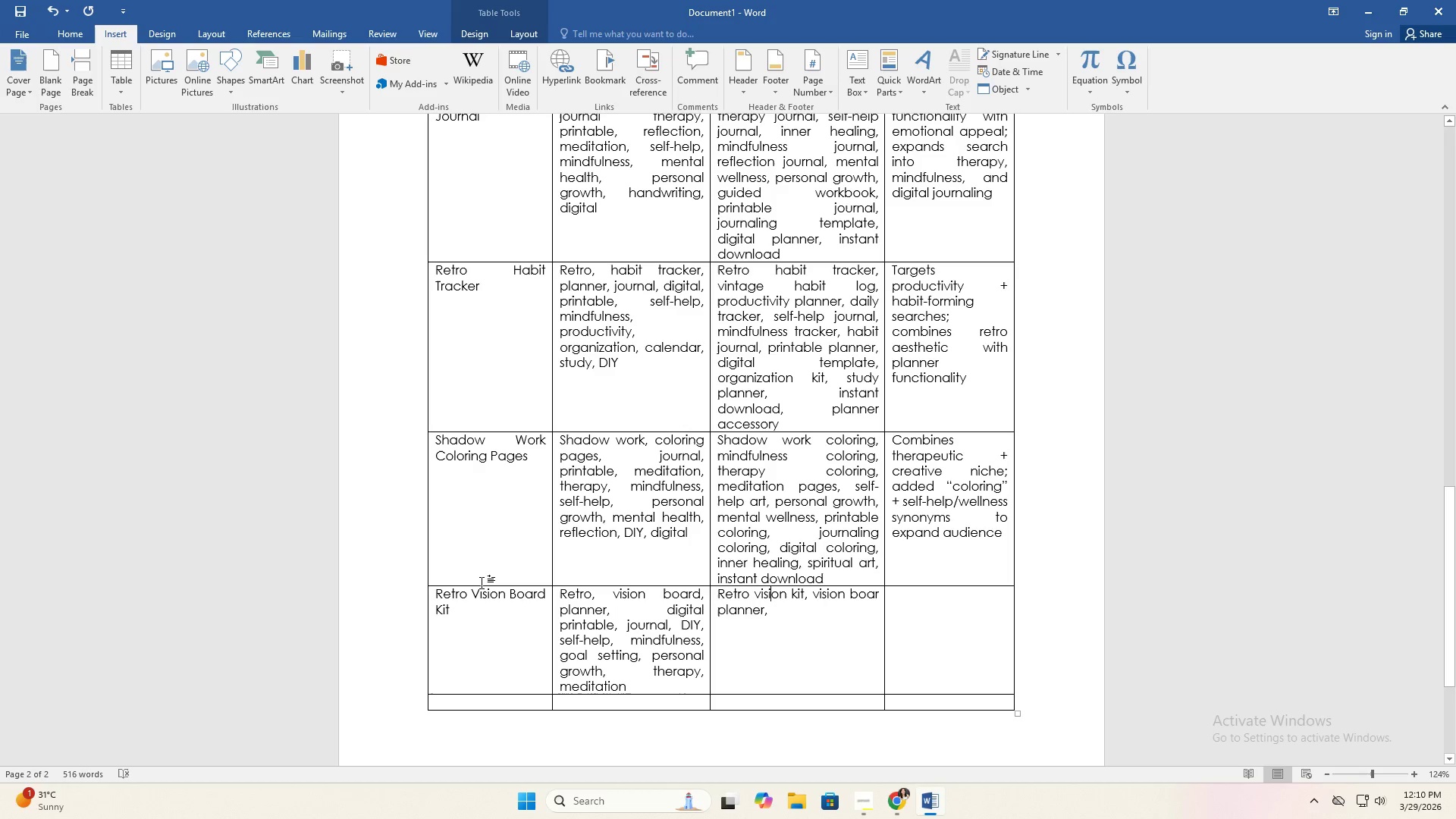 
hold_key(key=ArrowRight, duration=0.95)
 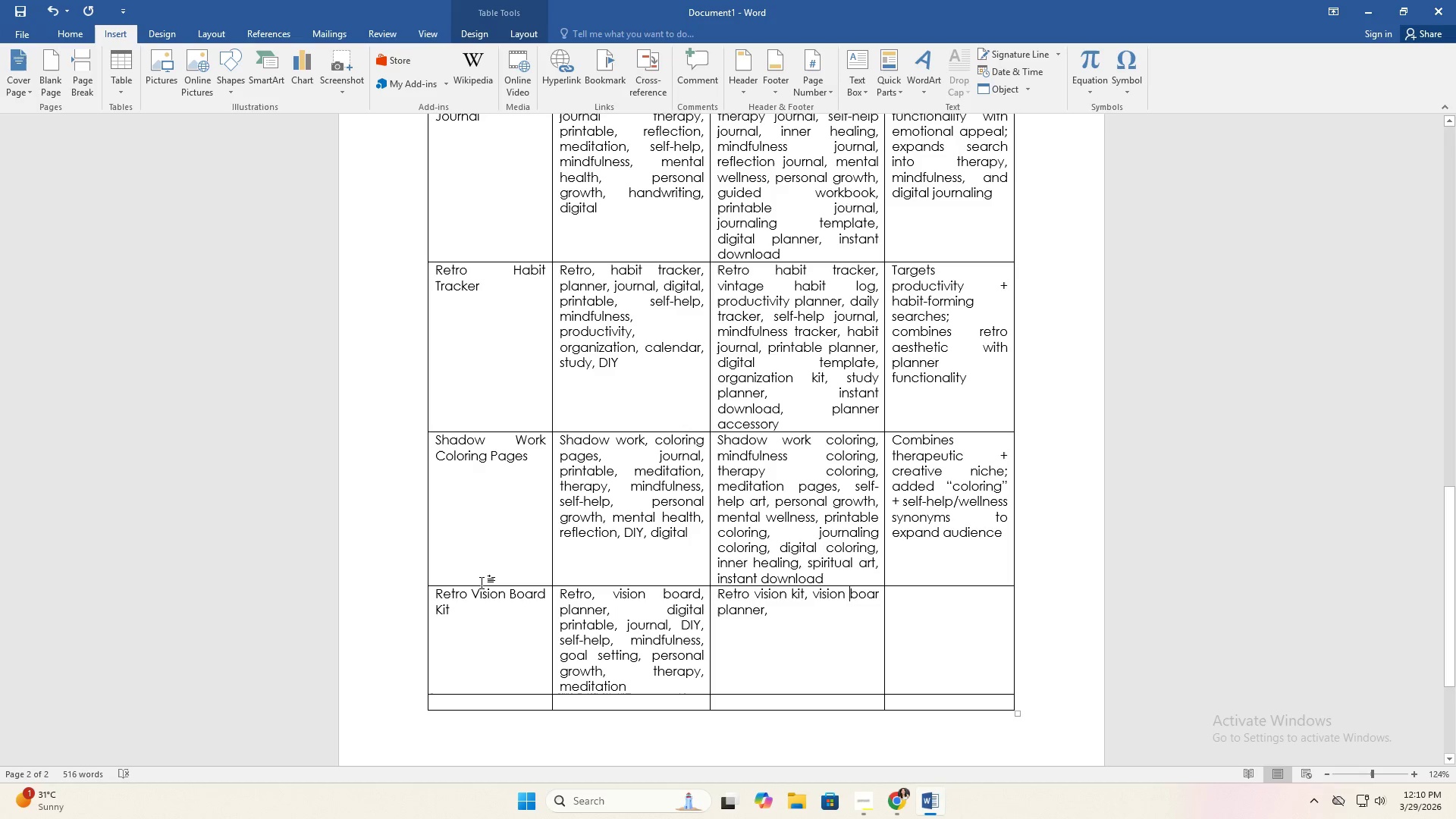 
key(ArrowRight)
 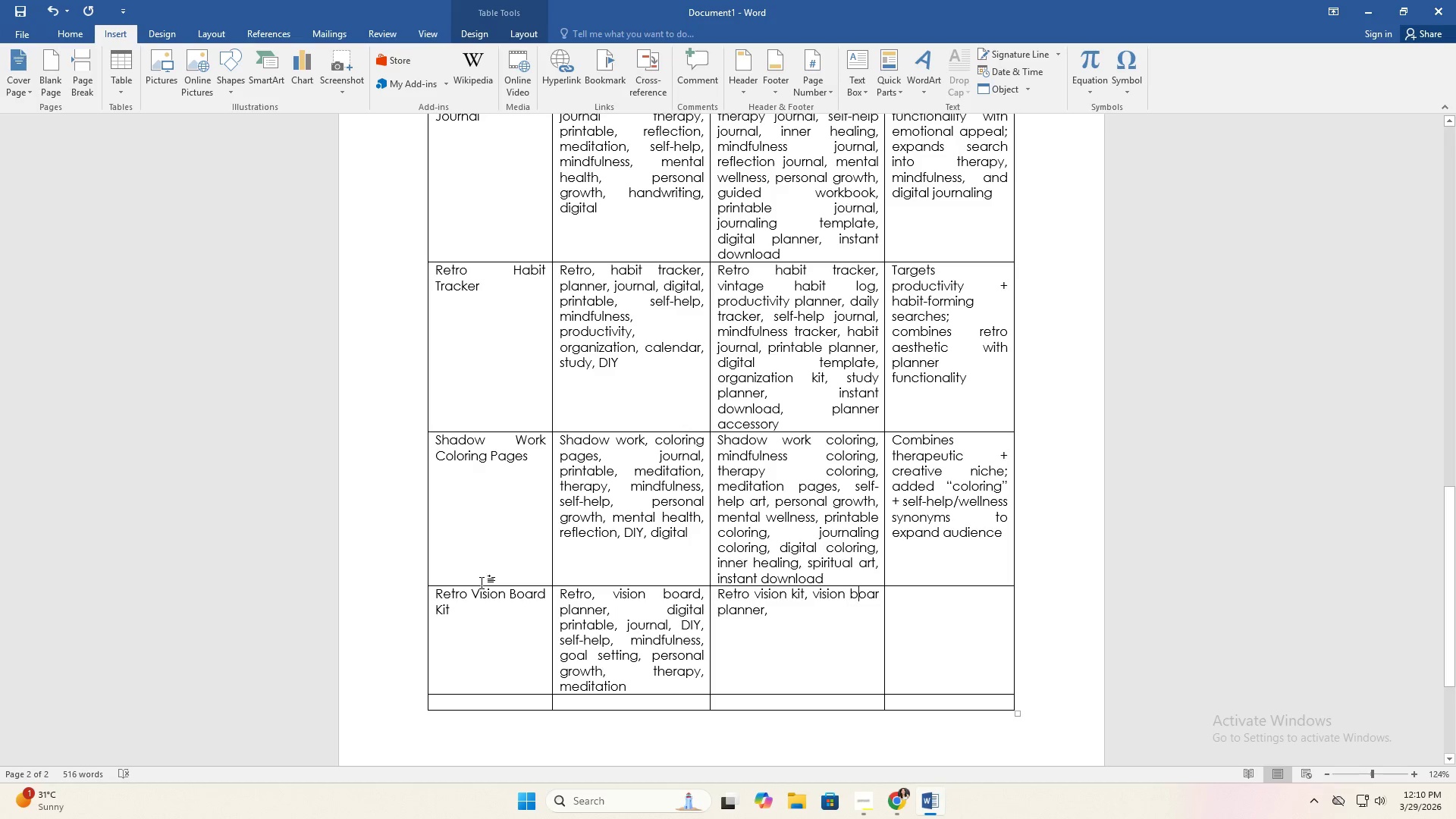 
key(ArrowRight)
 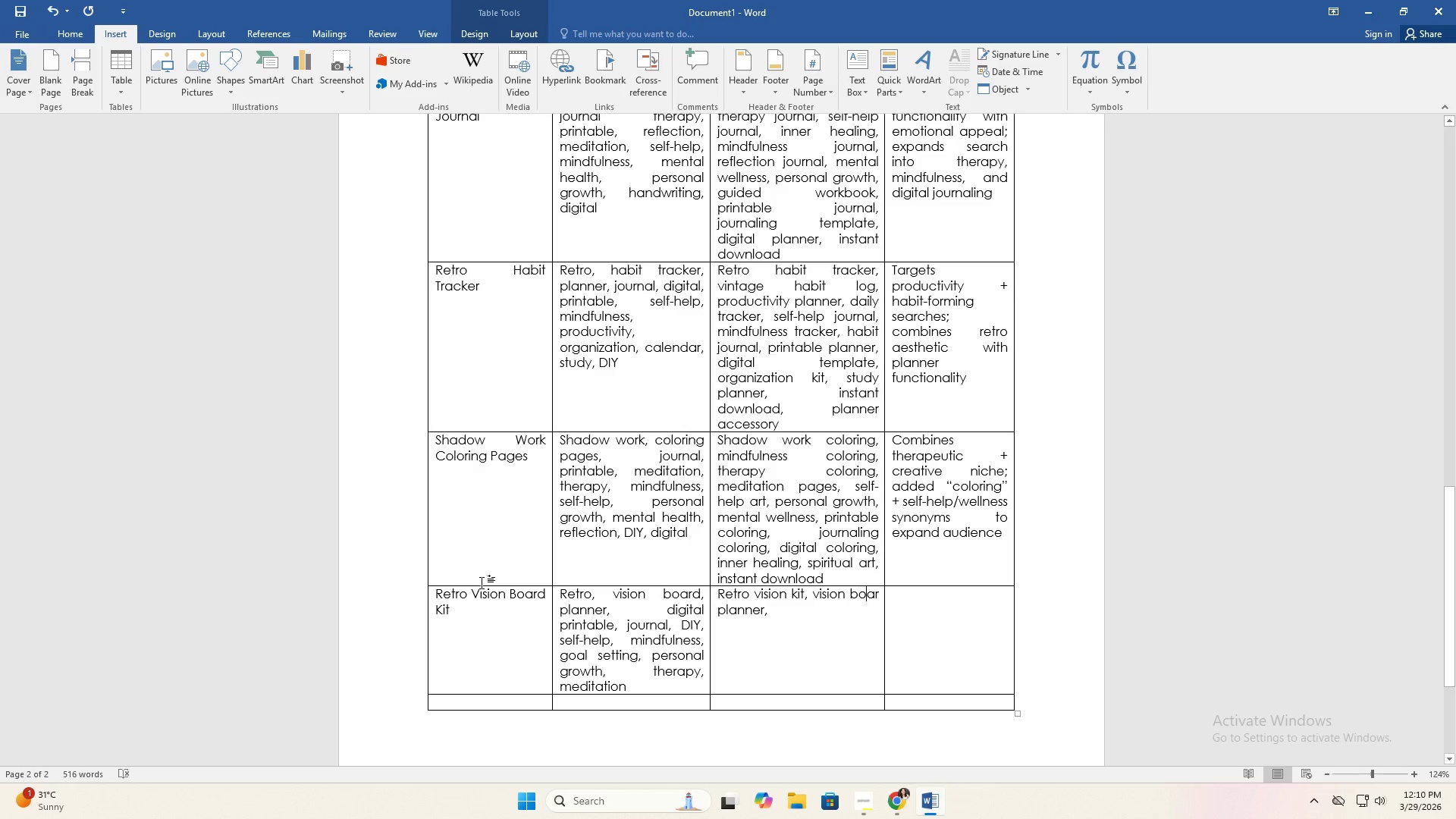 
key(ArrowRight)
 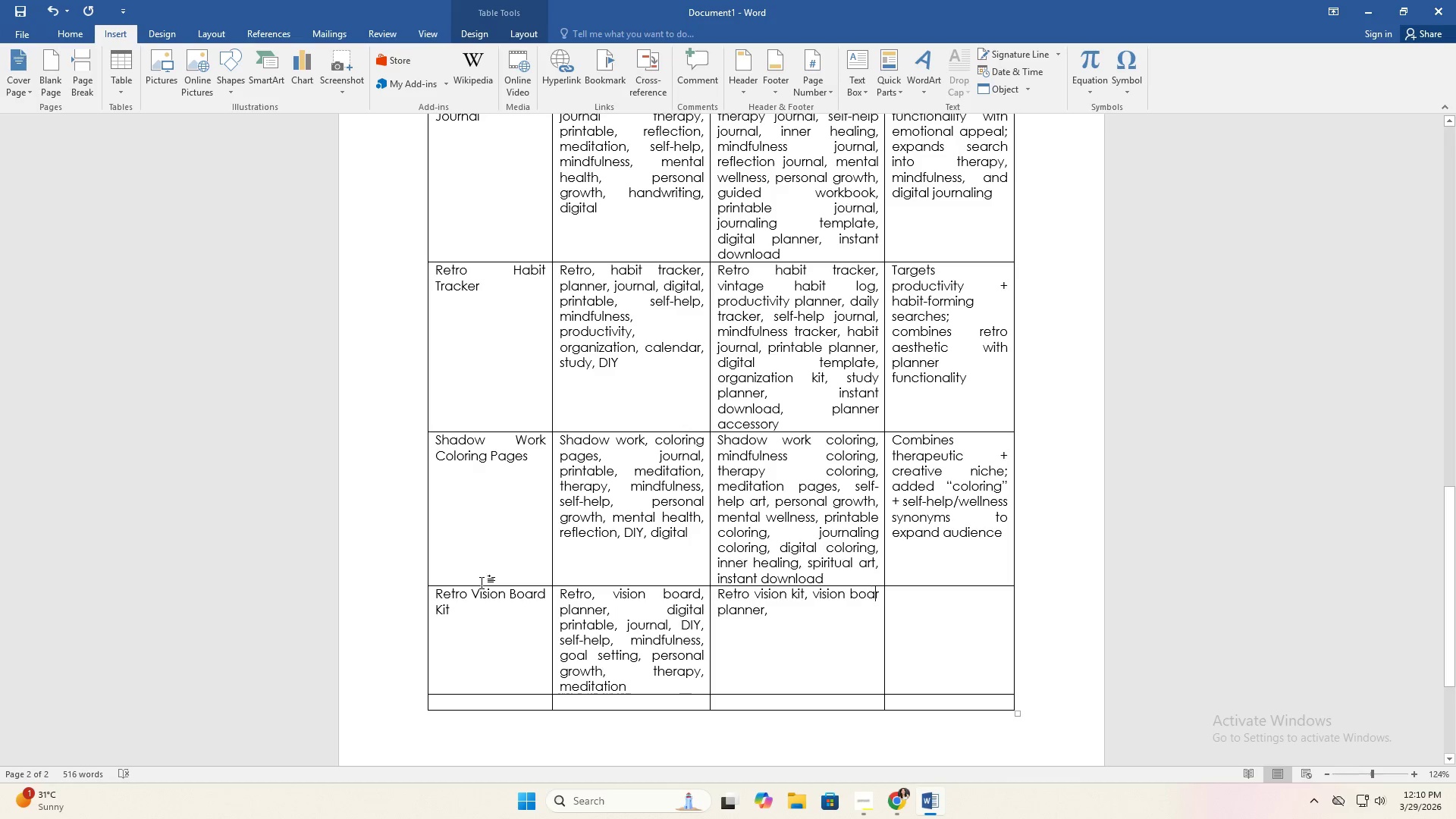 
key(ArrowRight)
 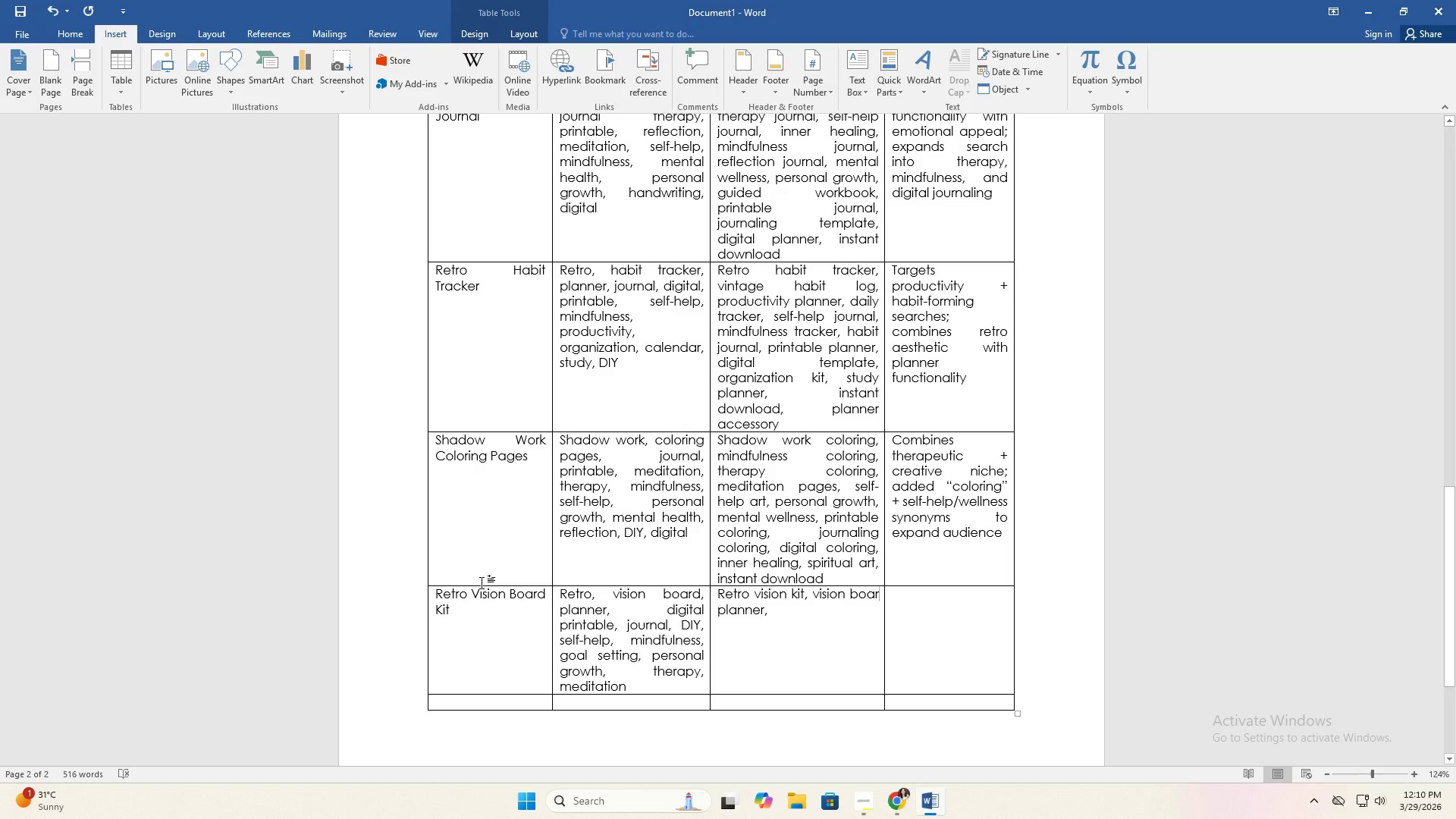 
key(D)
 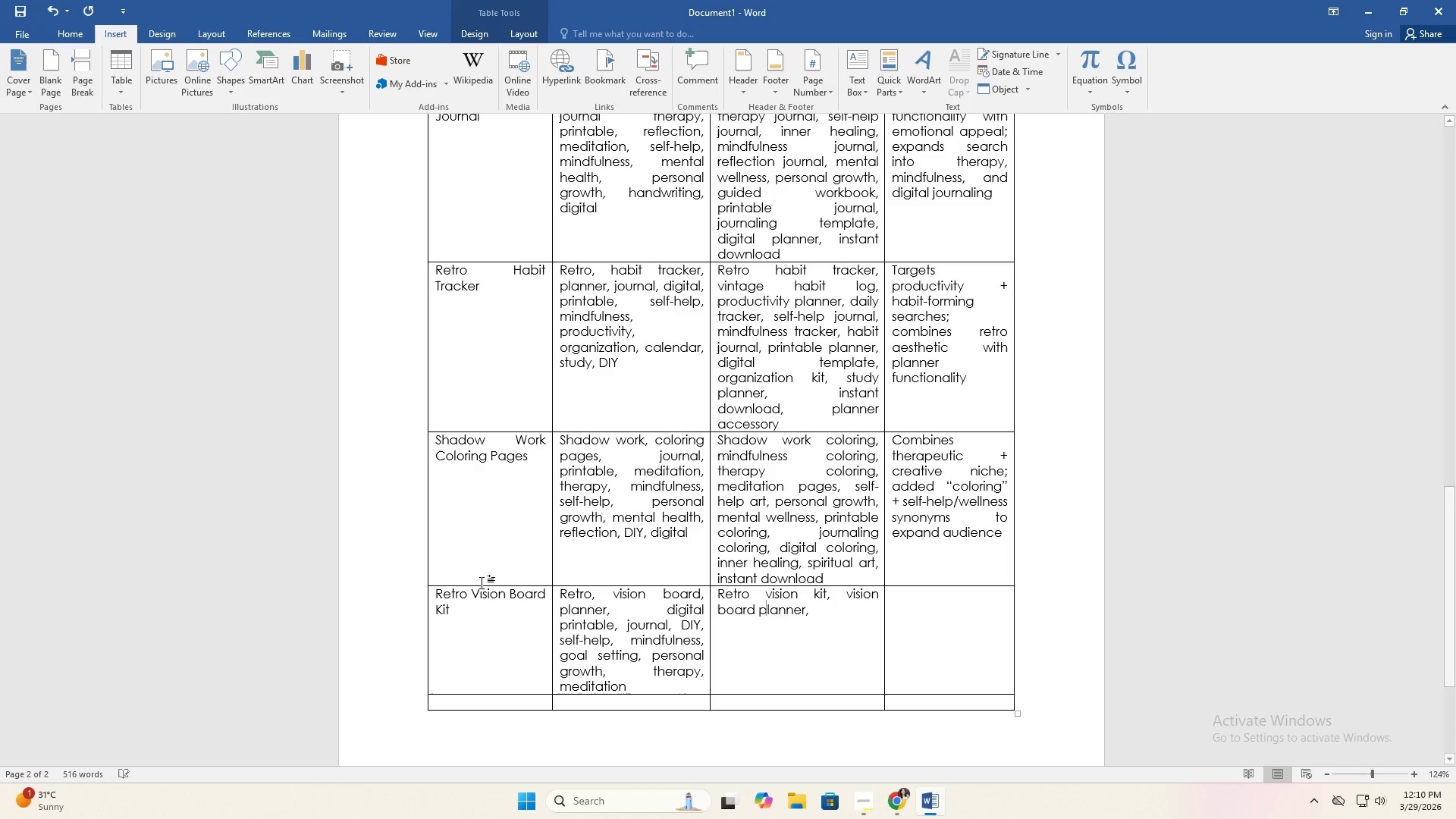 
key(ArrowDown)
 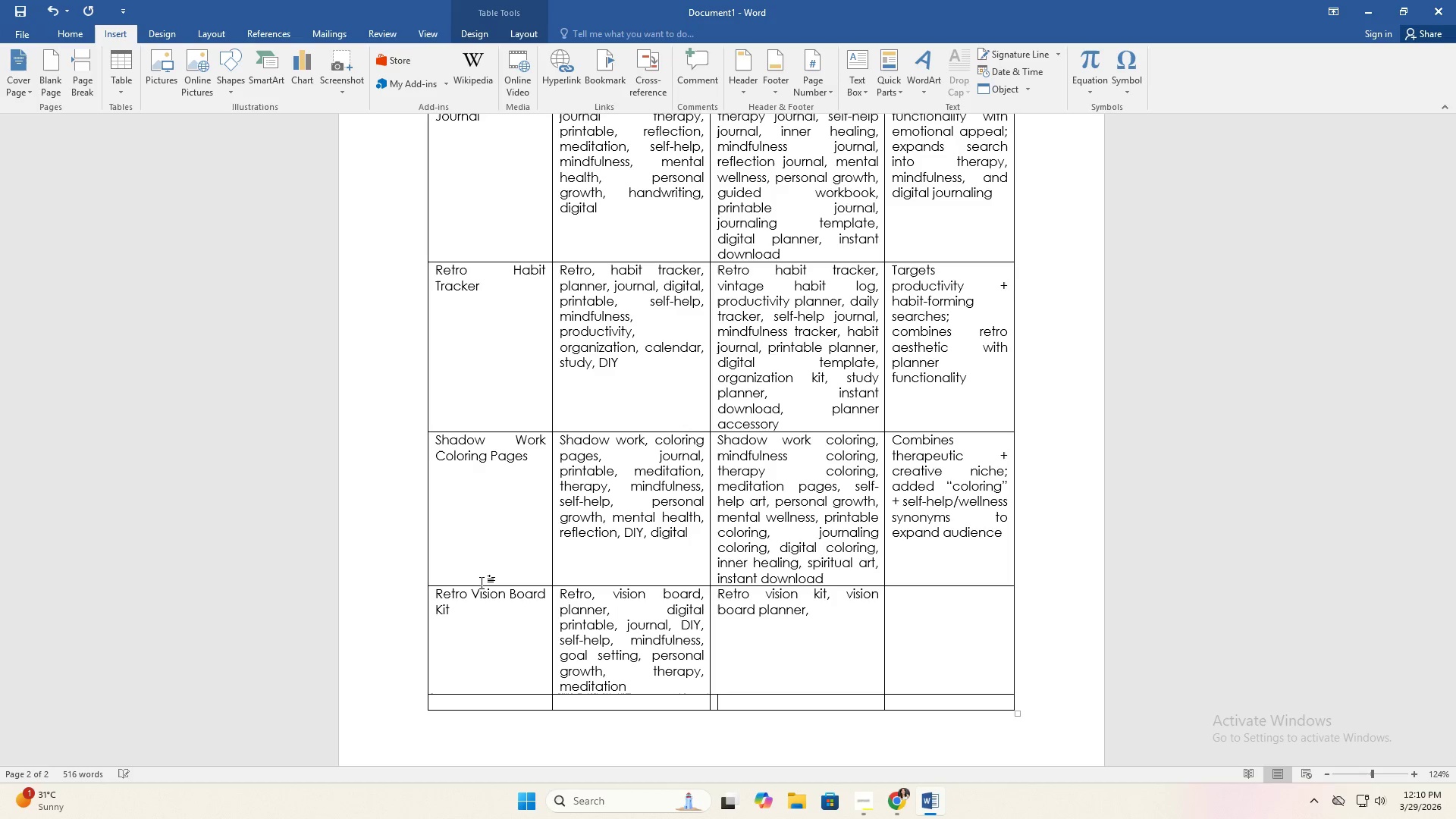 
key(ArrowUp)
 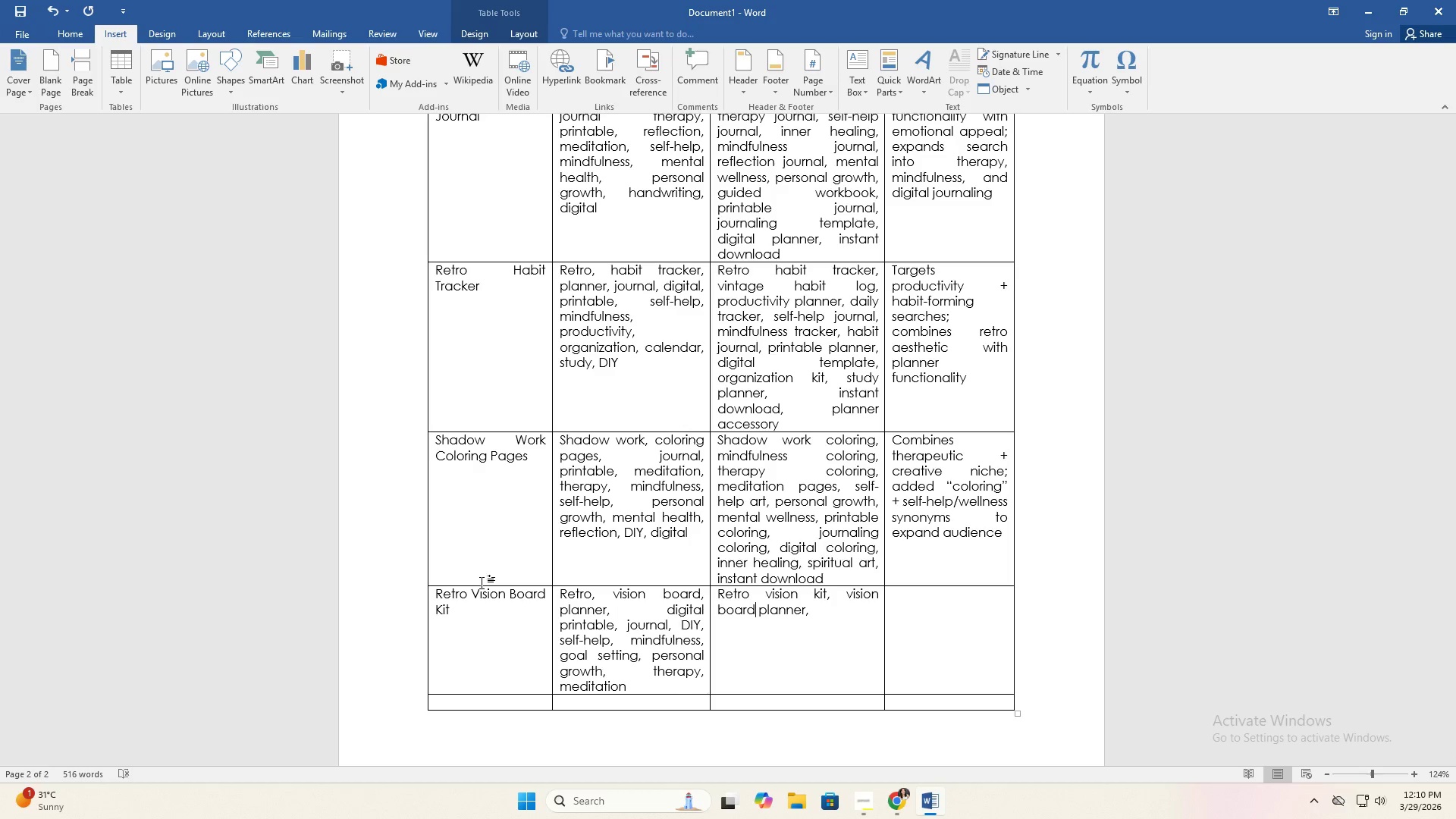 
key(ArrowUp)
 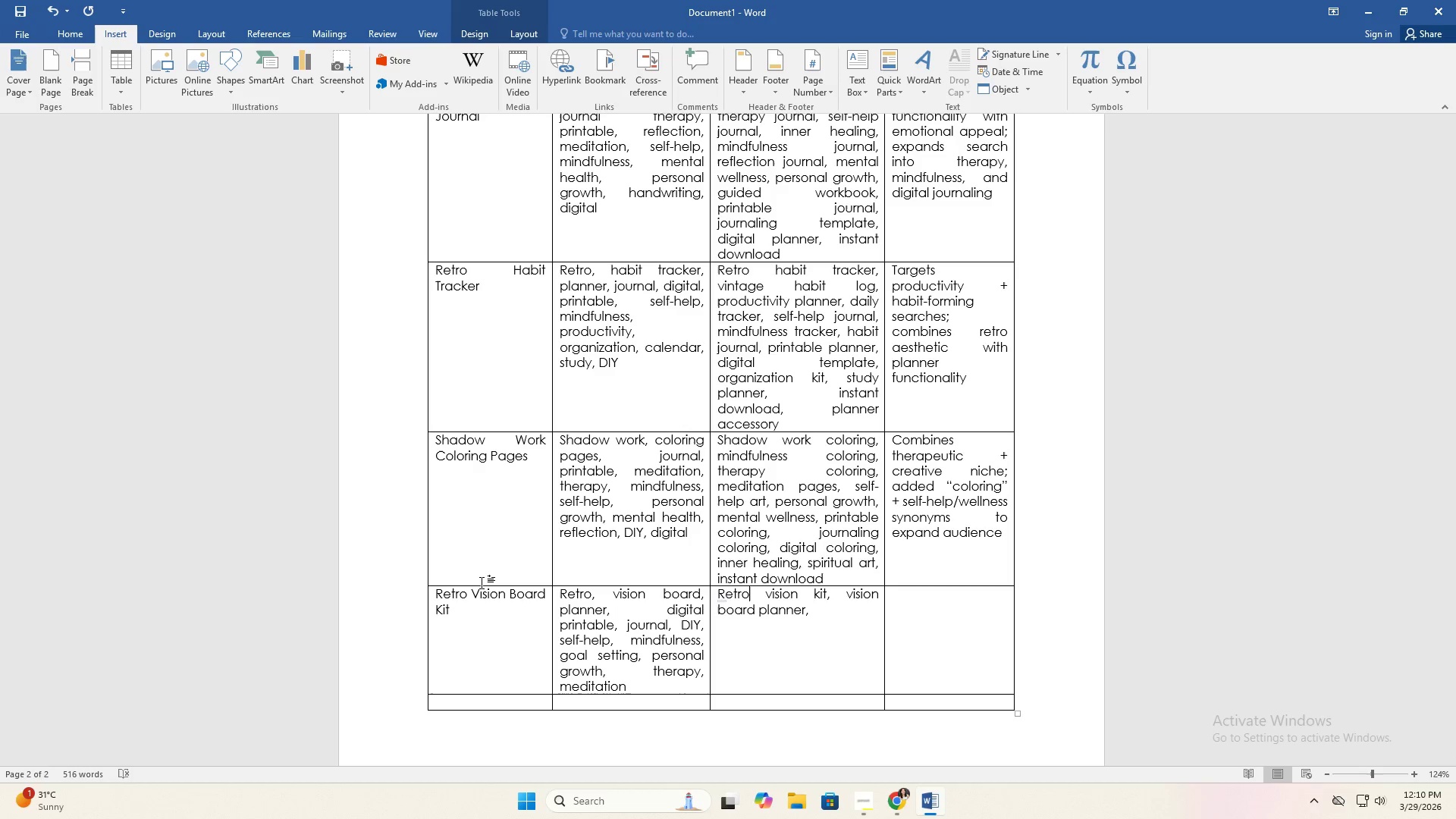 
key(ArrowDown)
 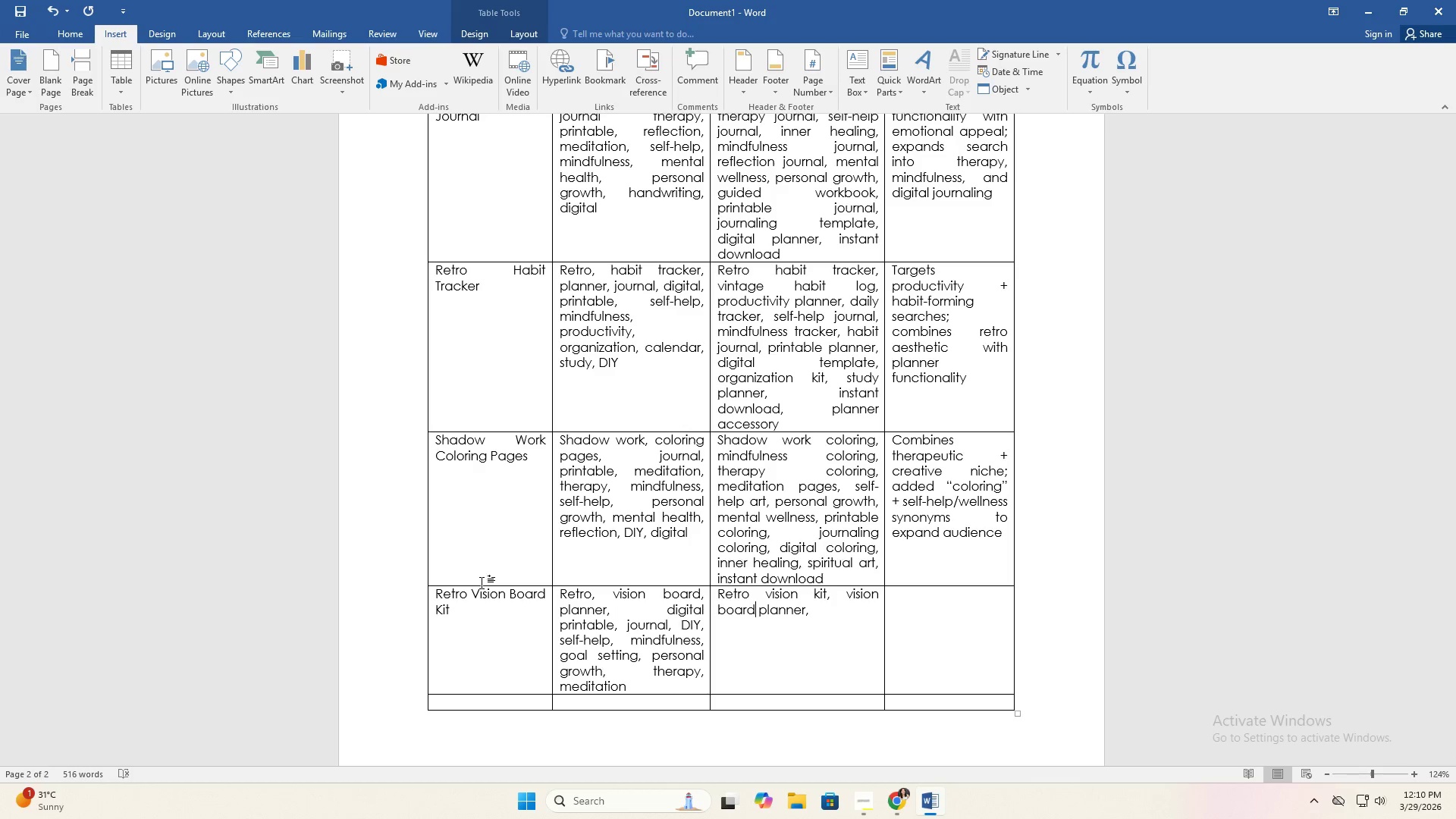 
key(ArrowRight)
 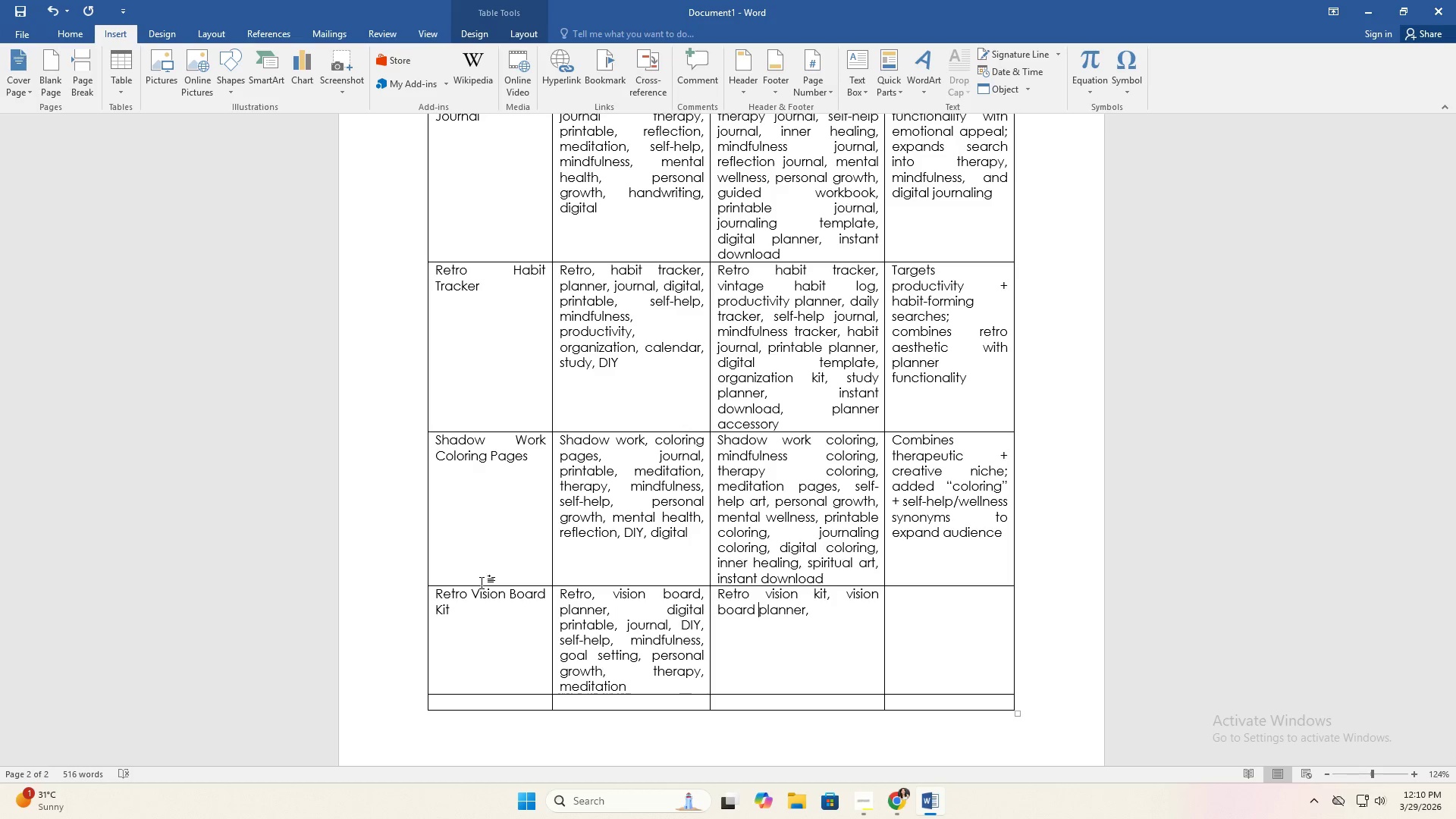 
key(ArrowRight)
 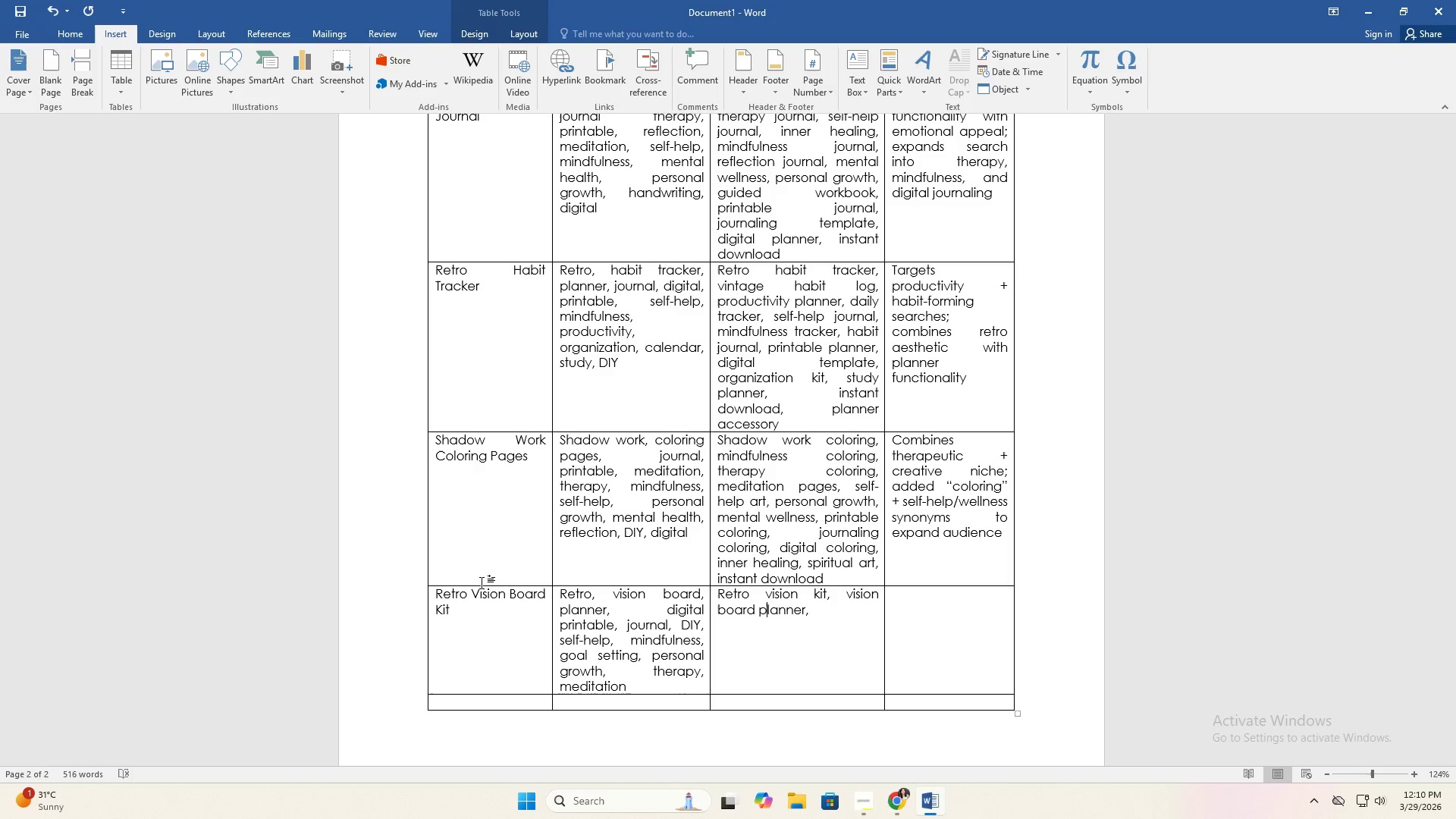 
key(ArrowRight)
 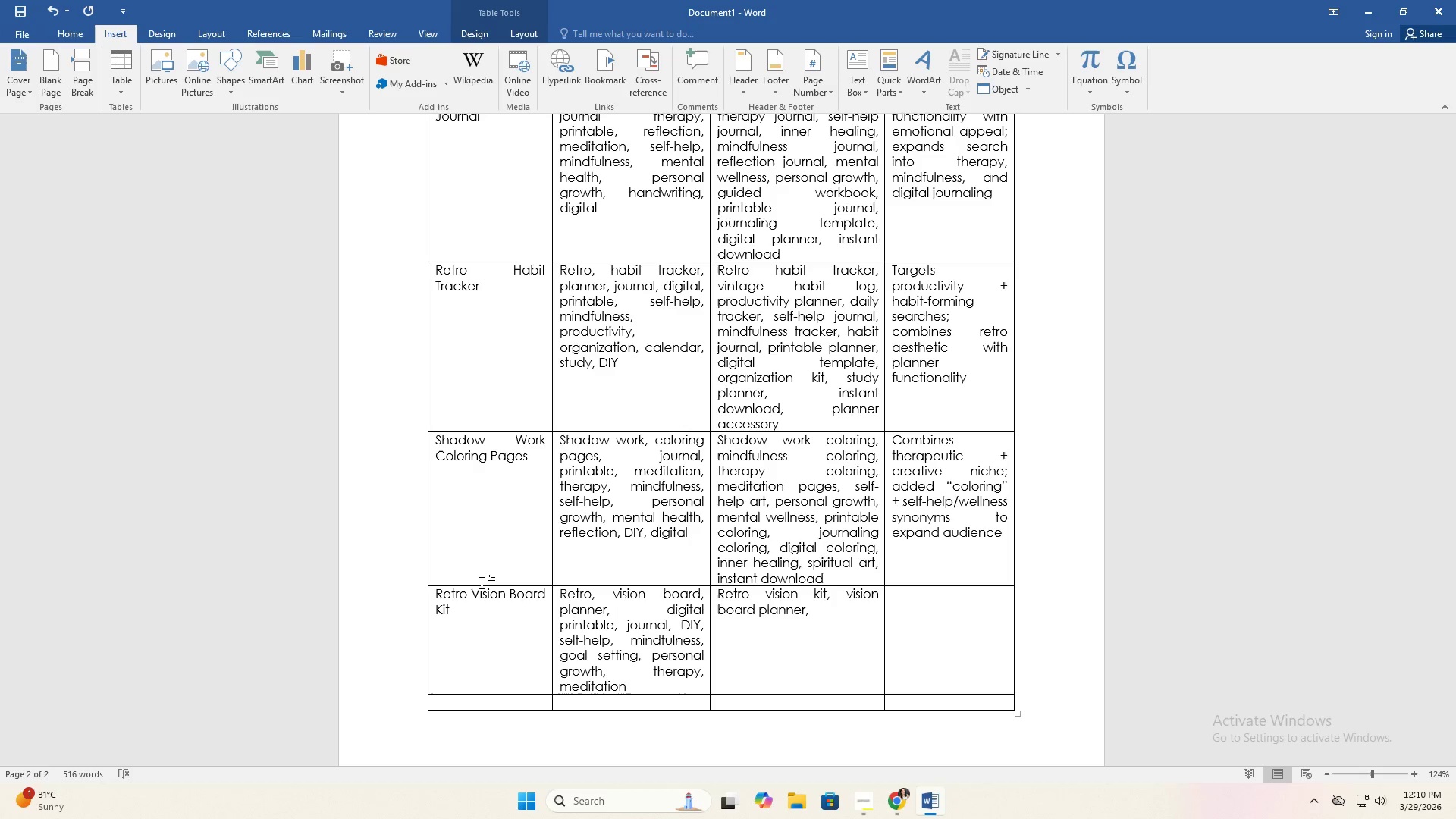 
key(ArrowRight)
 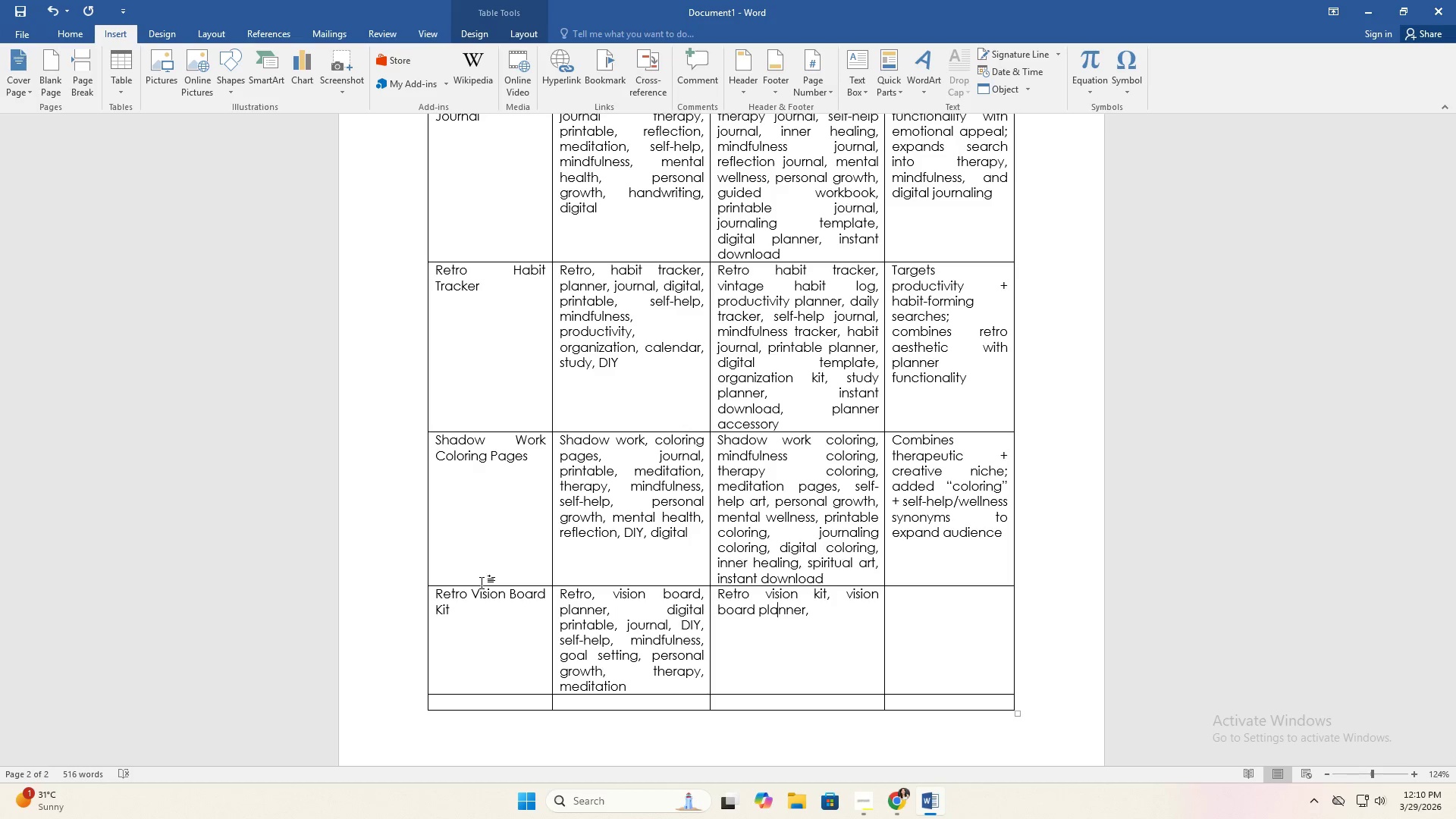 
key(ArrowRight)
 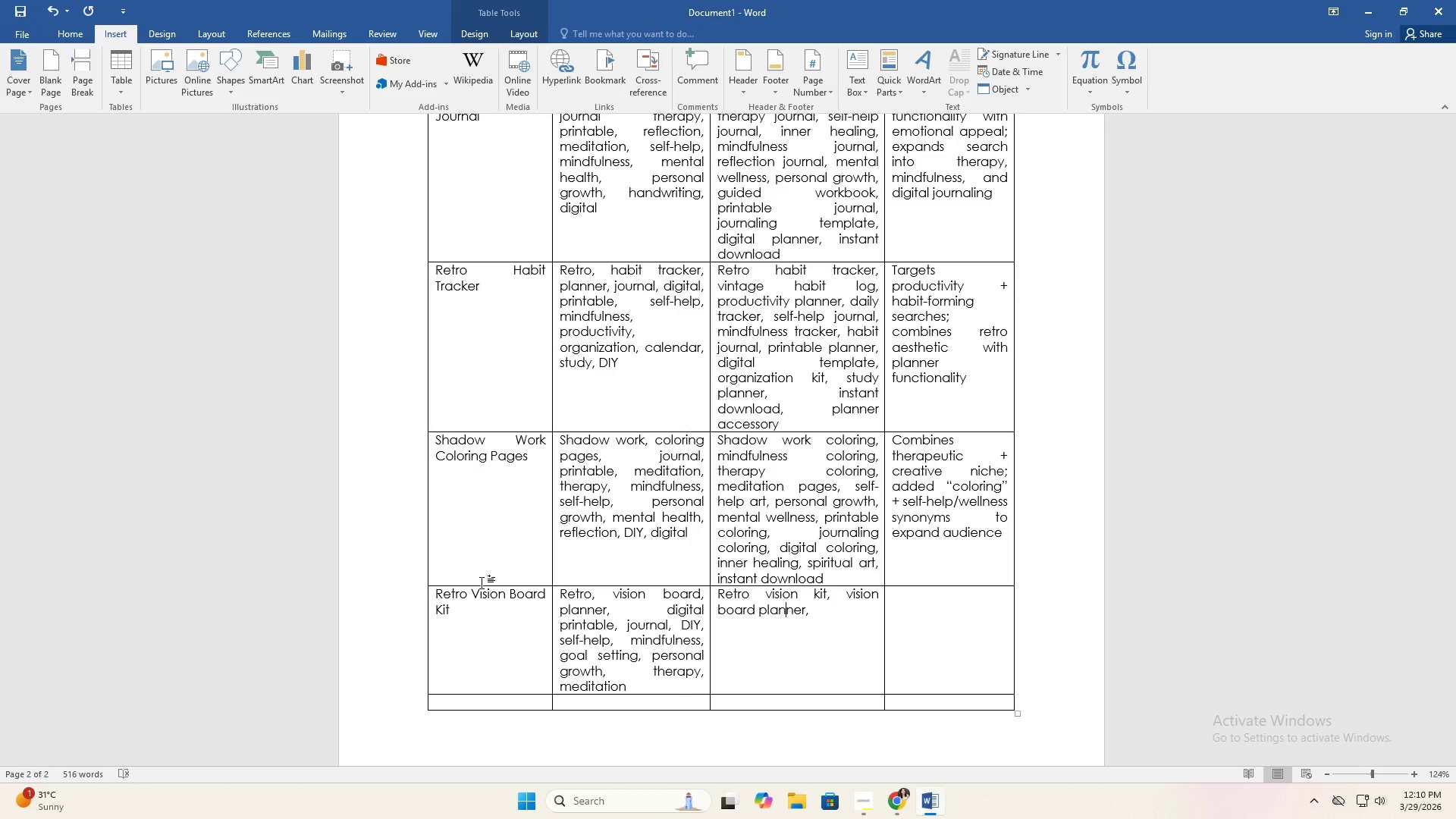 
key(ArrowRight)
 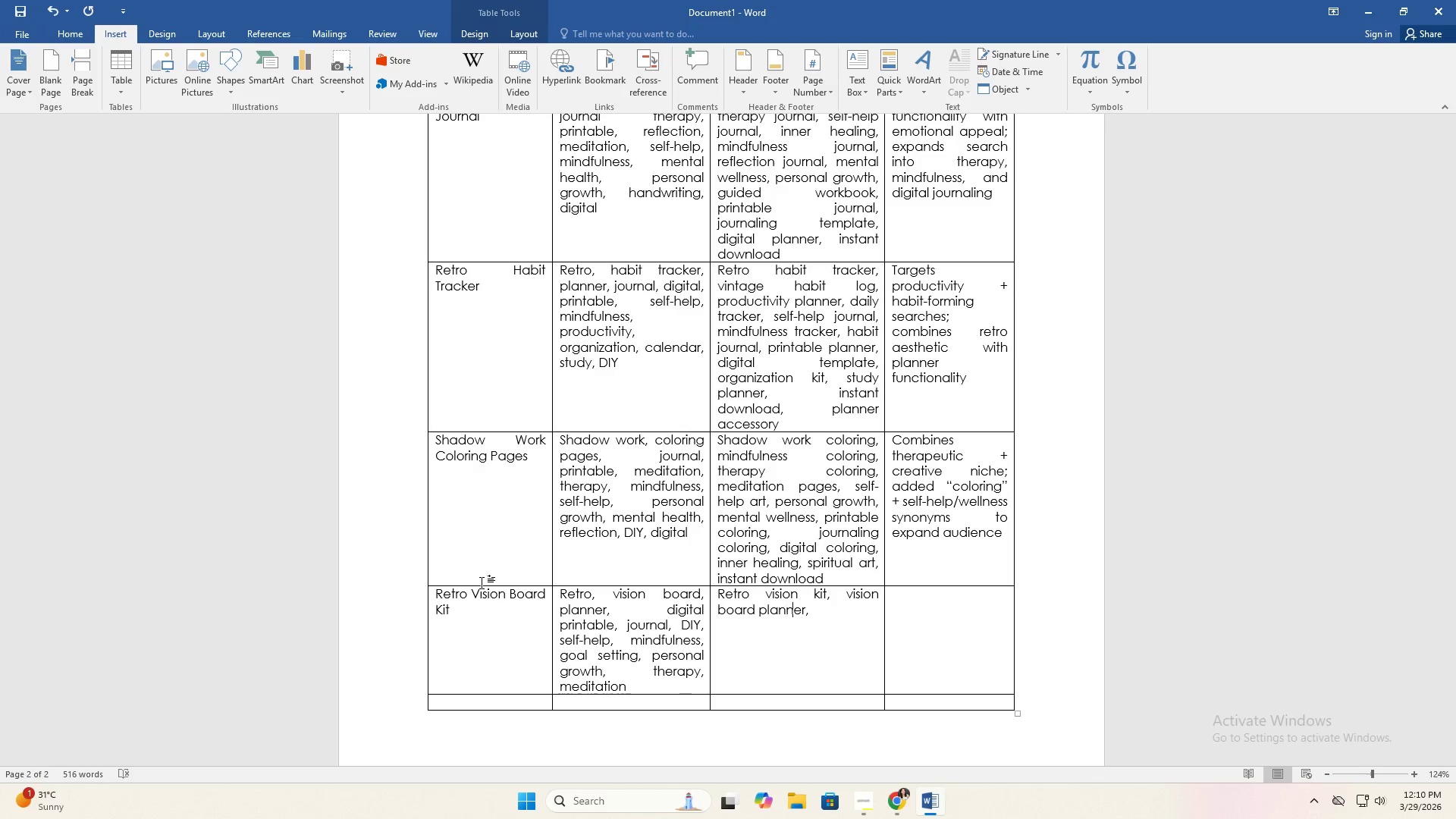 
key(ArrowRight)
 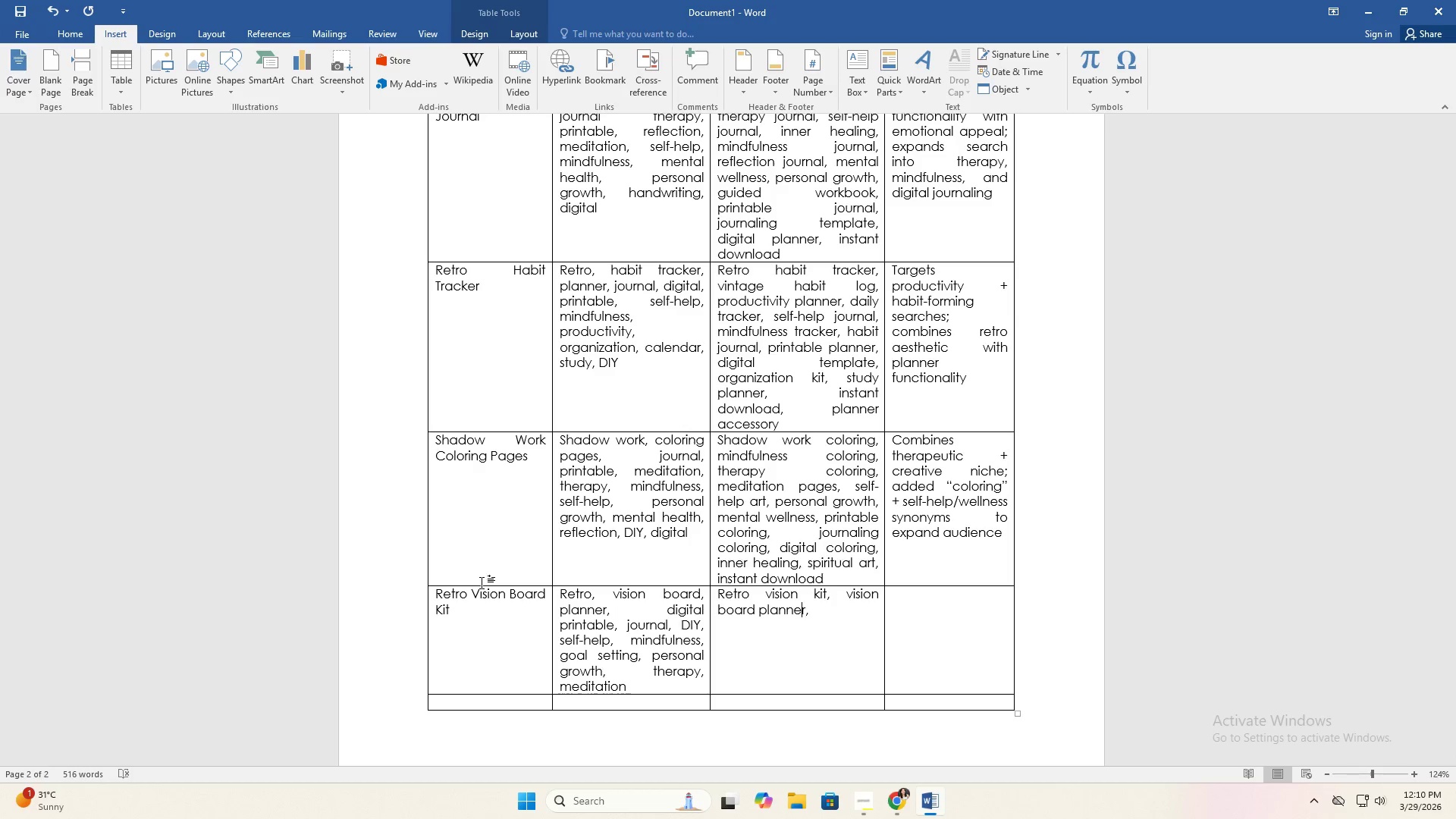 
key(ArrowRight)
 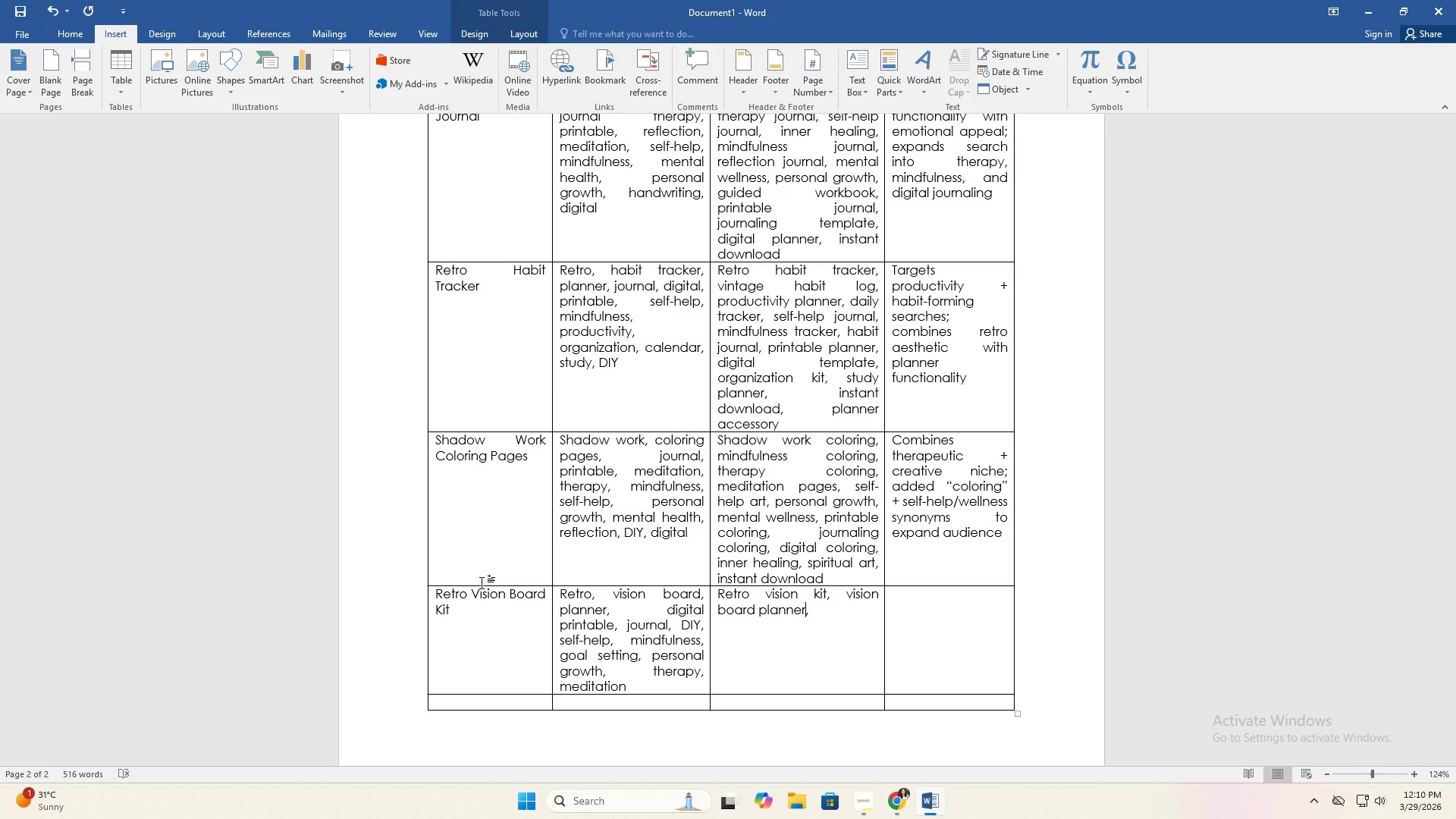 
key(ArrowRight)
 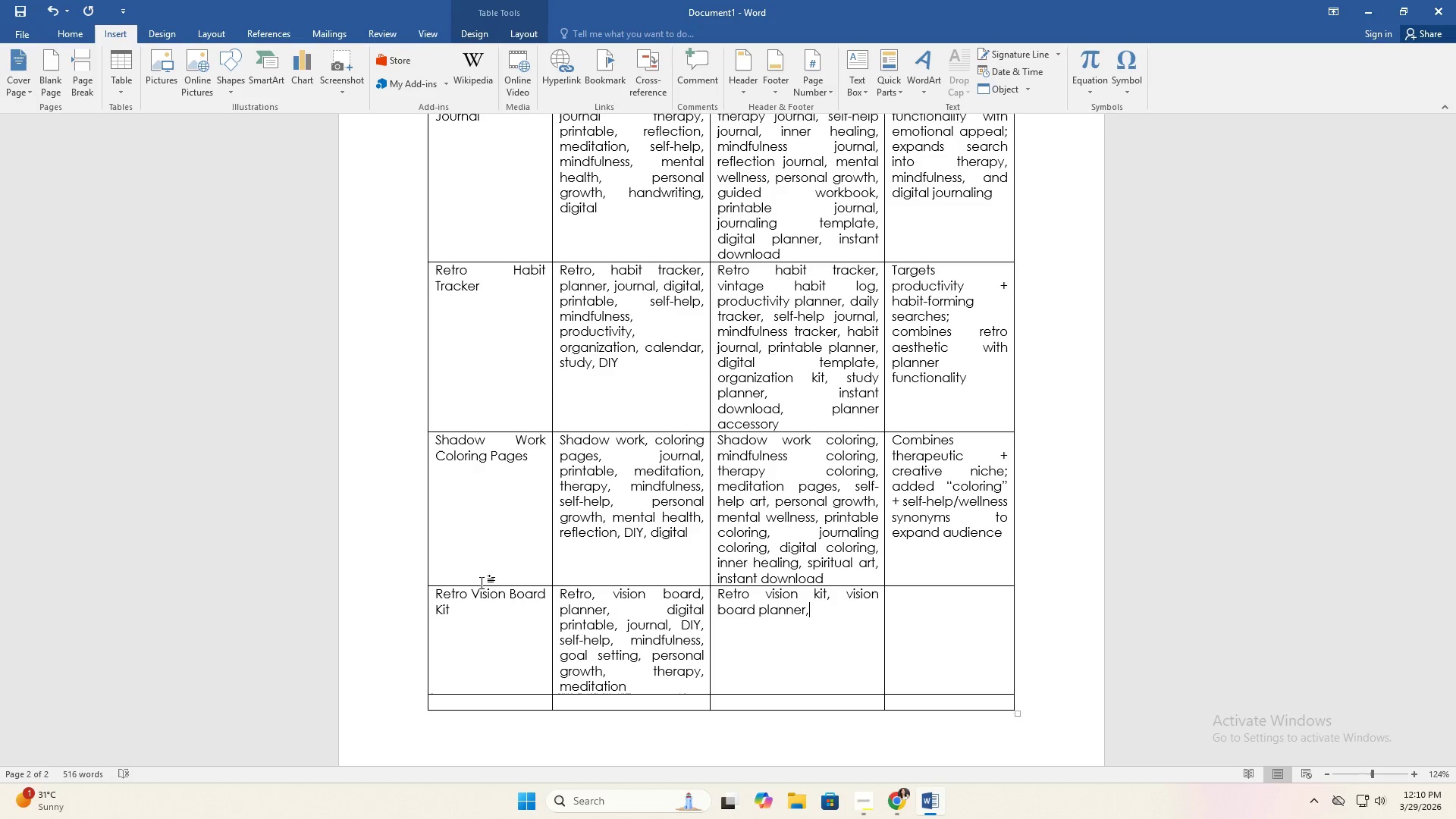 
key(ArrowRight)
 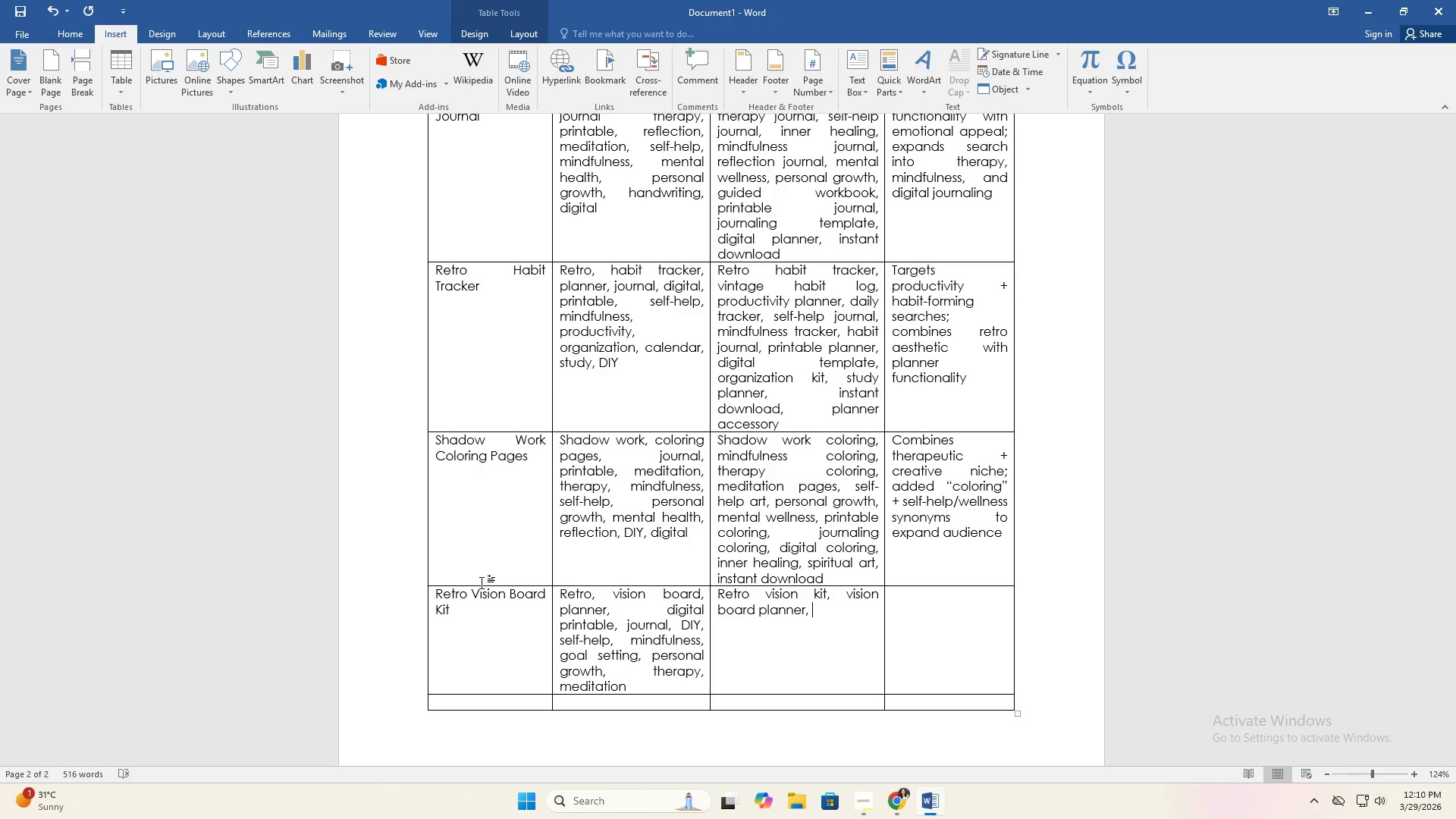 
type(goal setting kit,m )
key(Backspace)
key(Backspace)
key(Backspace)
type(, self-hee)
key(Backspace)
type(l planner, )
 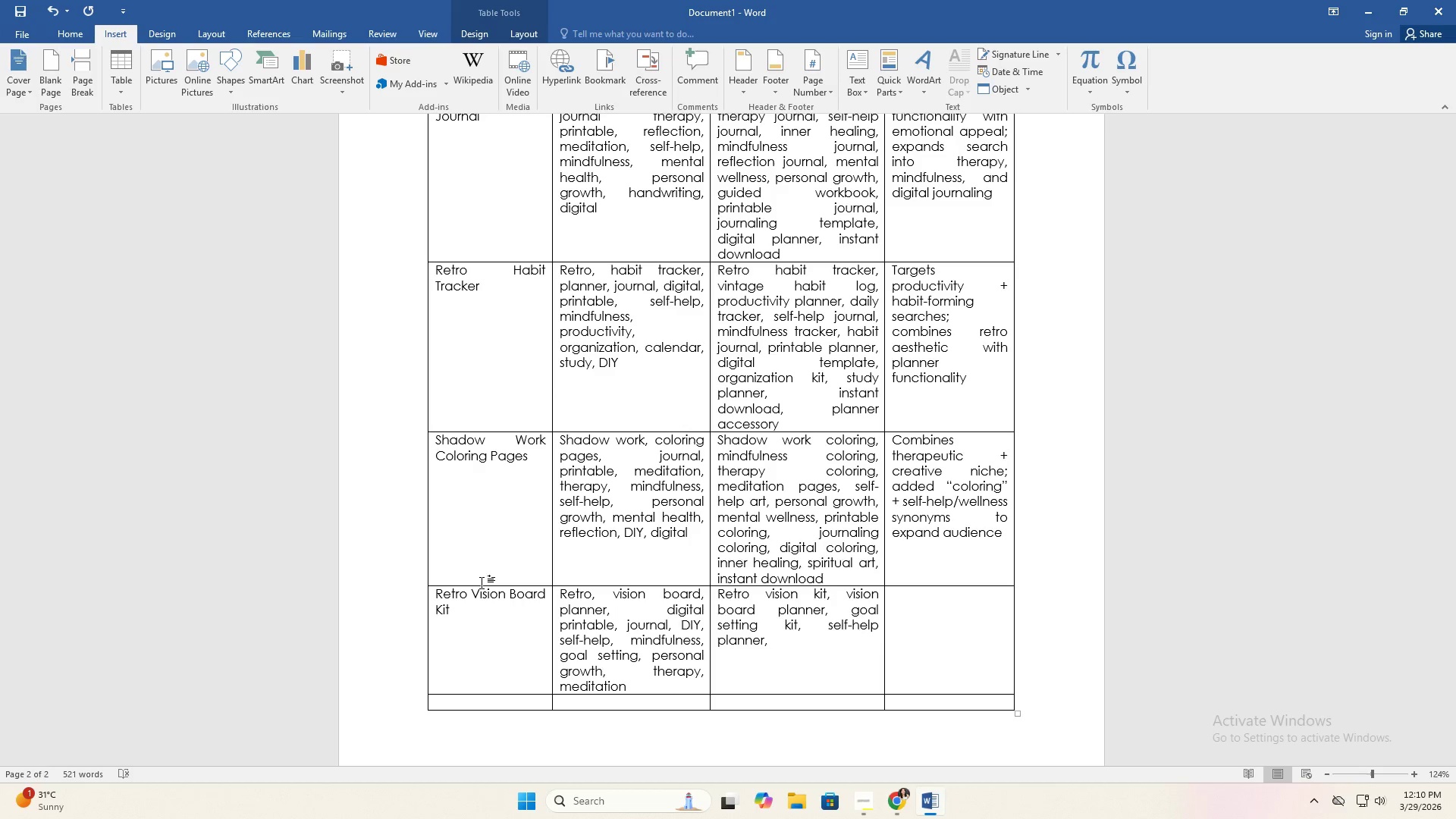 
type(mindfulness workbook, personal growthyb)
key(Backspace)
key(Backspace)
 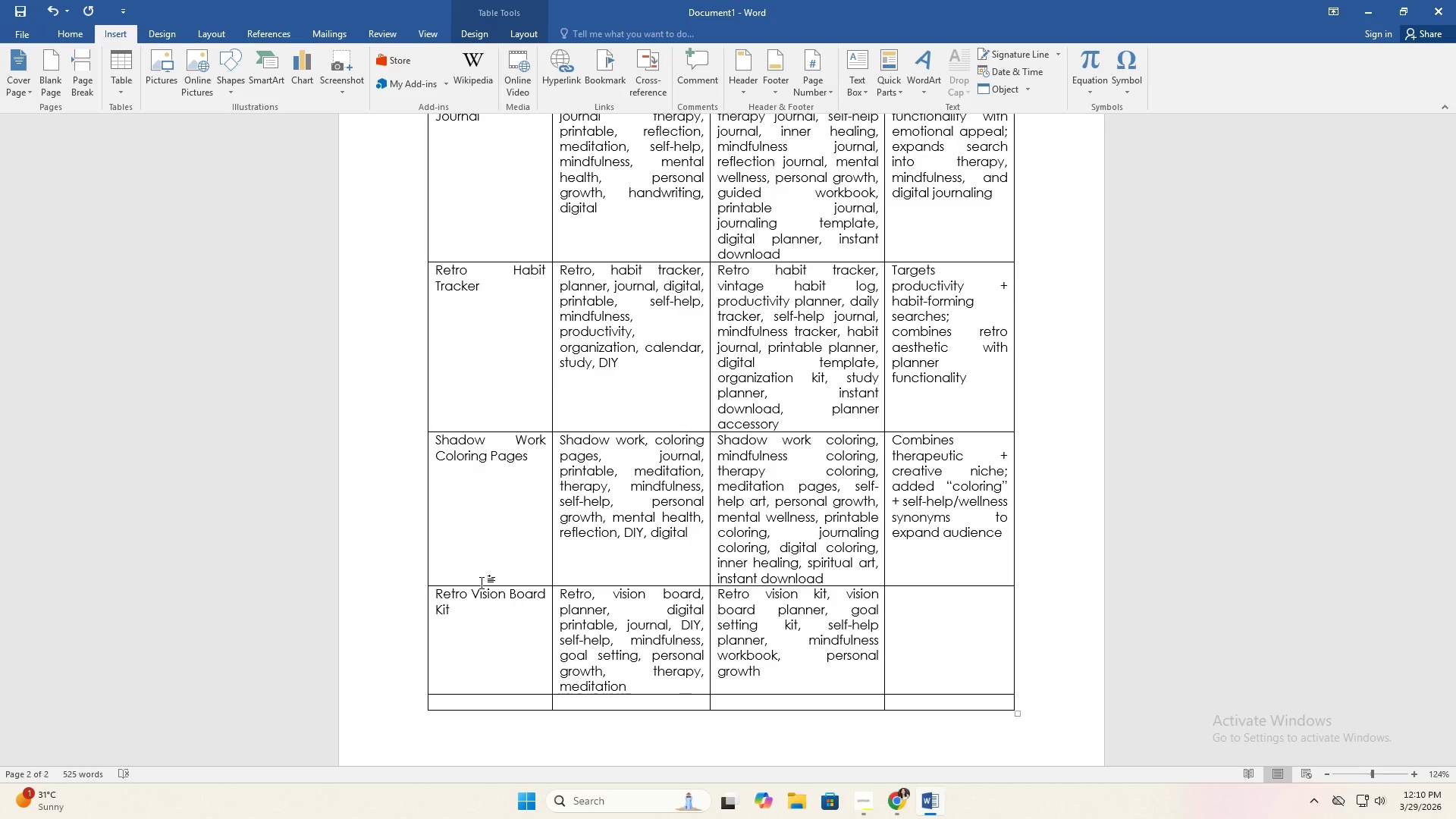 
type( jpu)
key(Backspace)
key(Backspace)
key(Backspace)
type(journal, )
 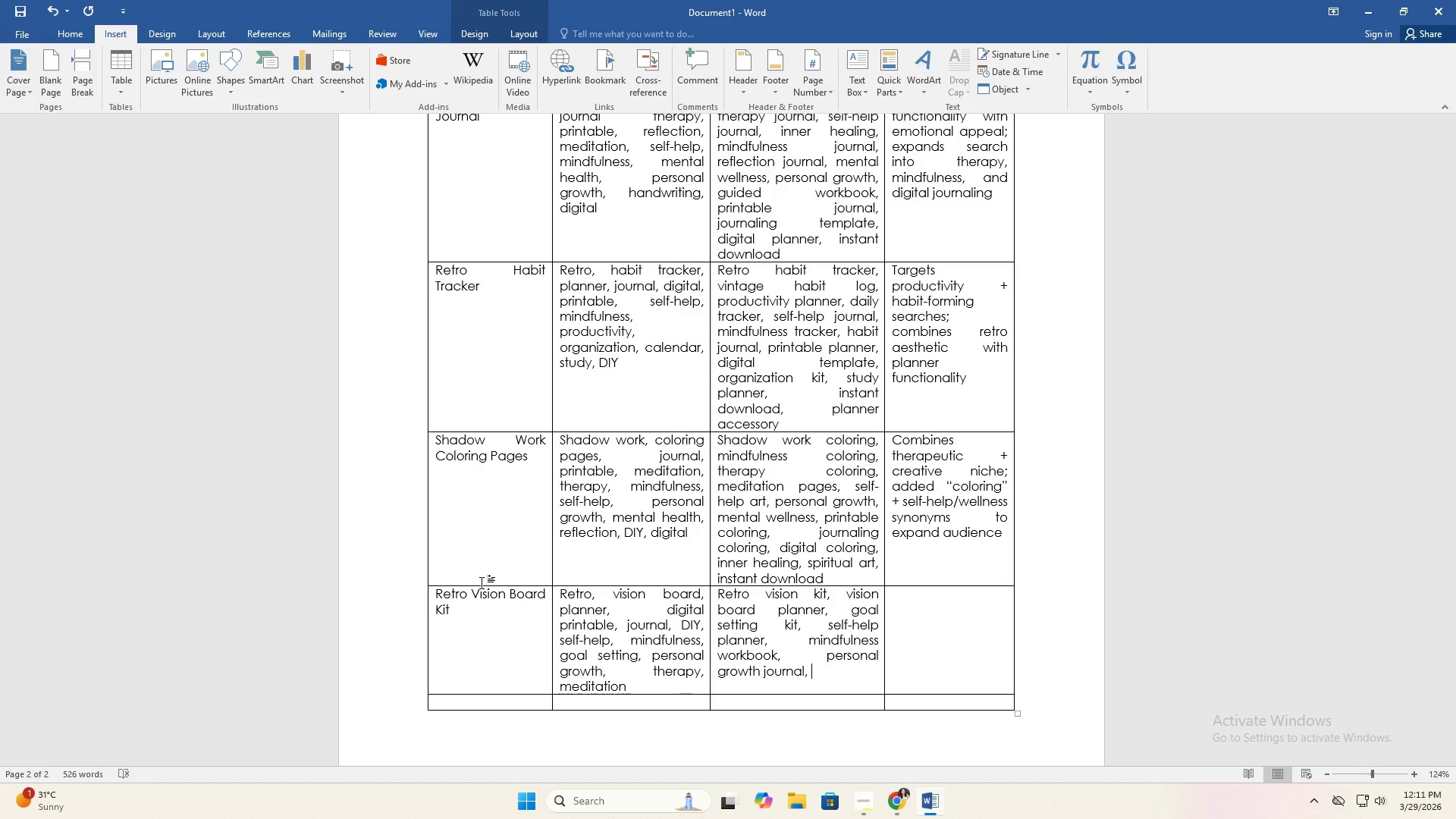 
type(therapy toolkit)
 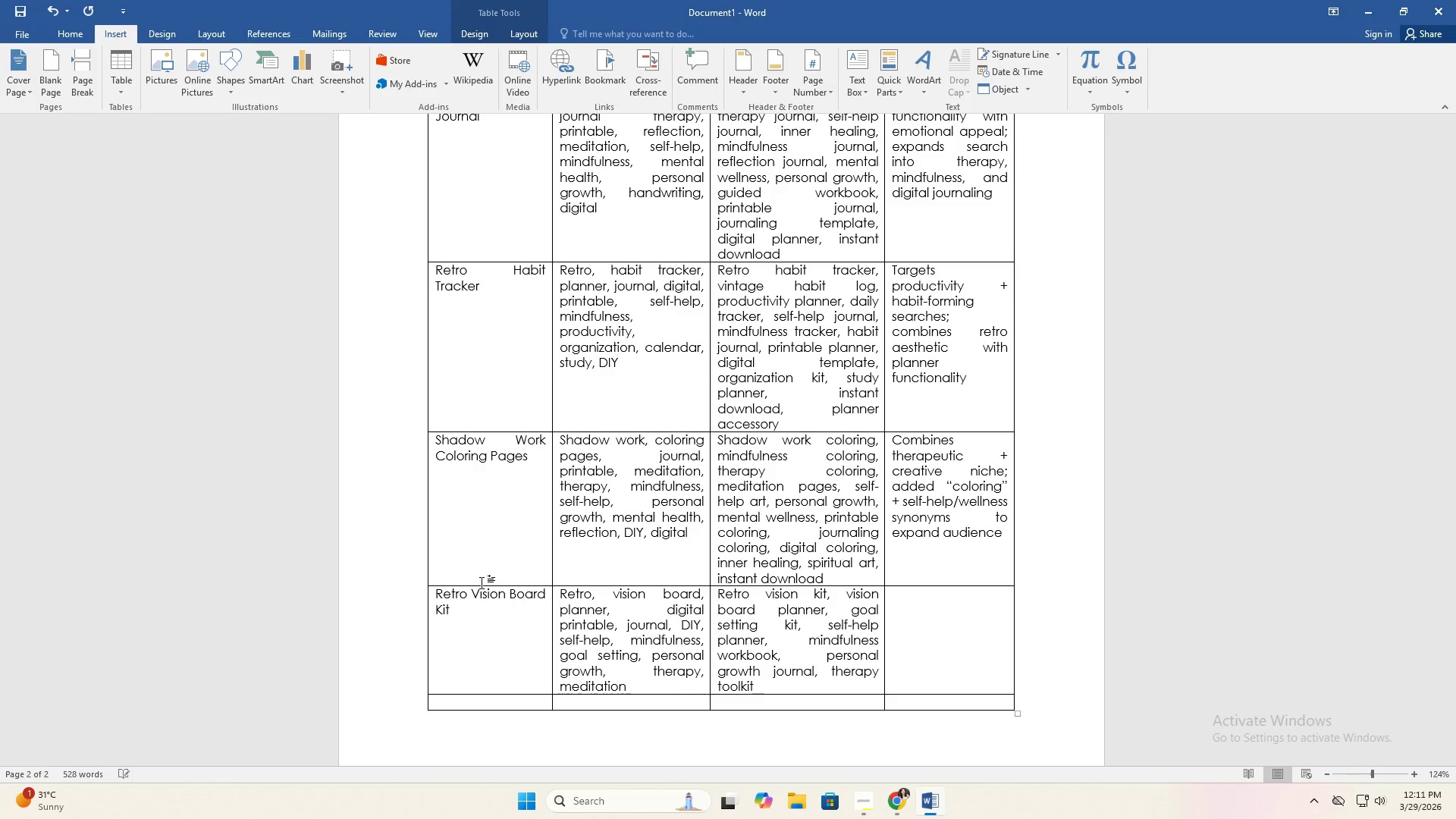 
key(ArrowLeft)
 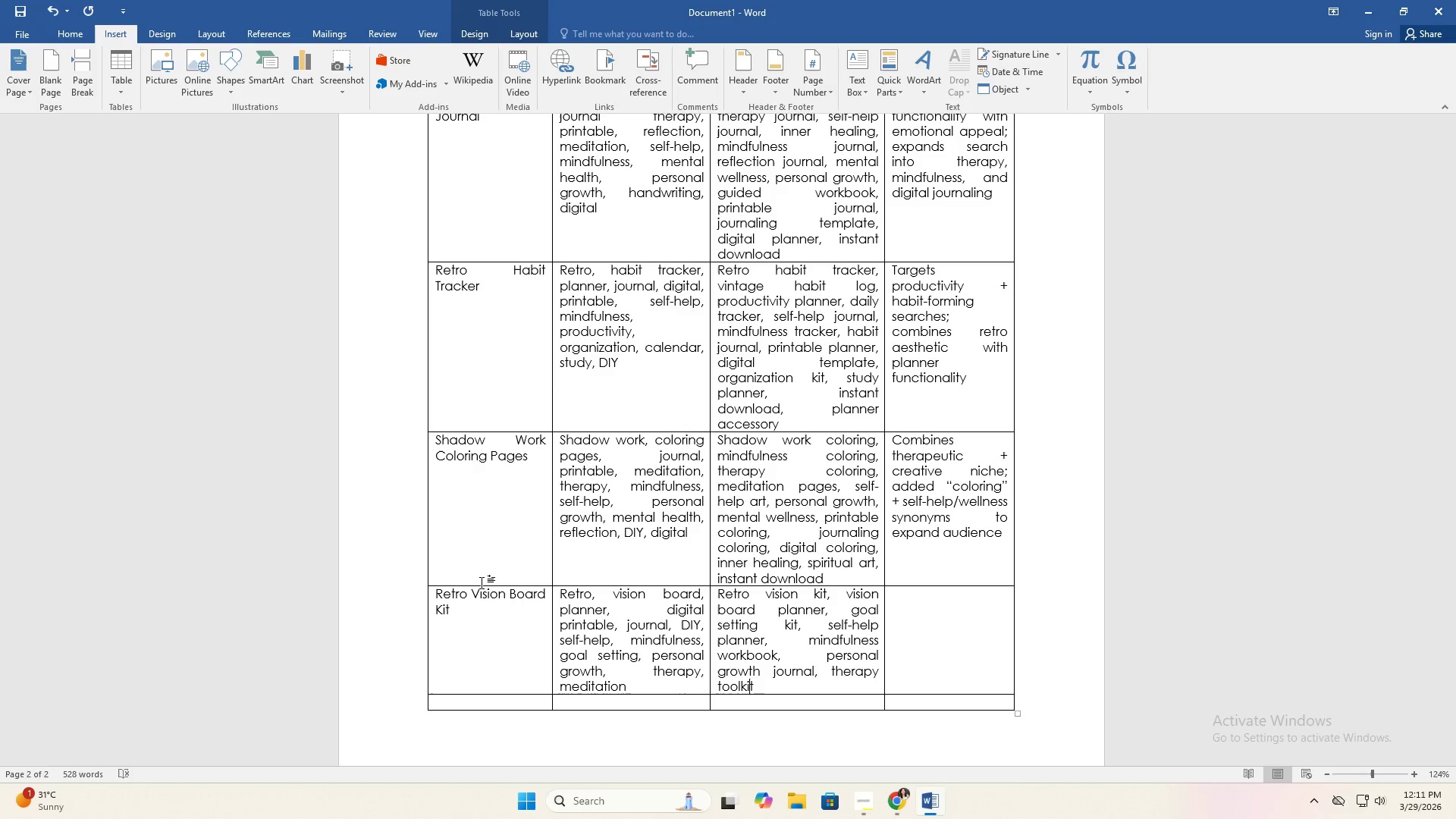 
key(ArrowLeft)
 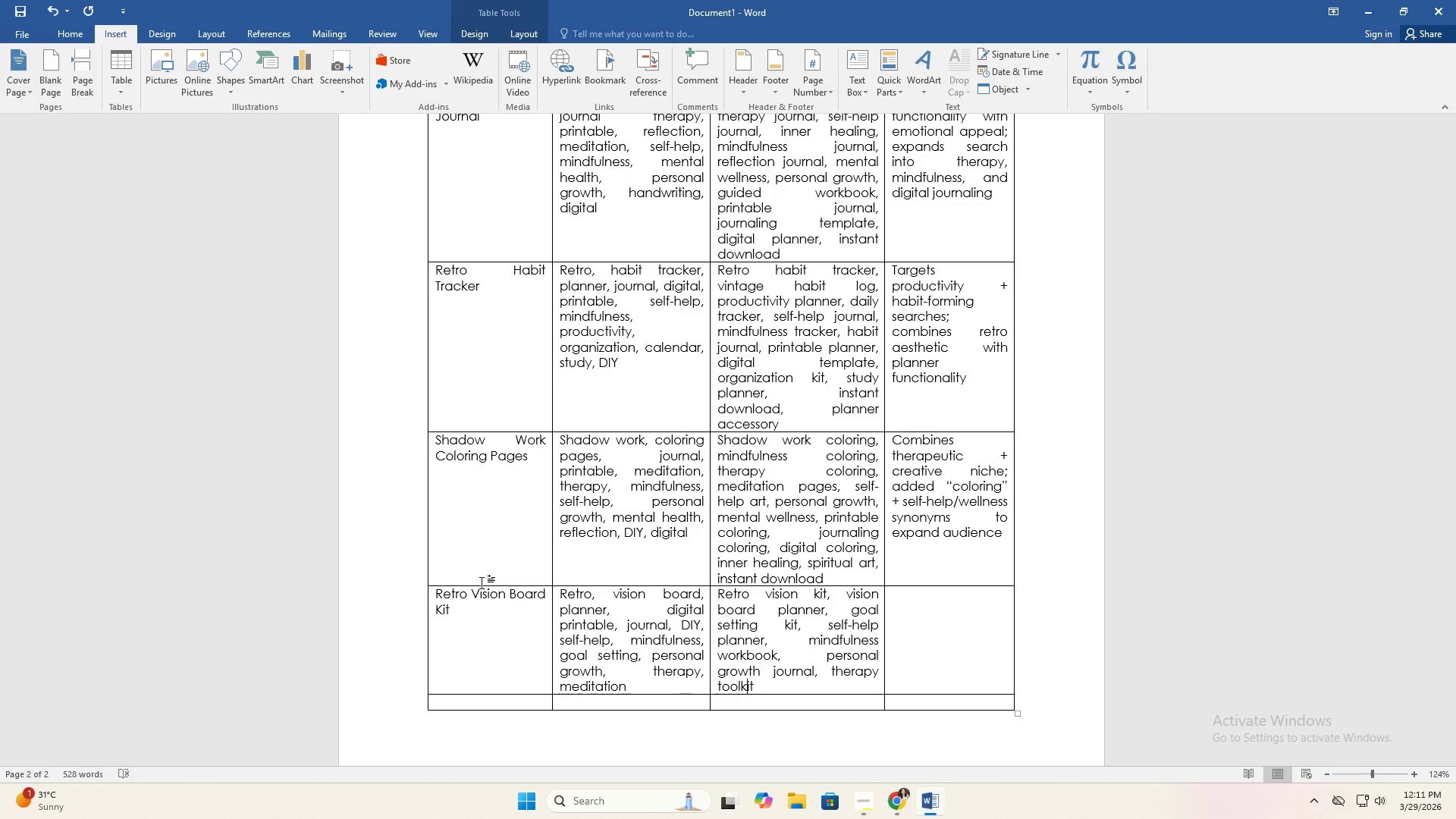 
key(ArrowLeft)
 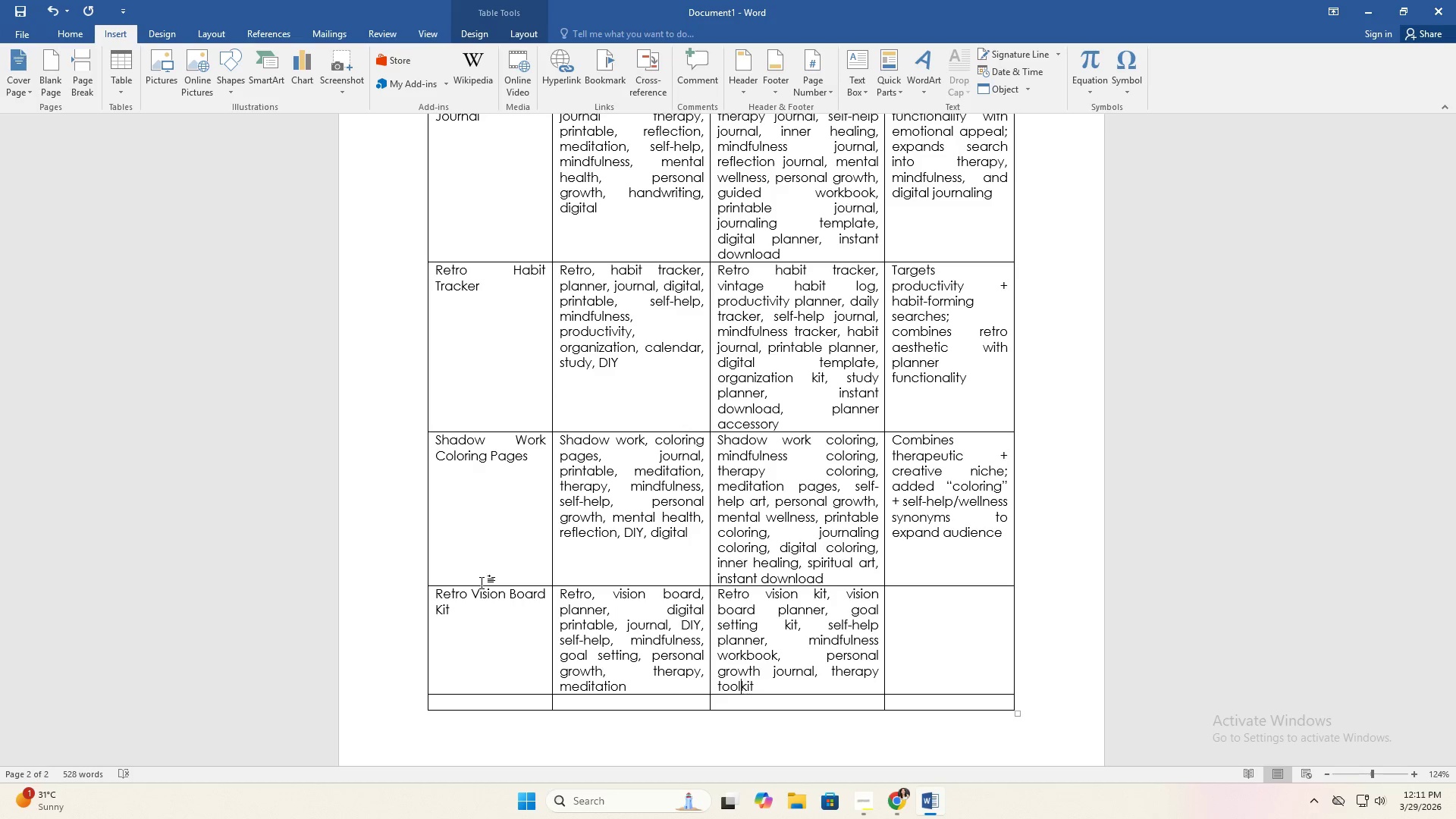 
key(Space)
 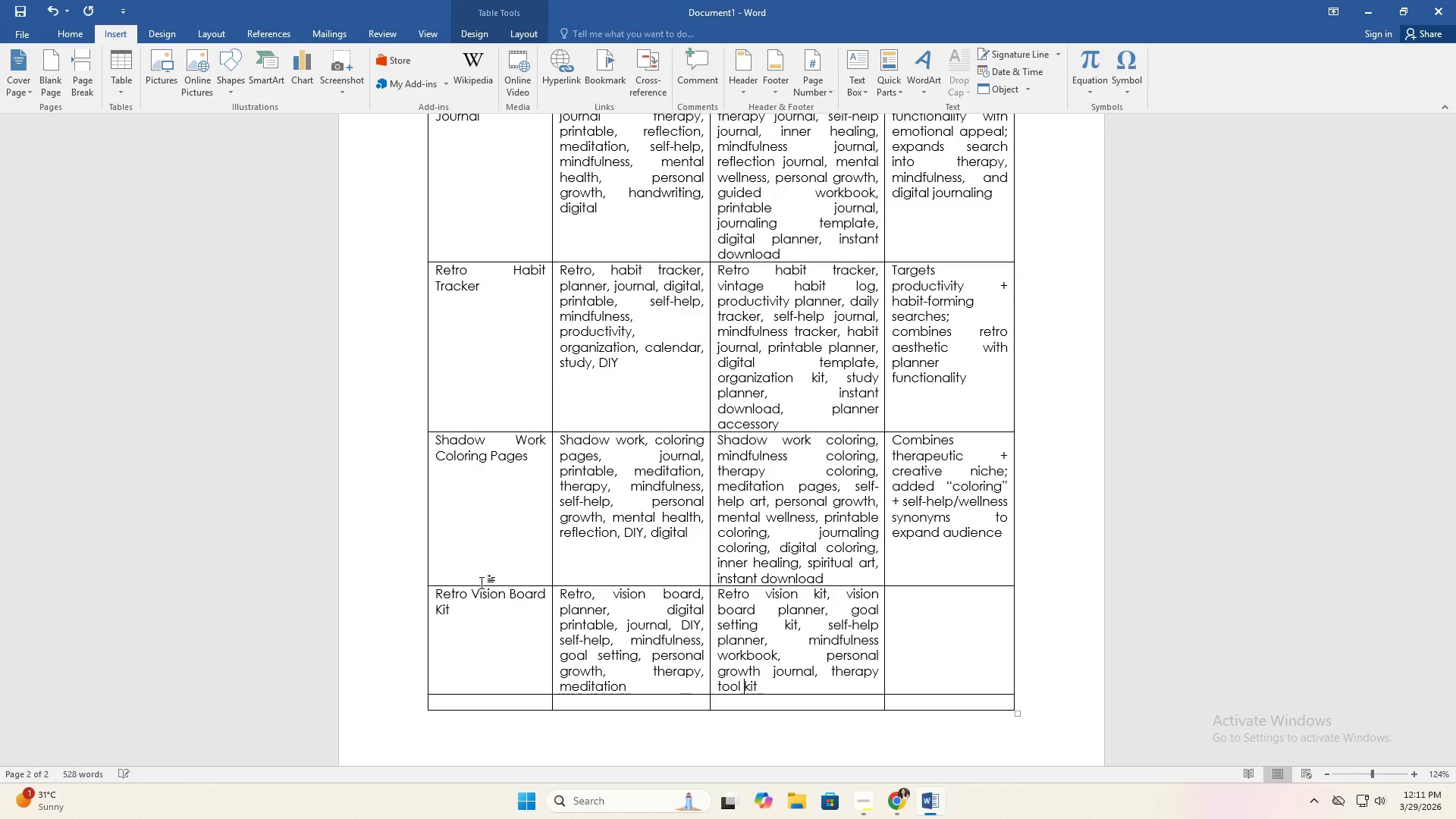 
key(ArrowRight)
 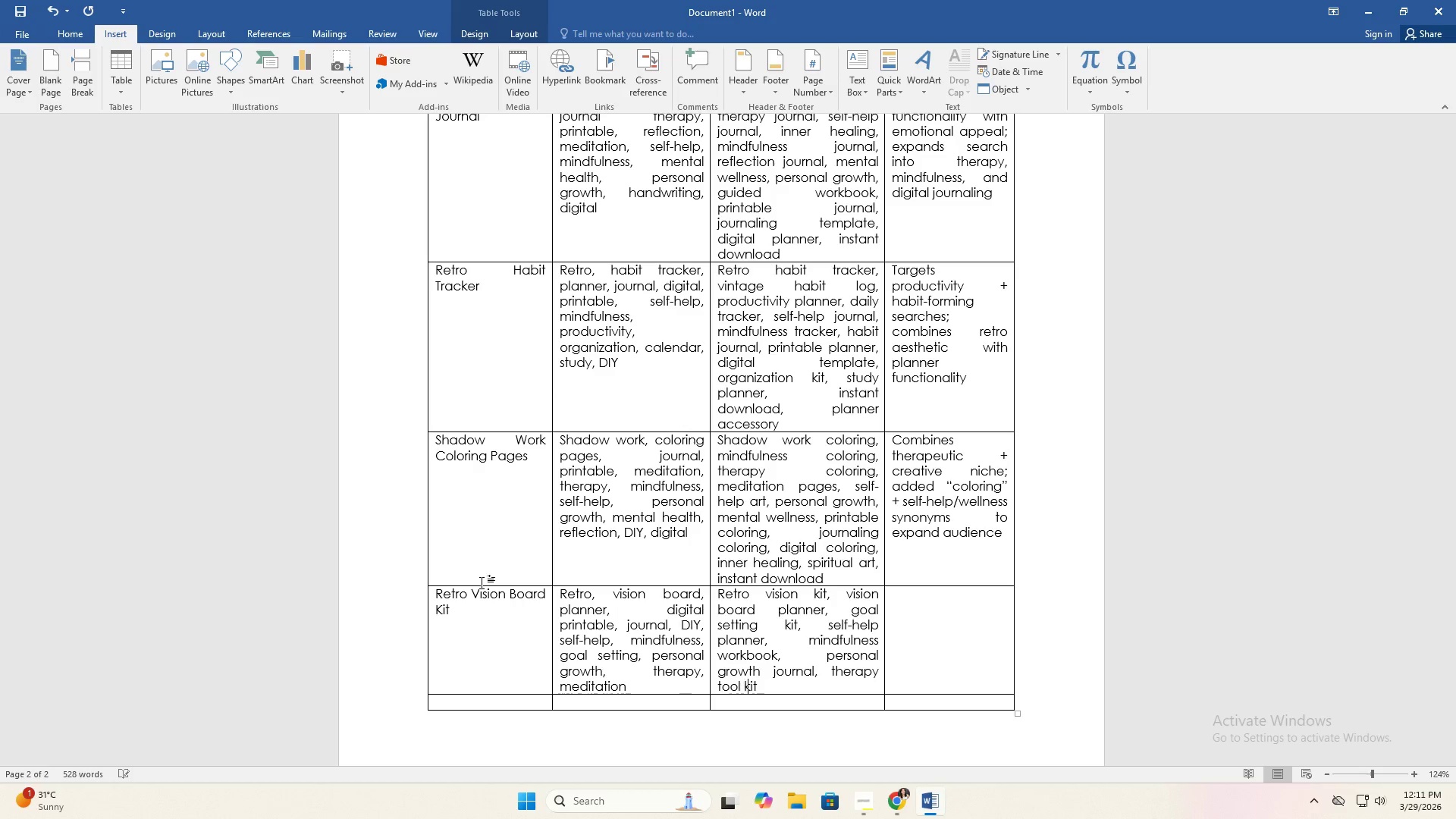 
key(ArrowRight)
 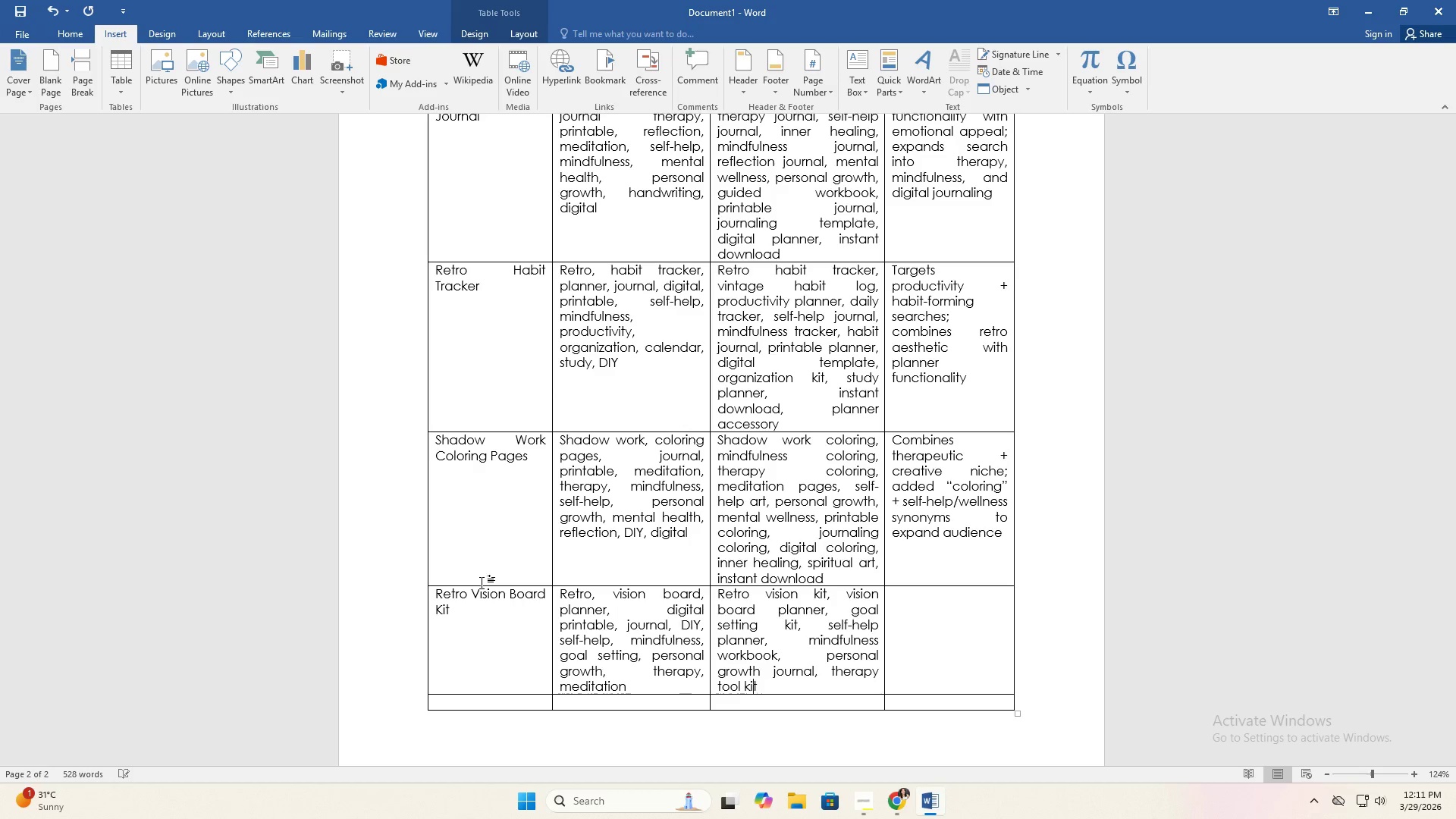 
key(ArrowRight)
 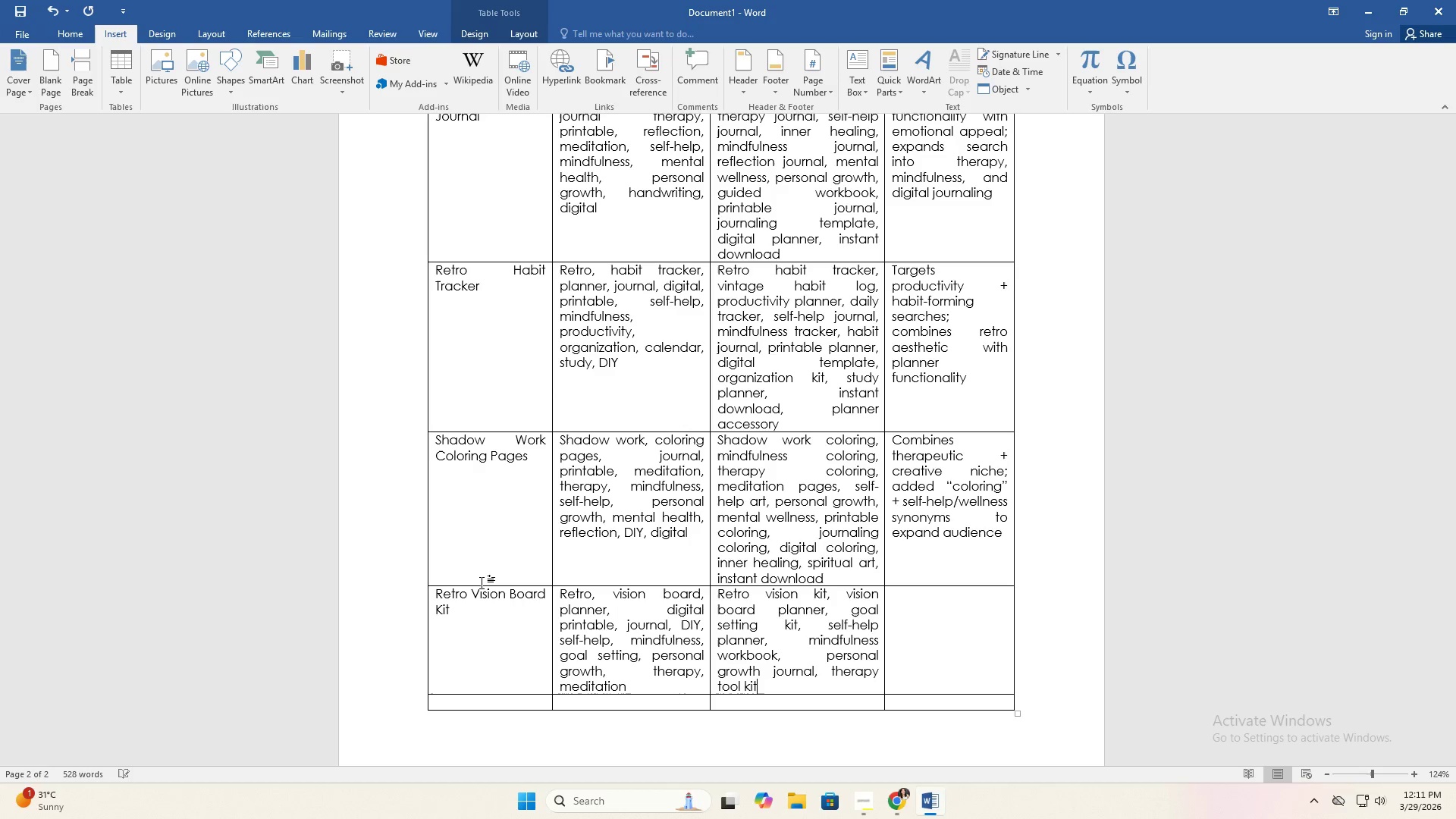 
key(ArrowRight)
 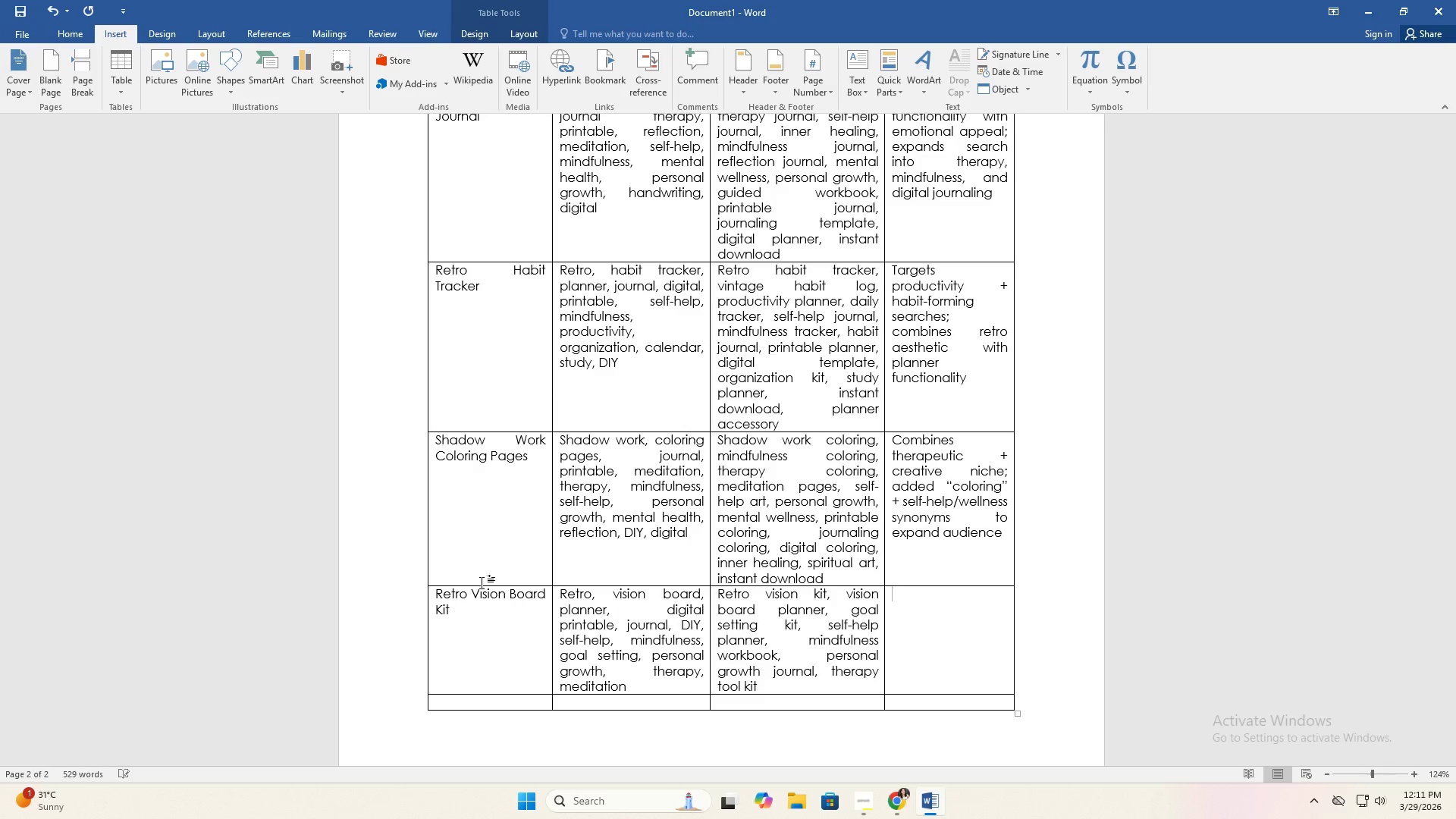 
key(ArrowDown)
 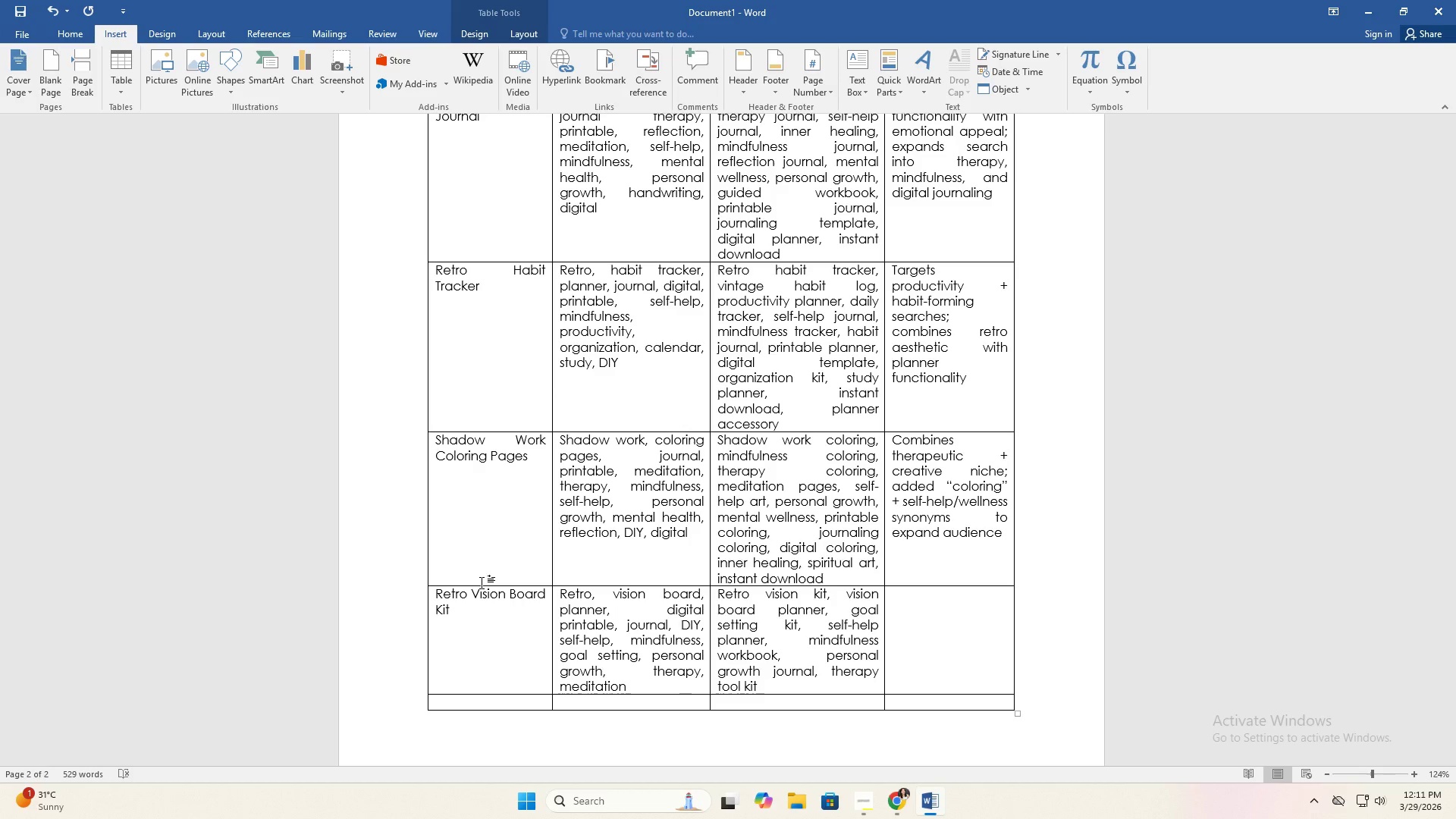 
key(ArrowUp)
 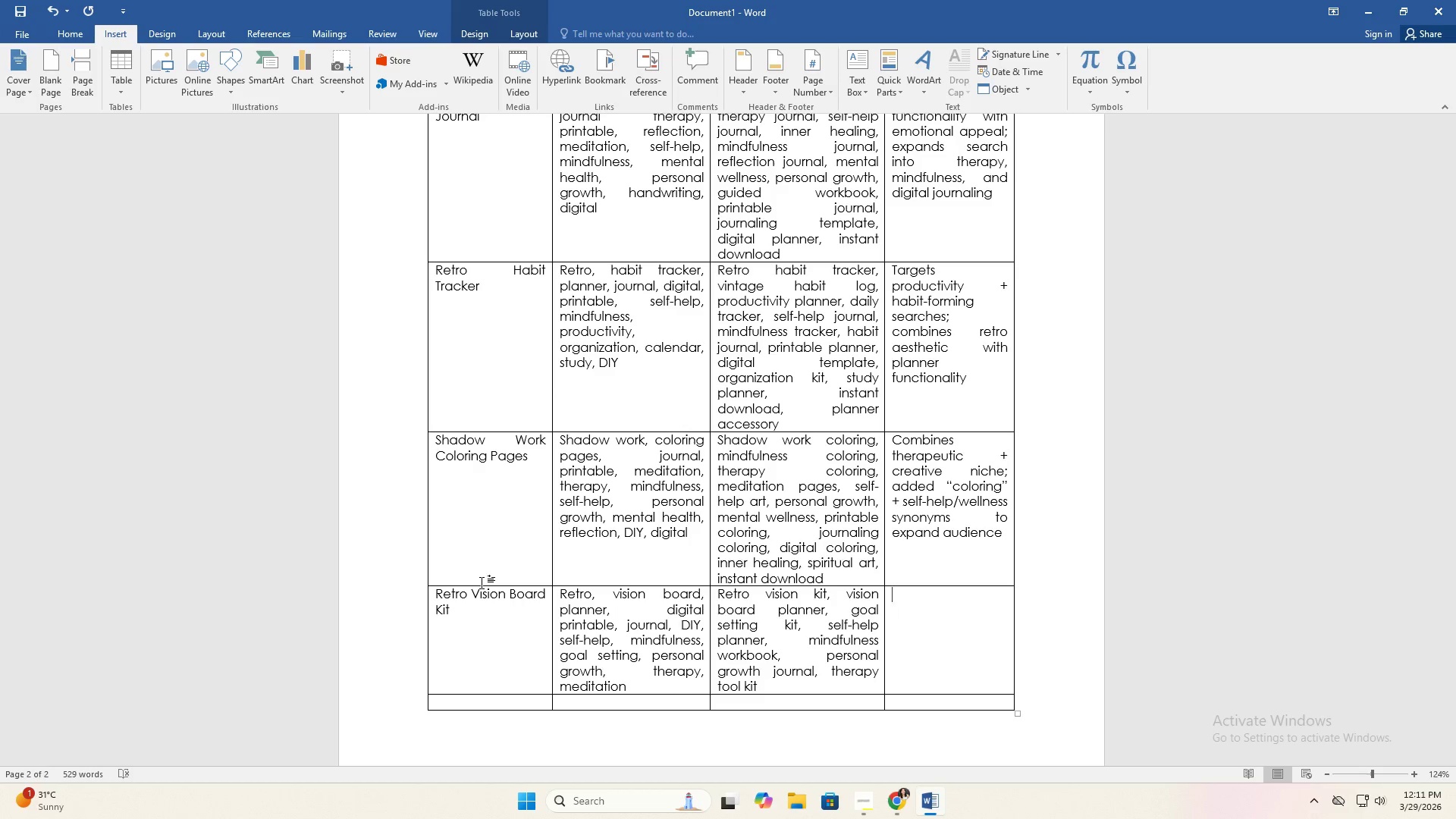 
key(ArrowLeft)
 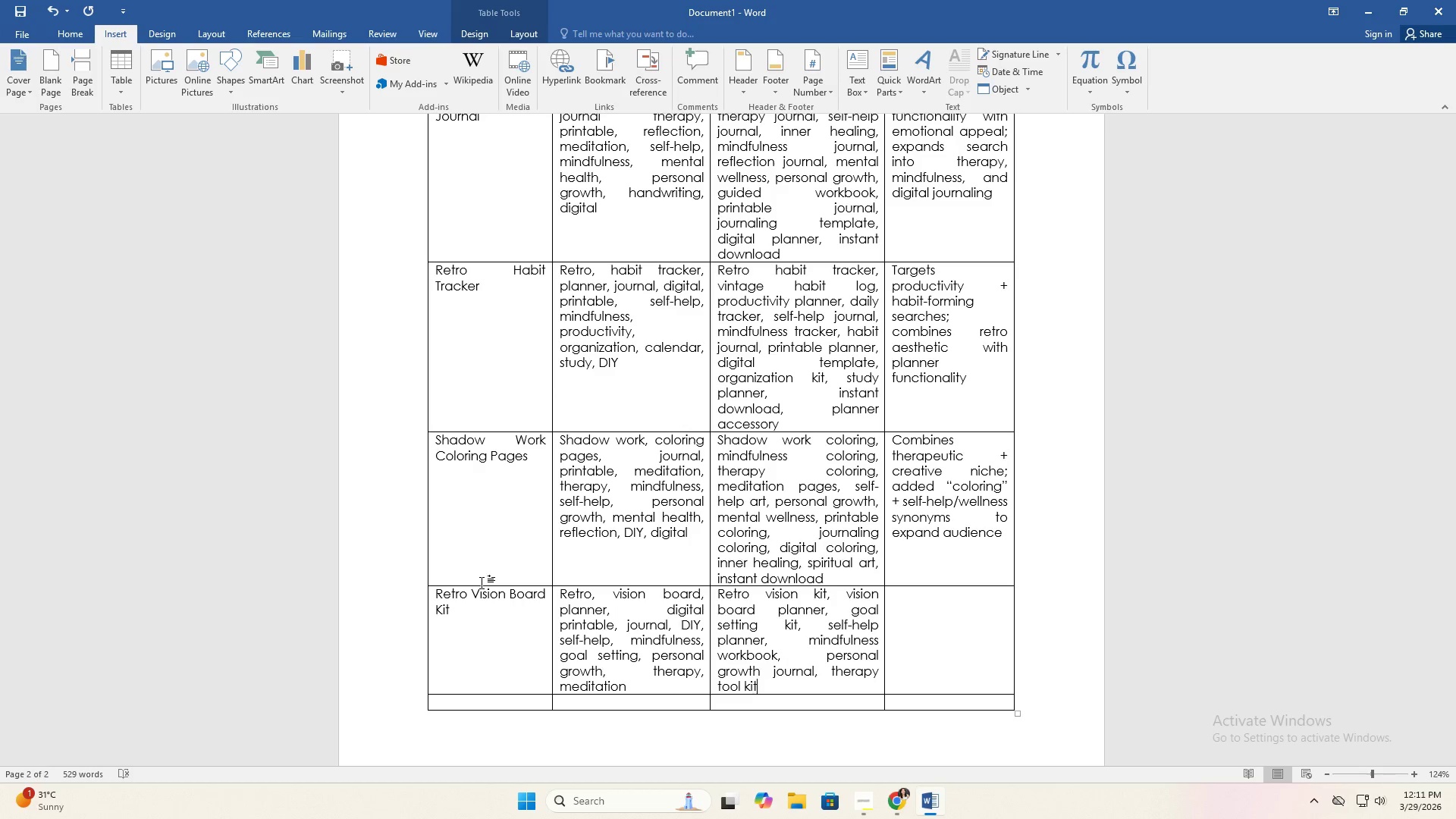 
key(ArrowDown)
 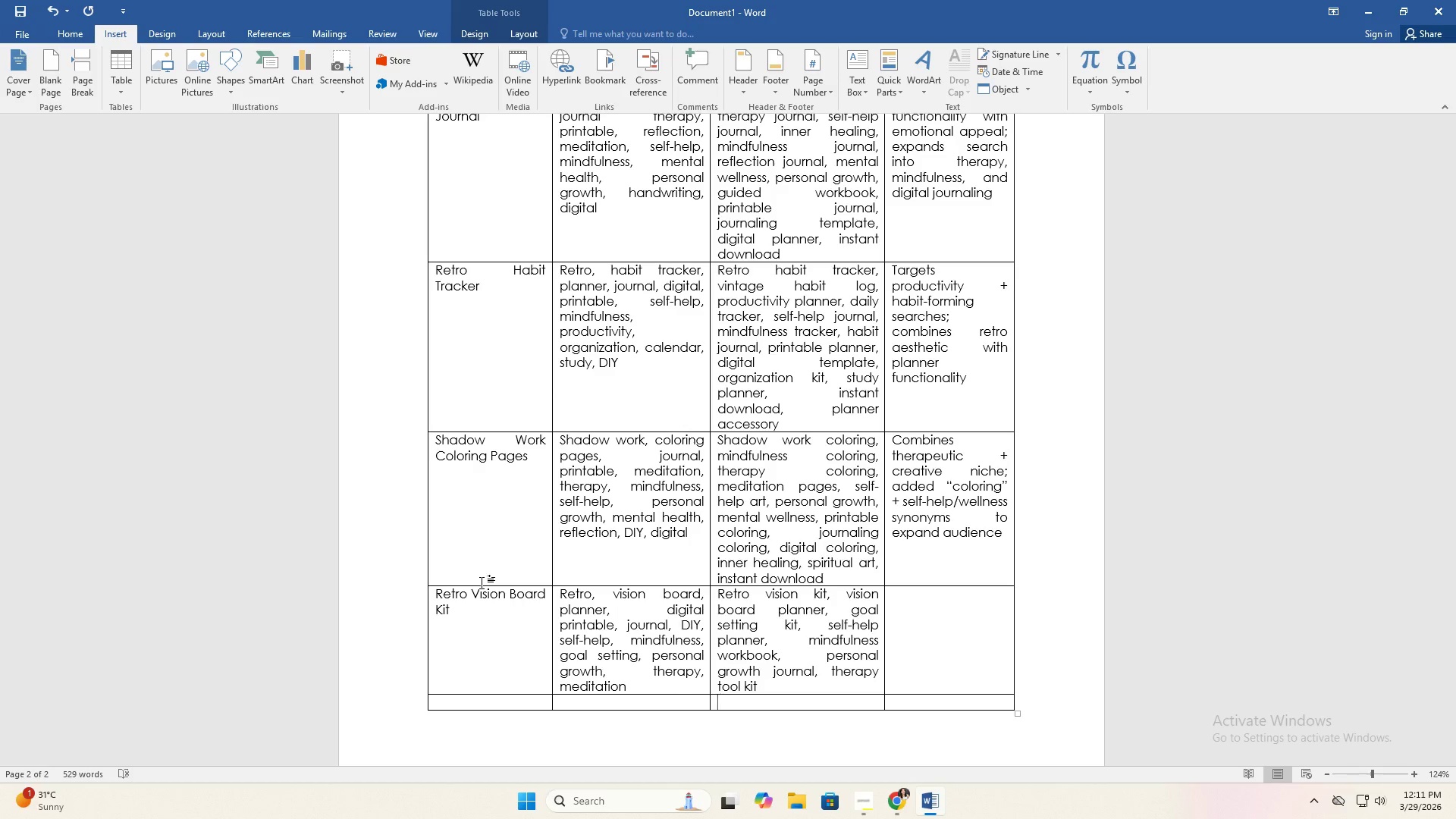 
key(ArrowUp)
 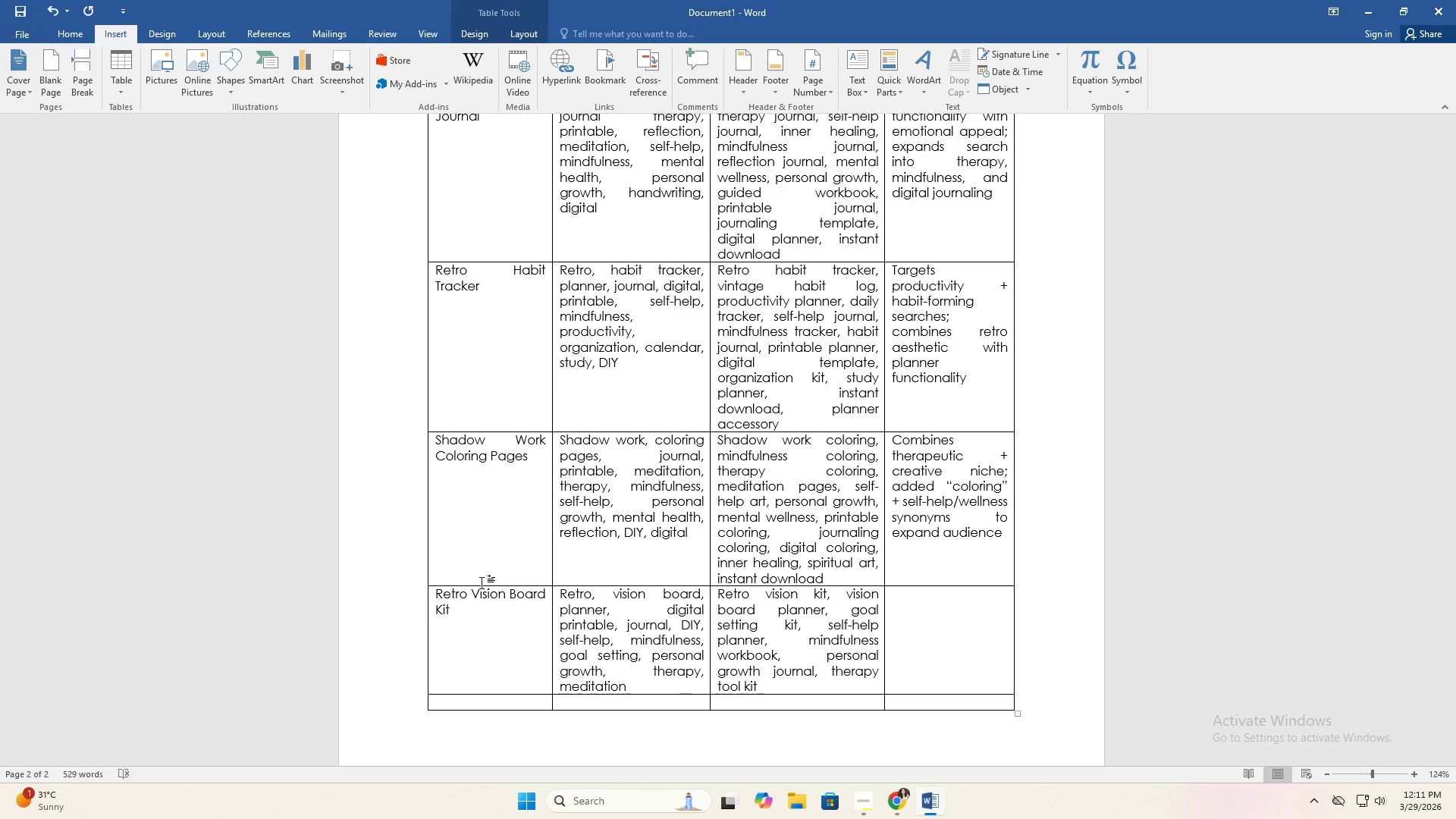 
key(Comma)
 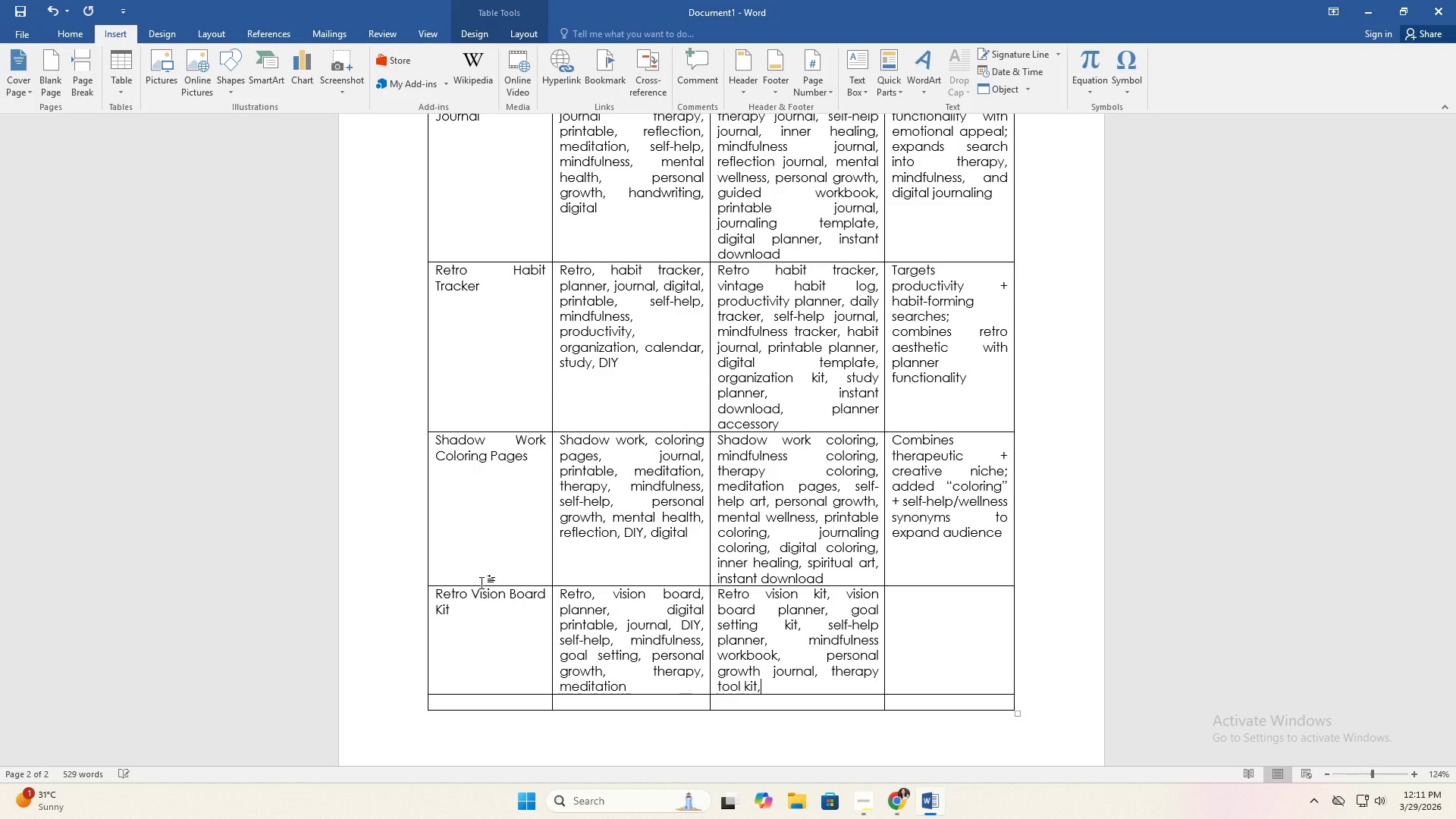 
key(Space)
 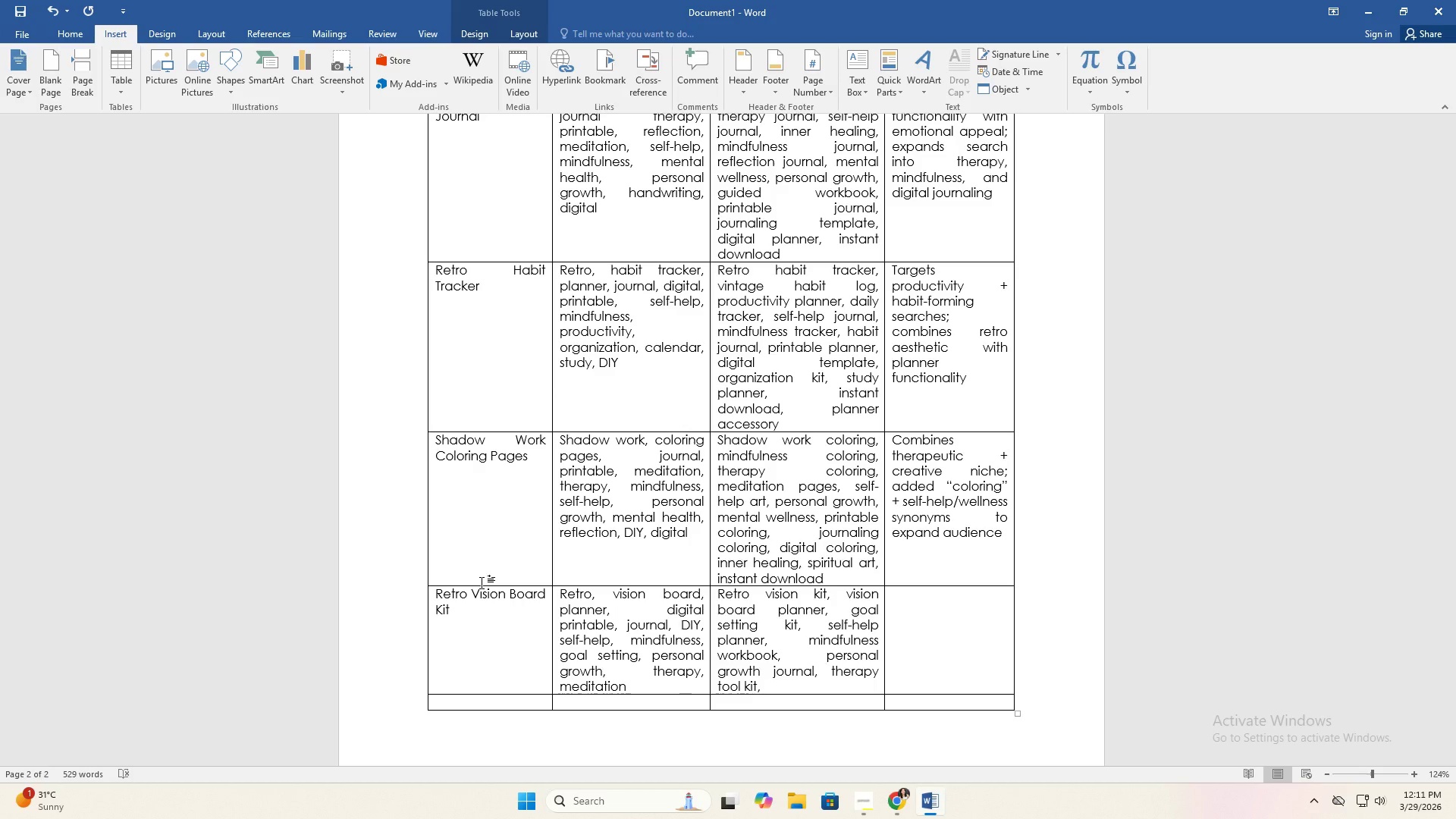 
wait(5.03)
 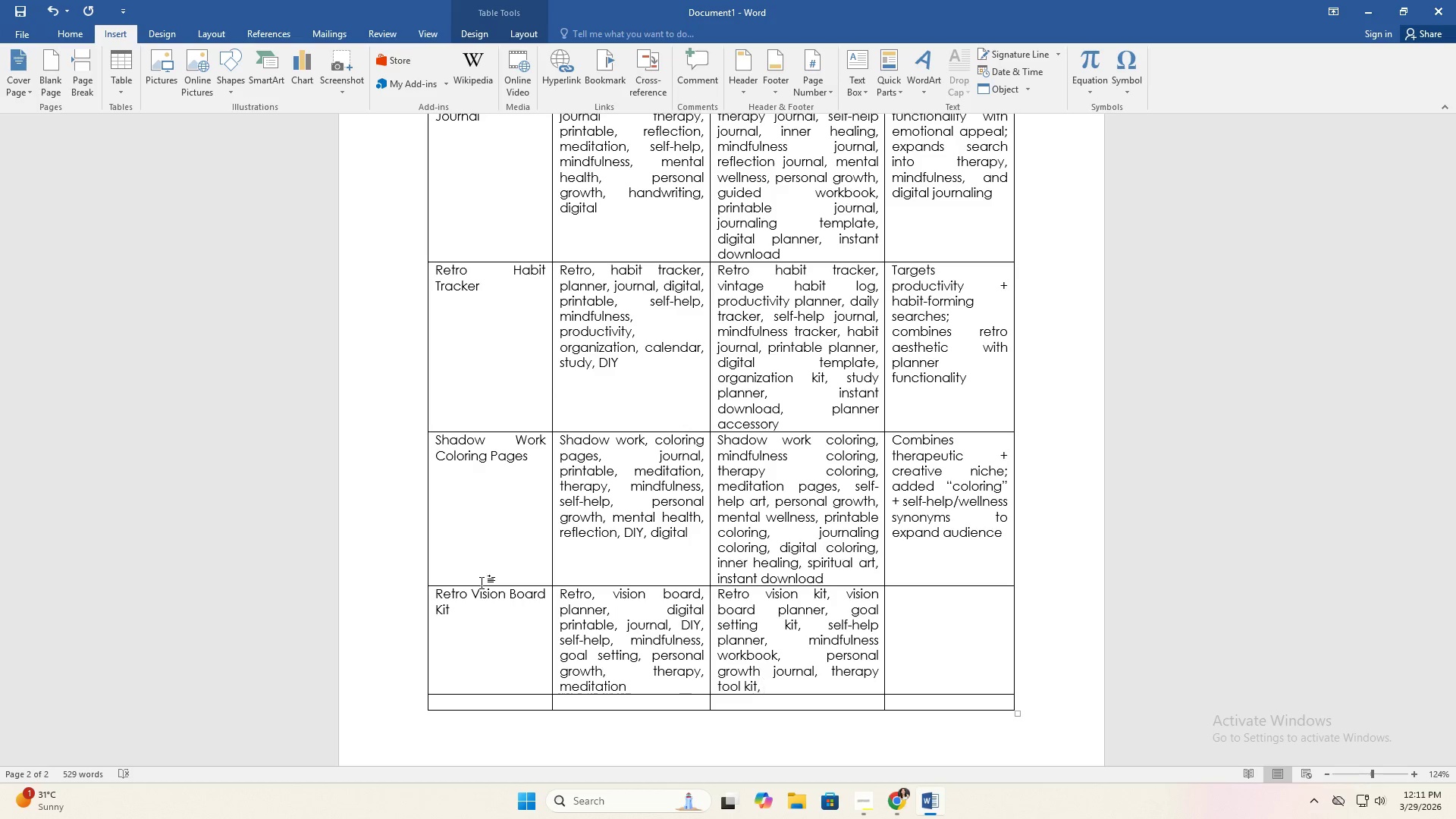 
key(ArrowLeft)
 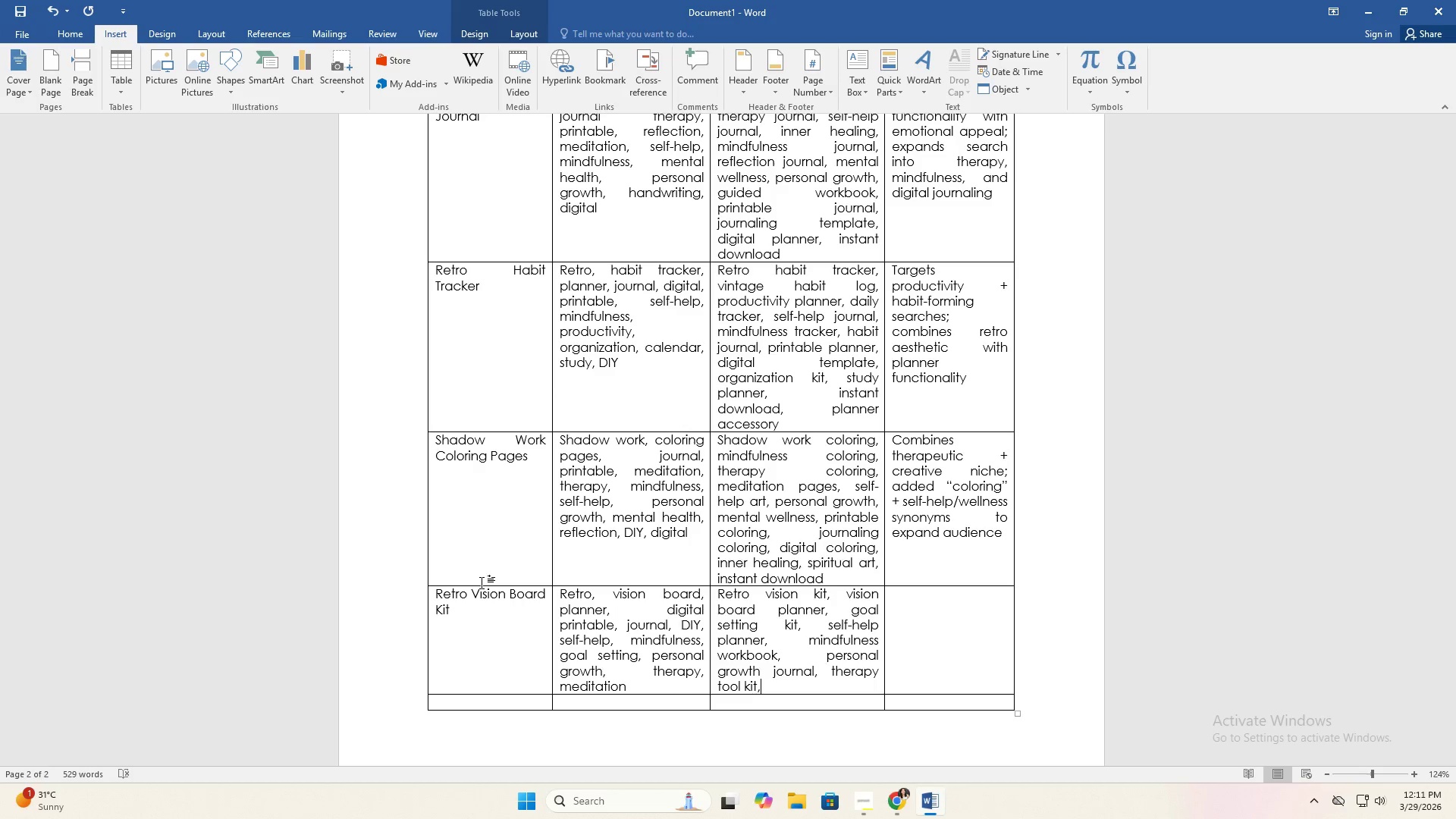 
key(ArrowLeft)
 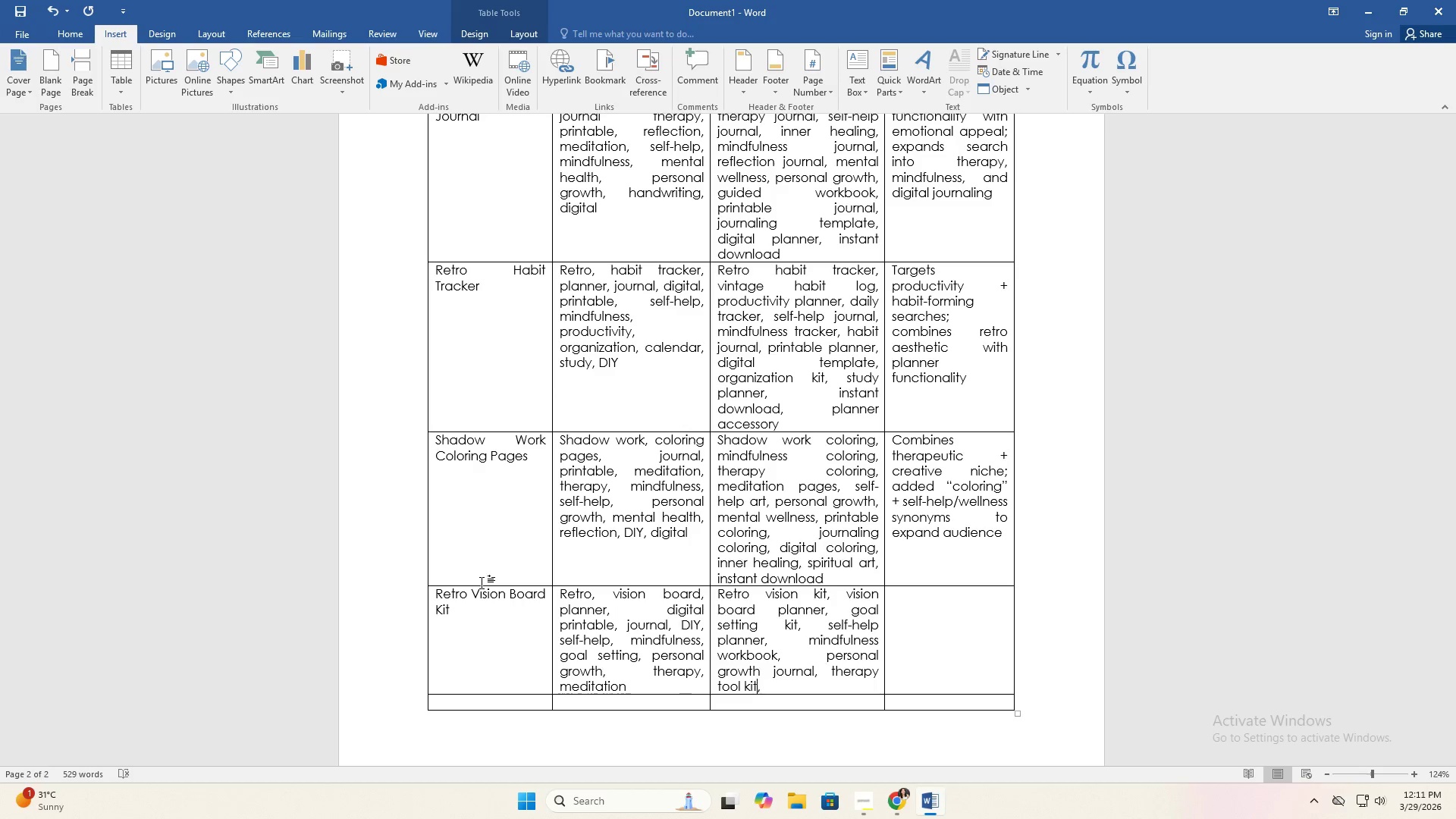 
key(ArrowLeft)
 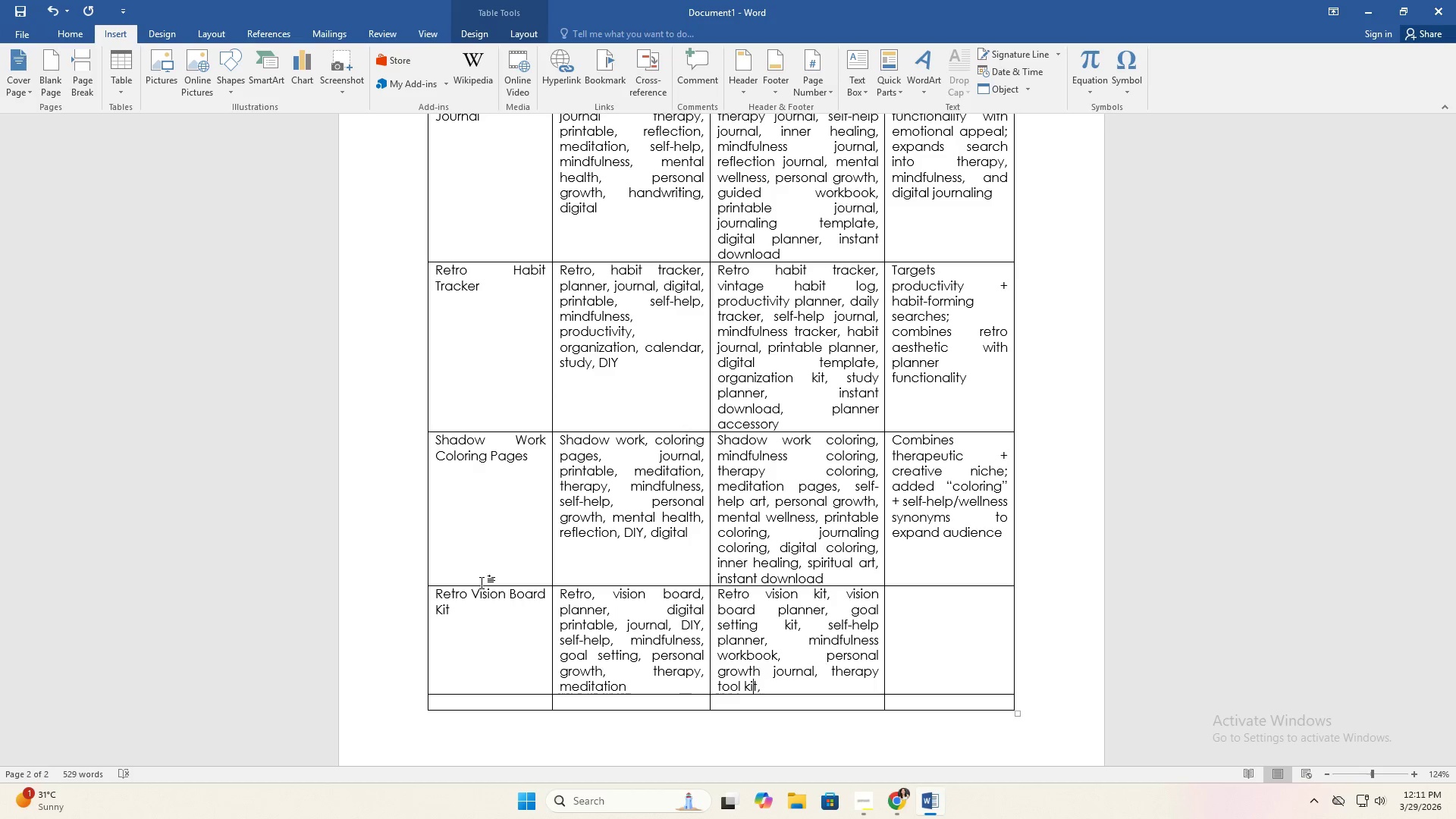 
key(ArrowLeft)
 